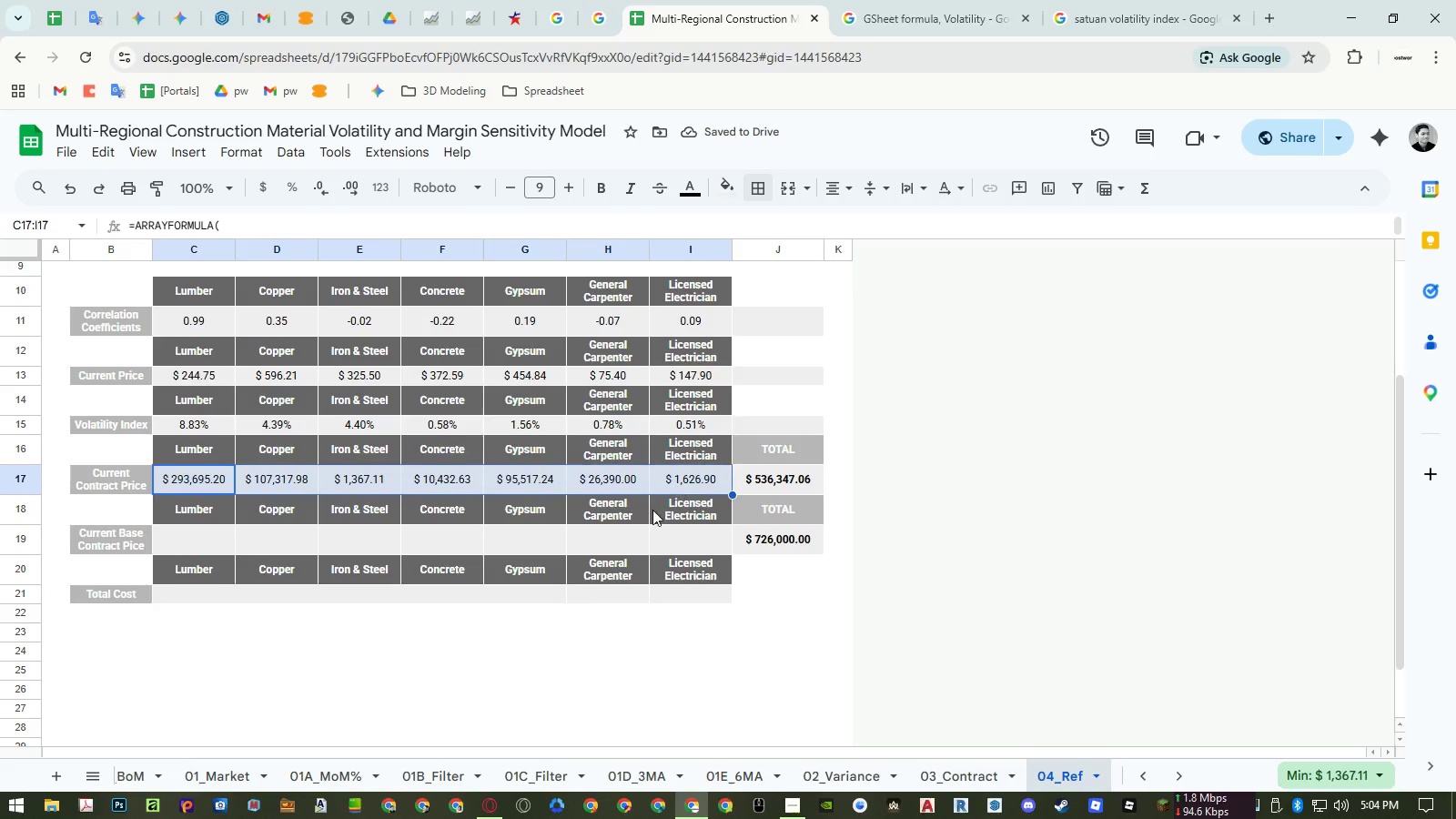 
key(Control+ControlLeft)
 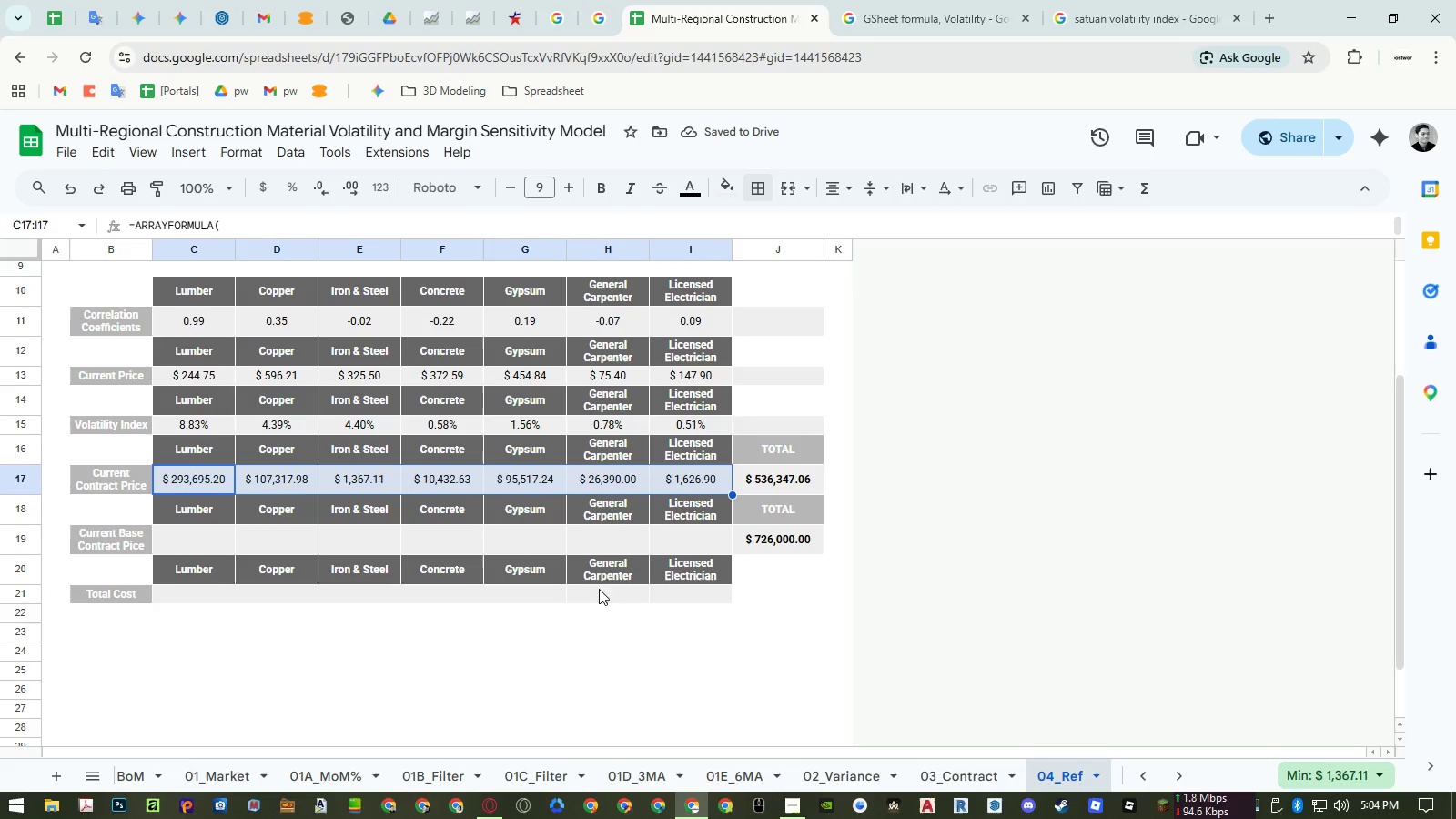 
key(Control+C)
 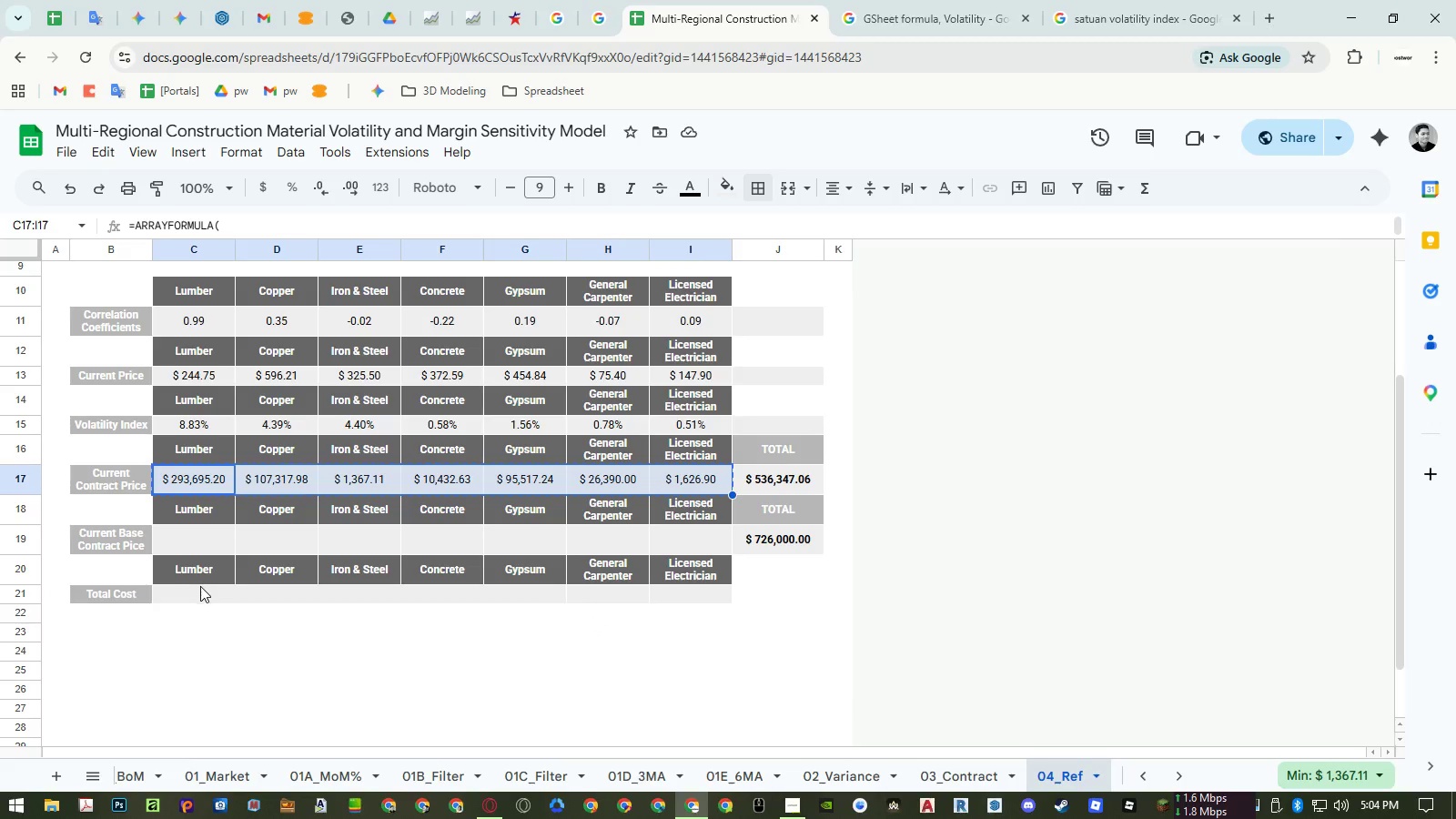 
left_click([200, 593])
 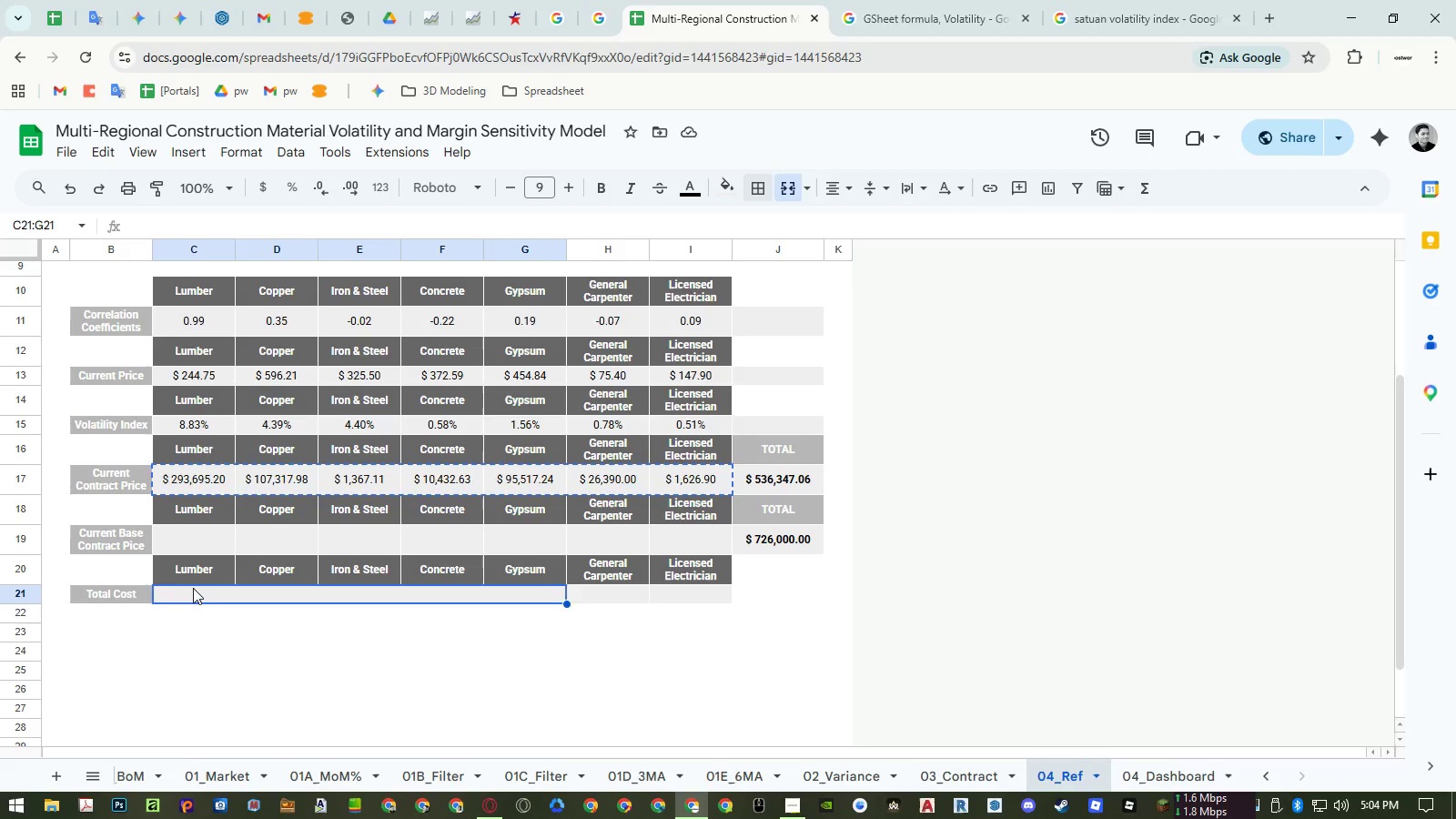 
key(Control+ControlLeft)
 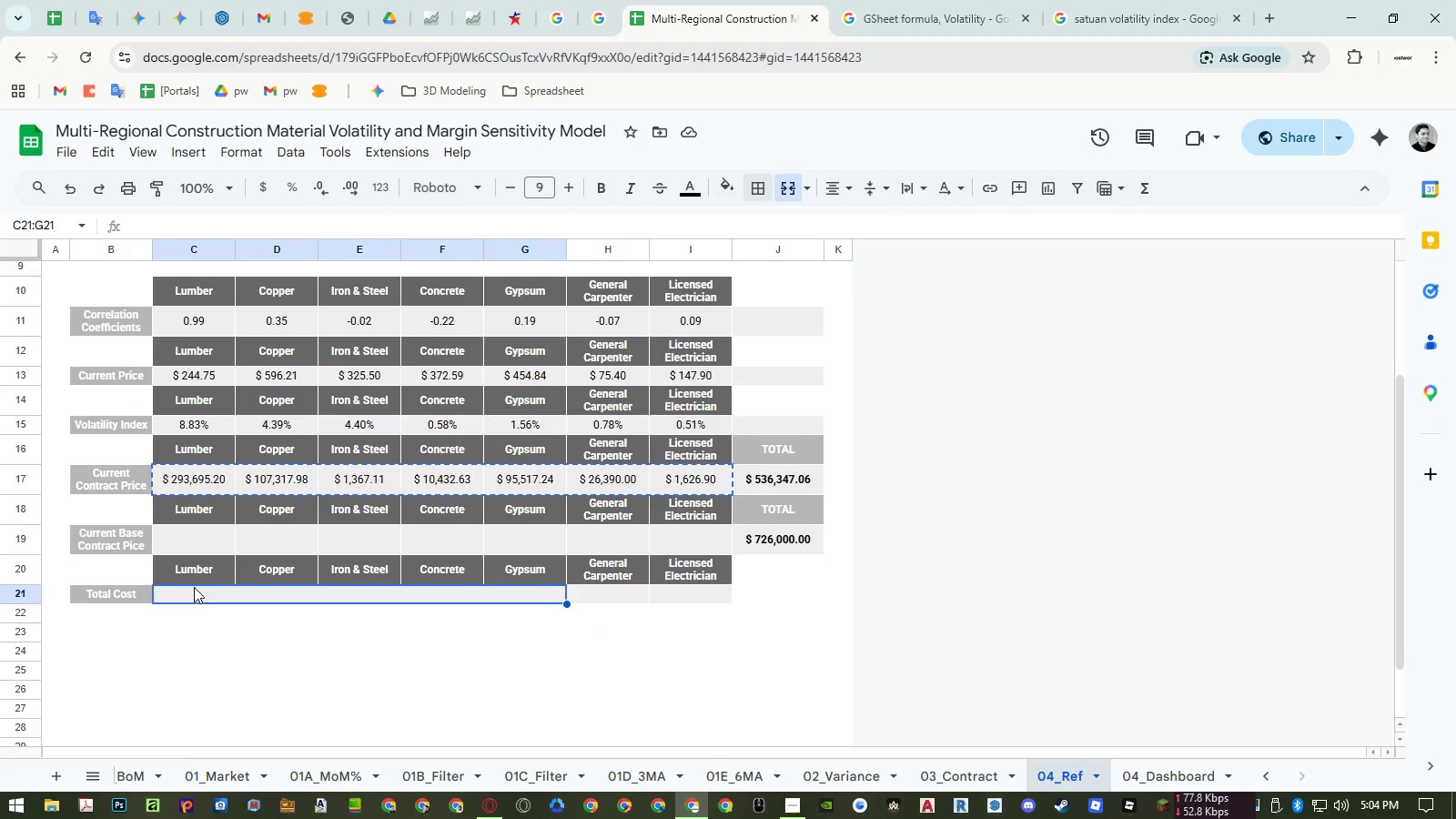 
key(Control+V)
 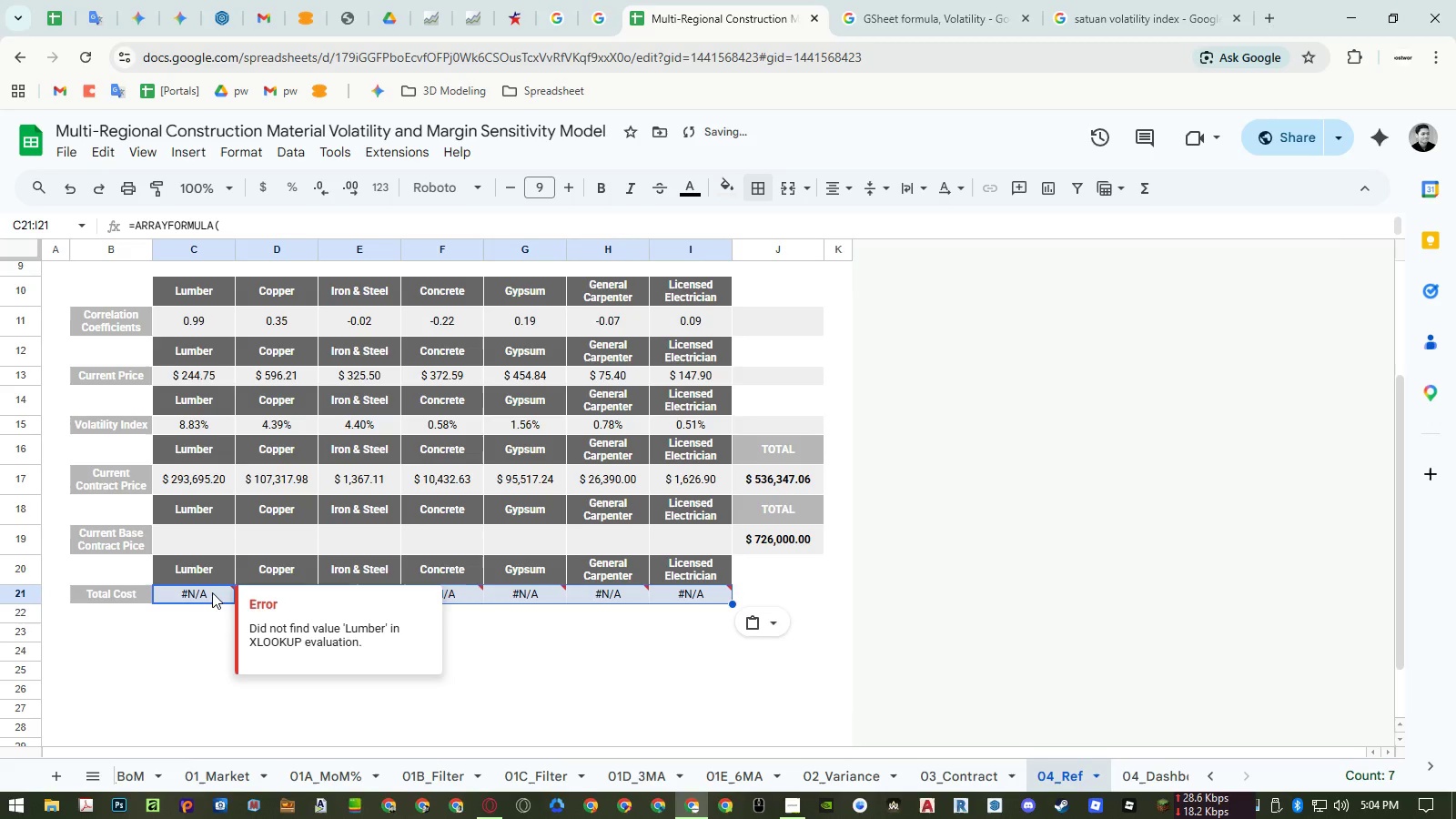 
left_click_drag(start_coordinate=[211, 592], to_coordinate=[506, 602])
 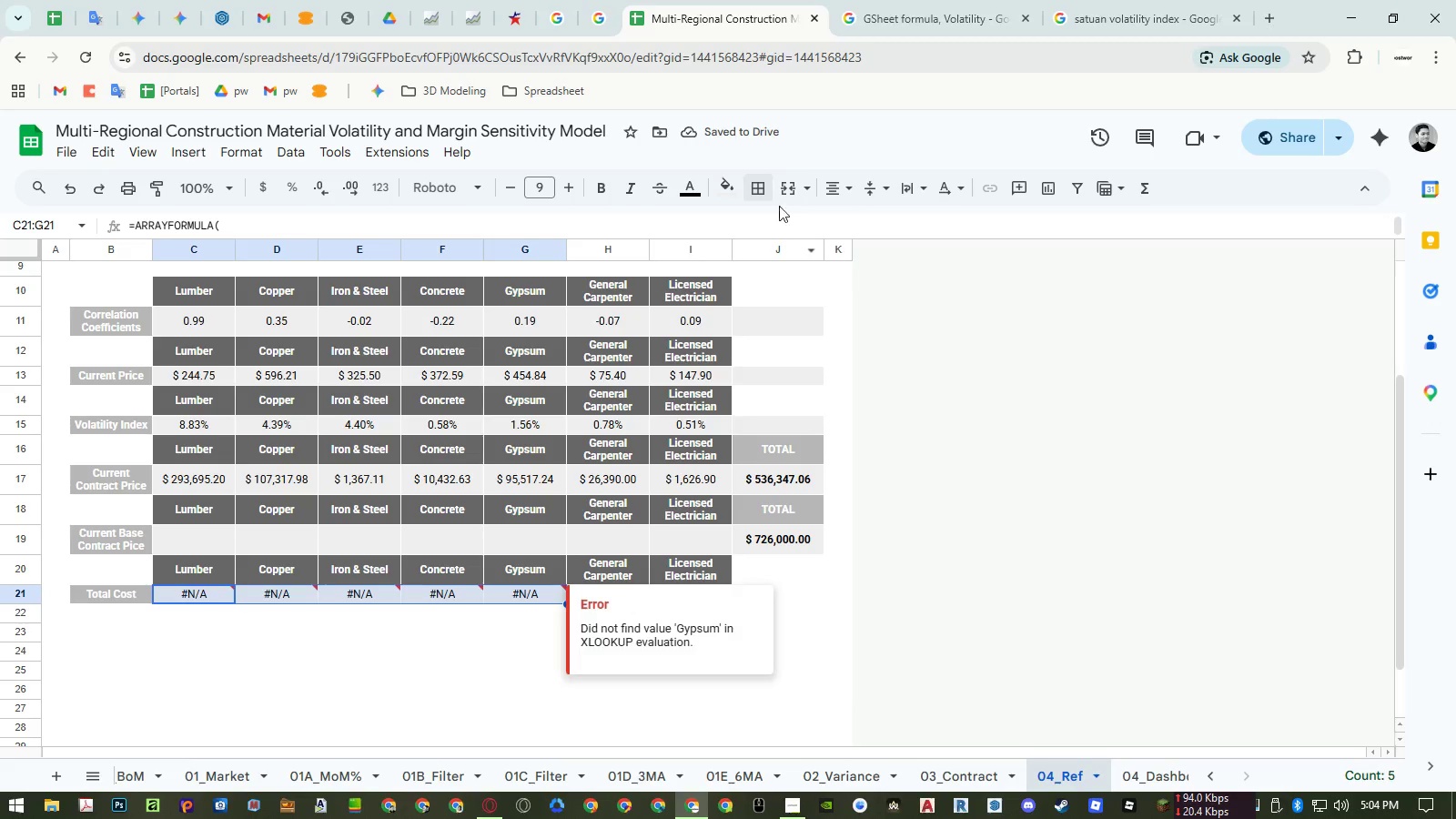 
left_click([782, 189])
 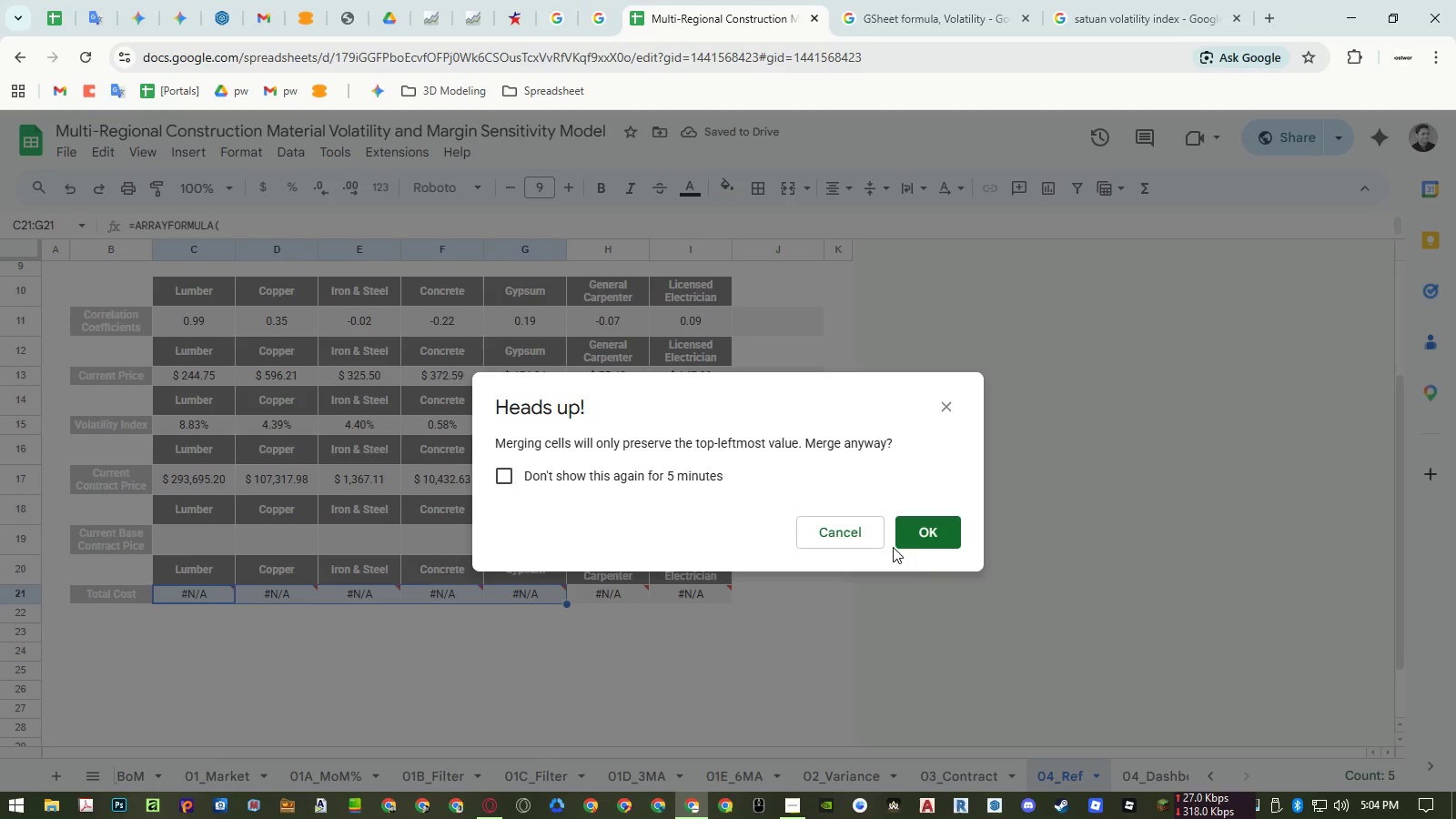 
left_click([938, 540])
 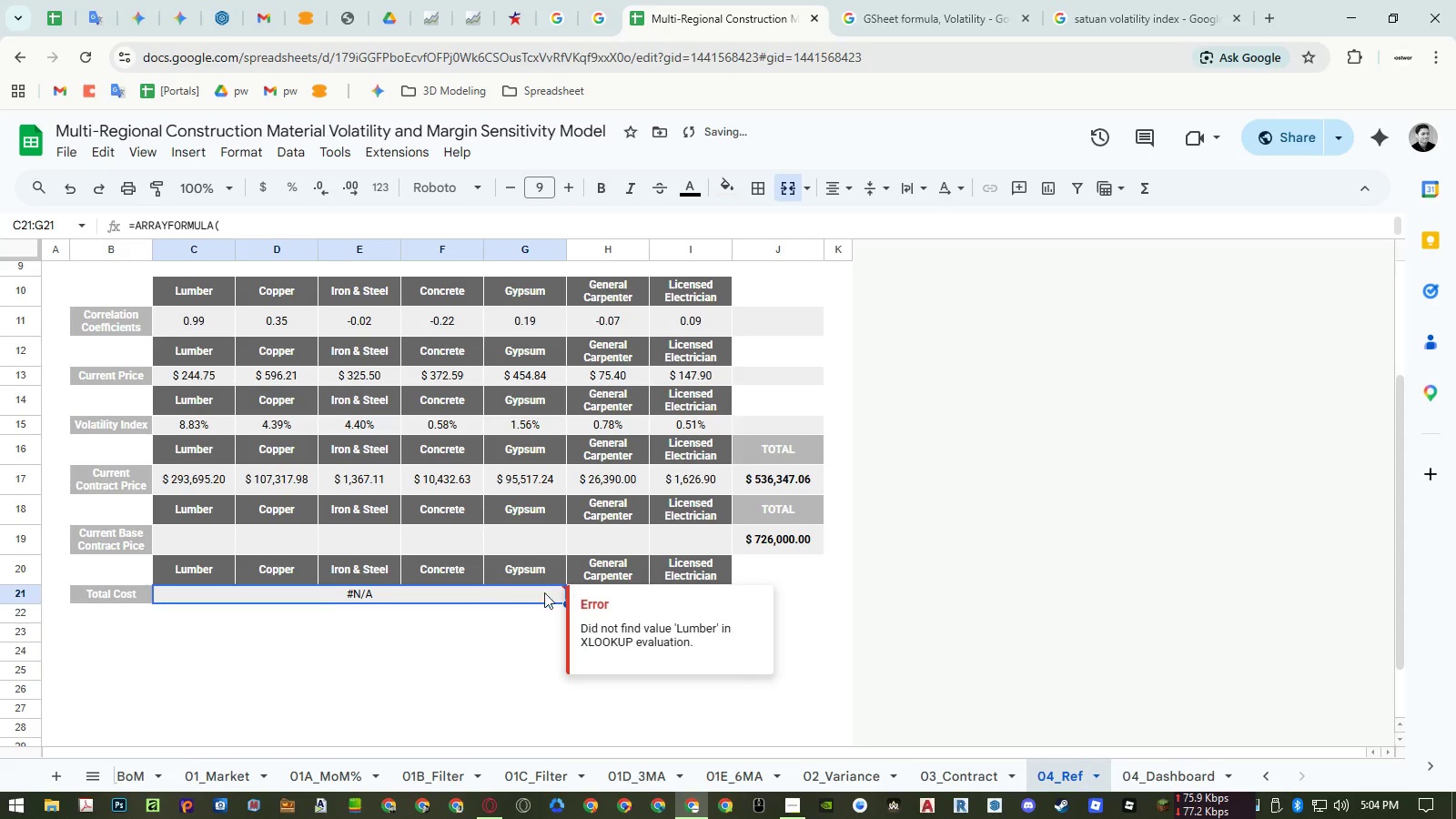 
left_click([491, 596])
 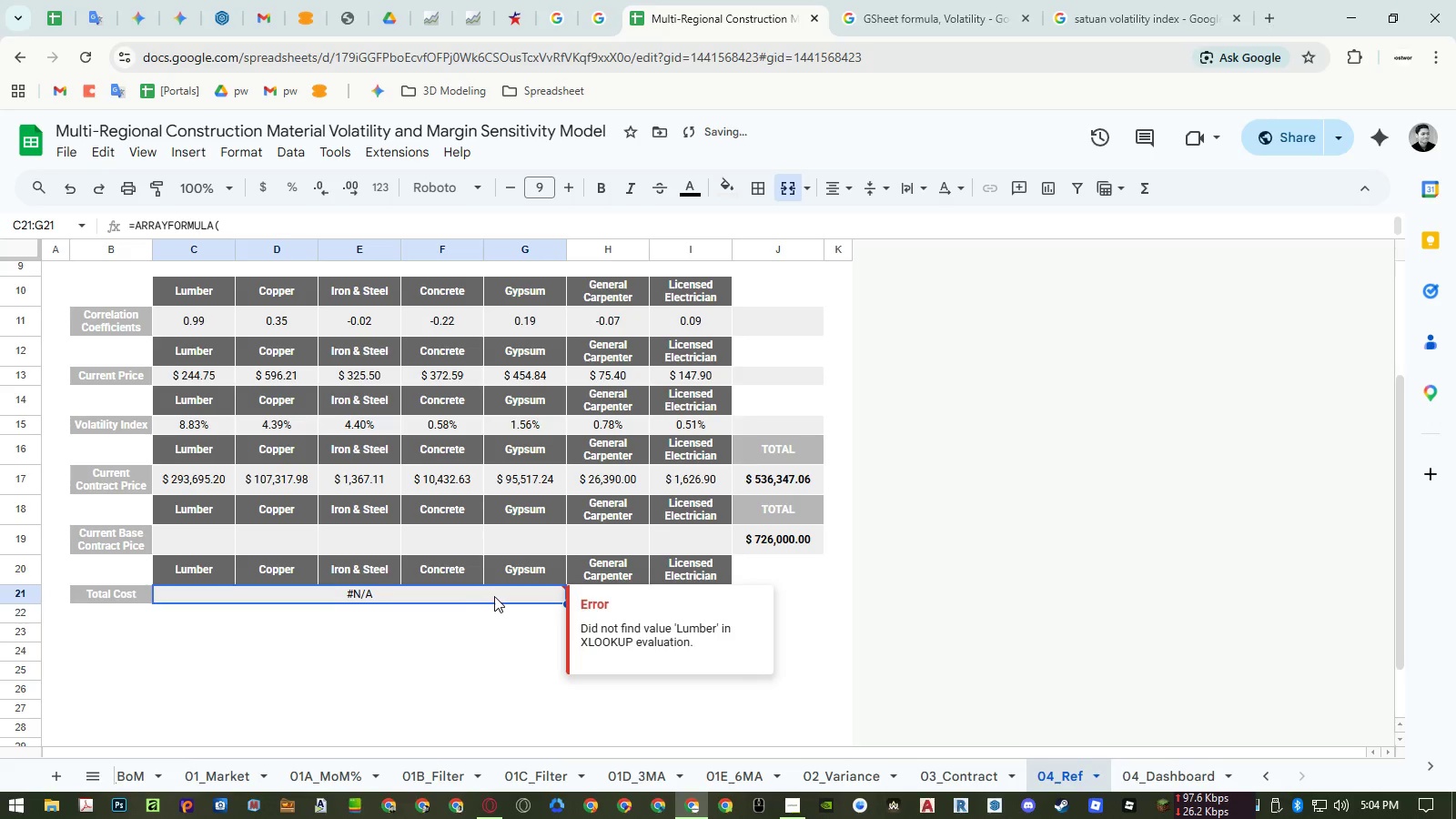 
key(Delete)
 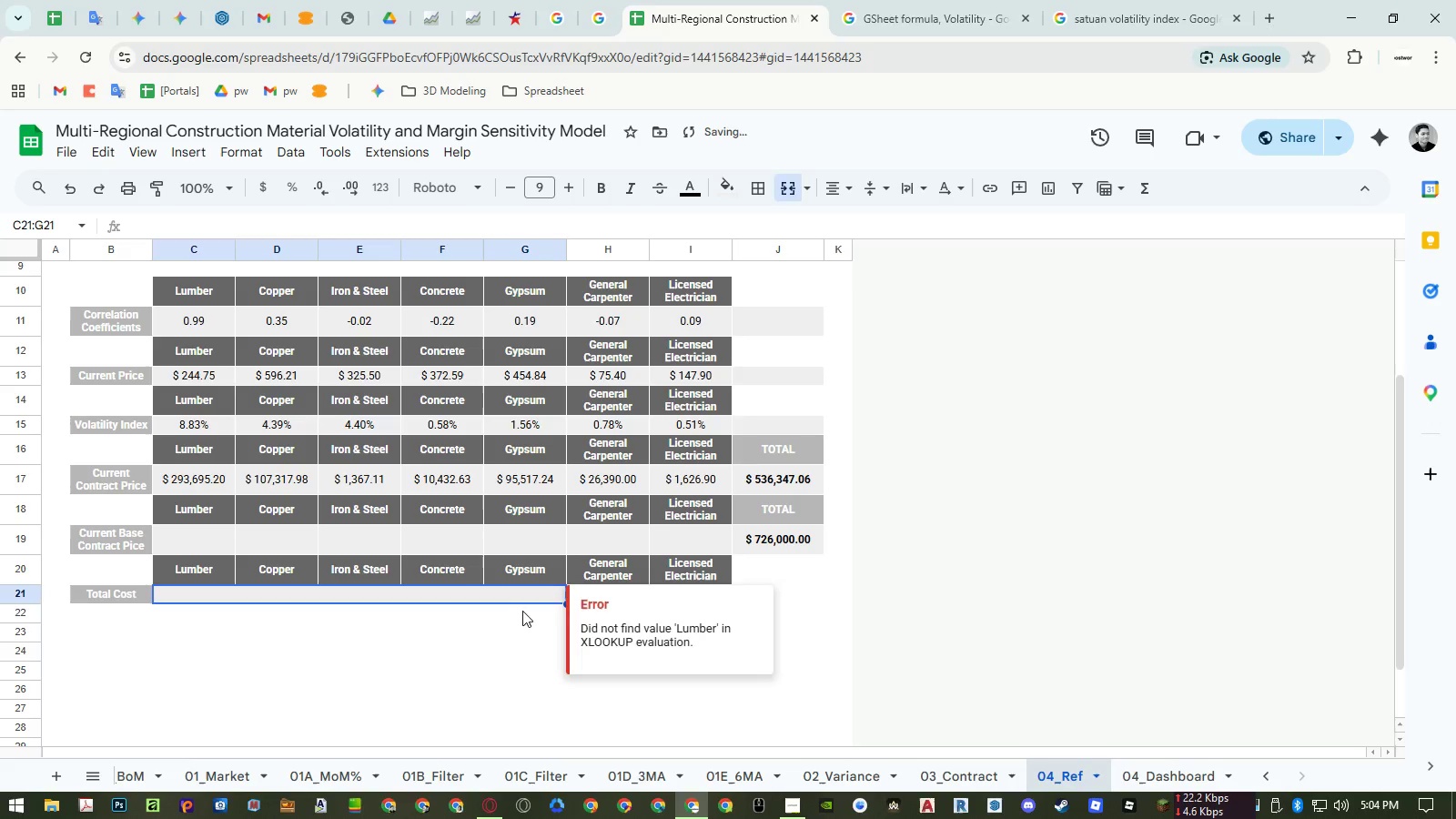 
left_click([512, 640])
 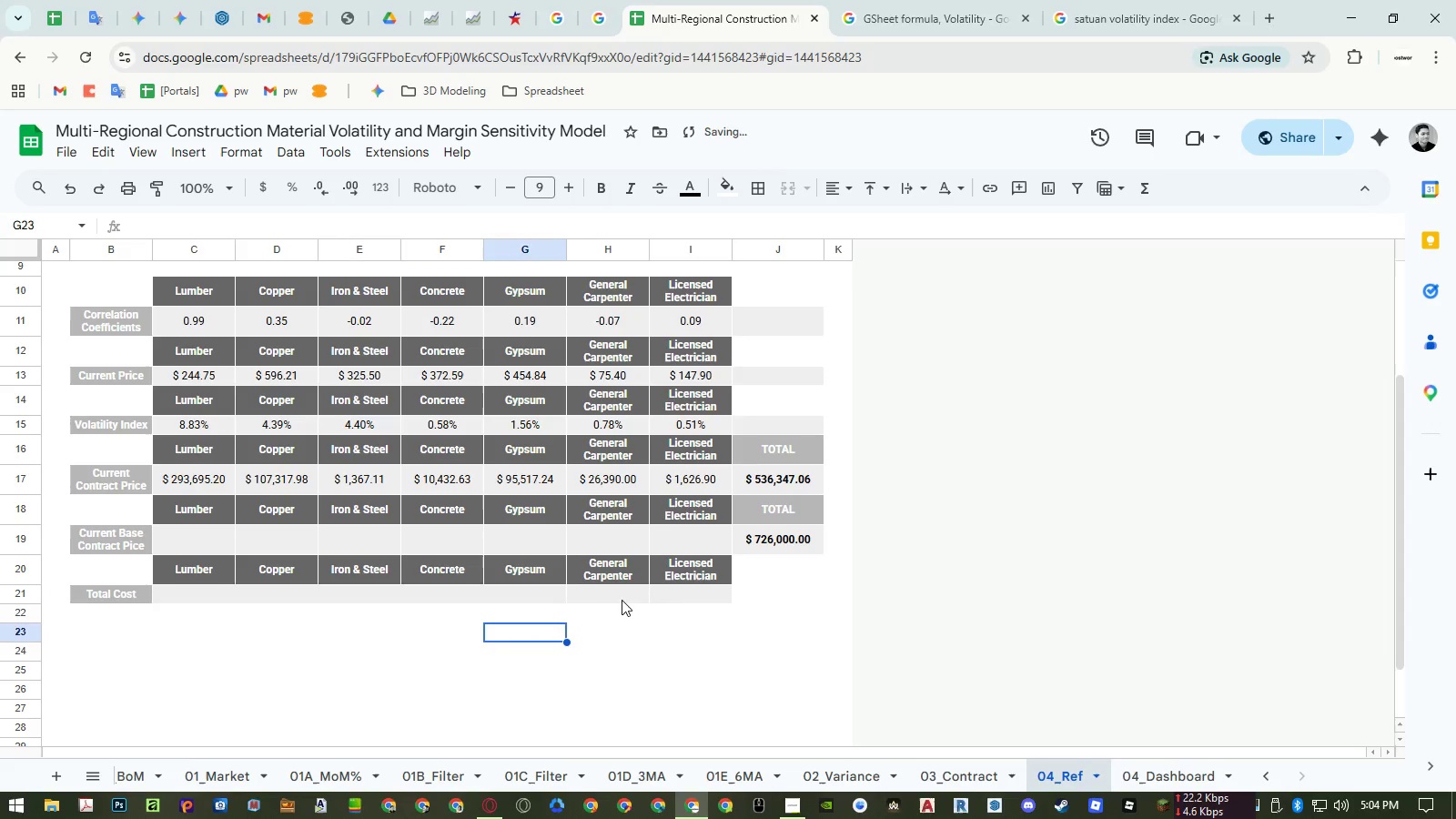 
left_click_drag(start_coordinate=[622, 600], to_coordinate=[688, 594])
 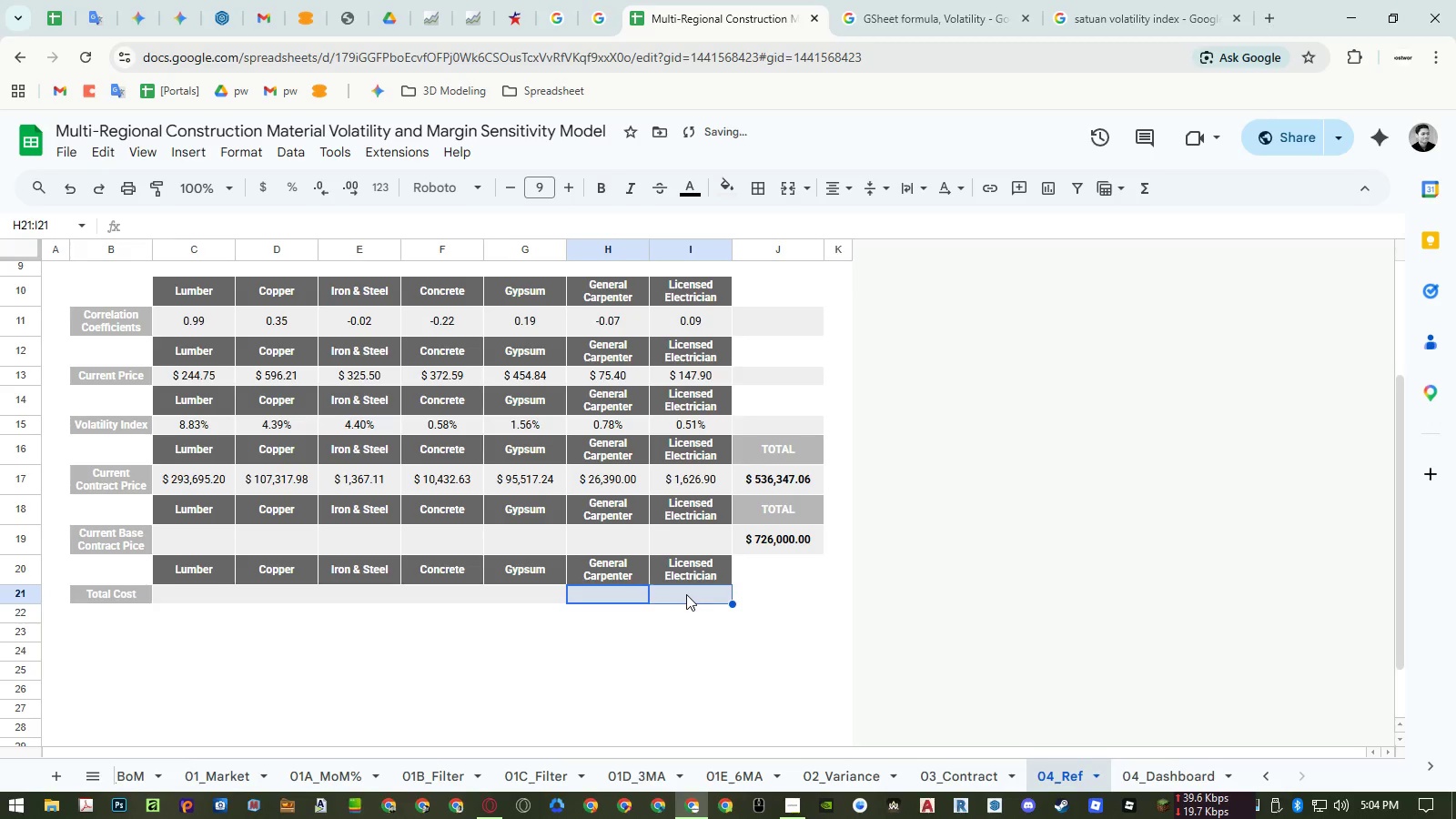 
key(Delete)
 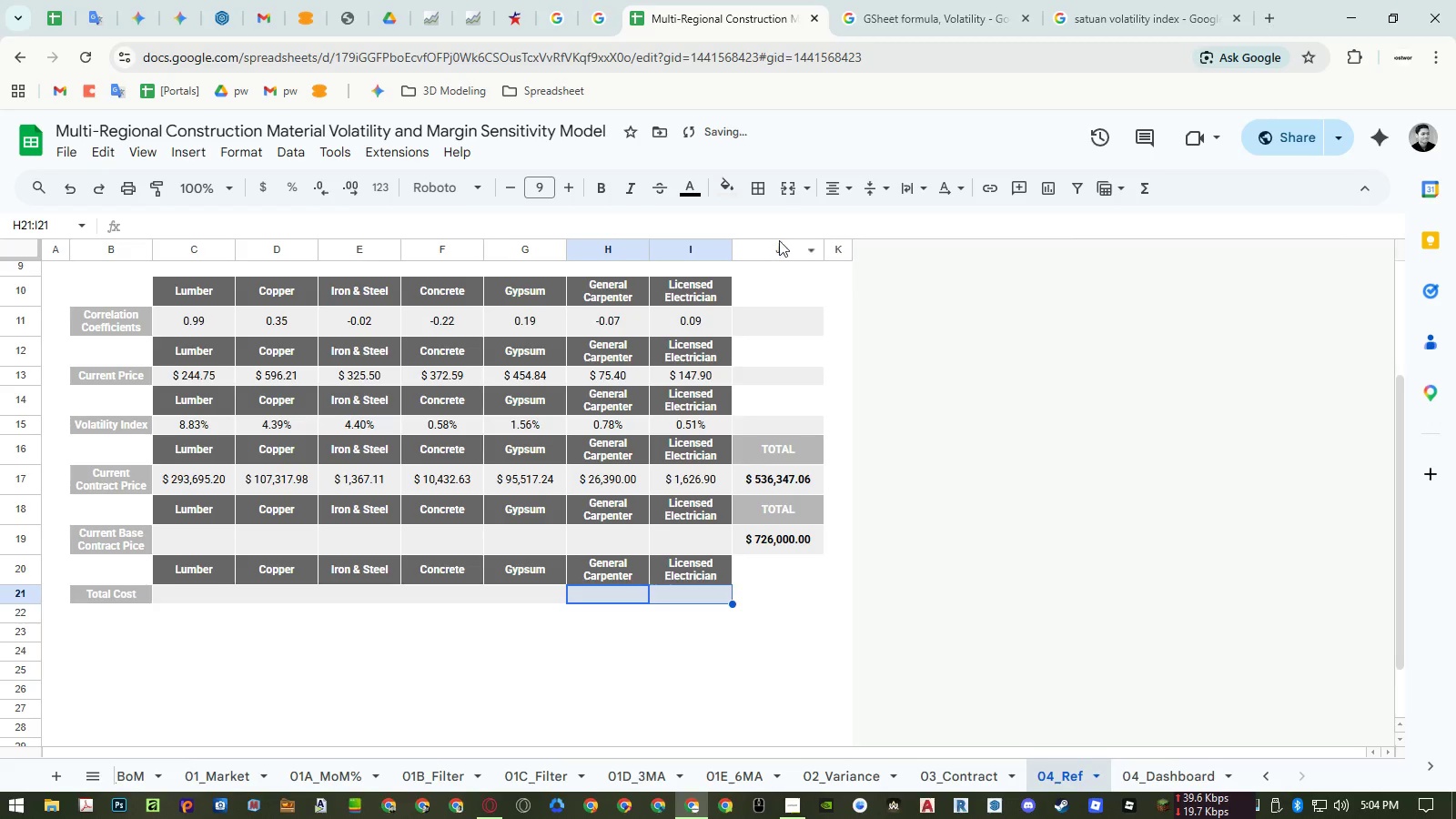 
left_click([787, 197])
 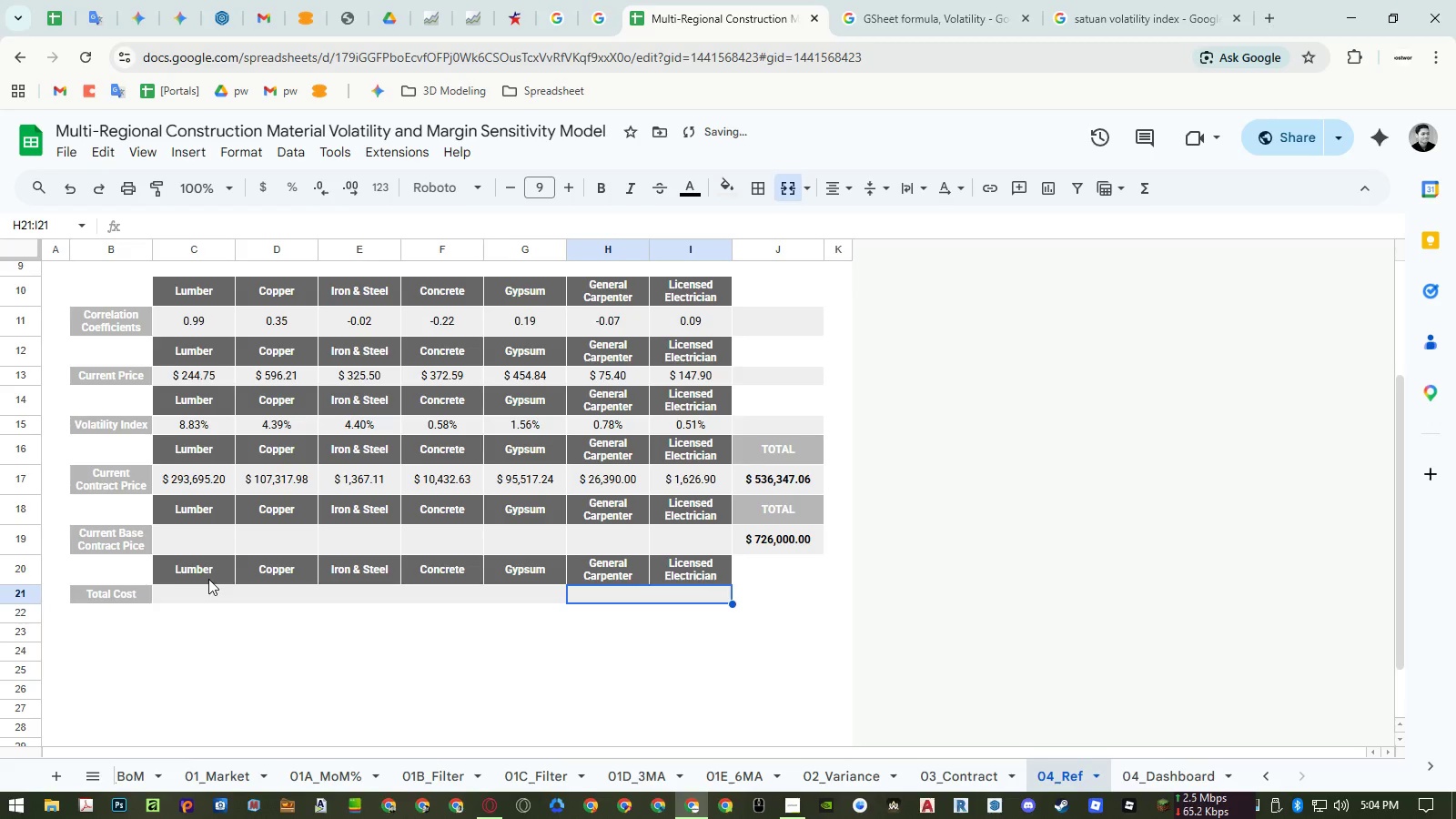 
left_click_drag(start_coordinate=[270, 572], to_coordinate=[543, 569])
 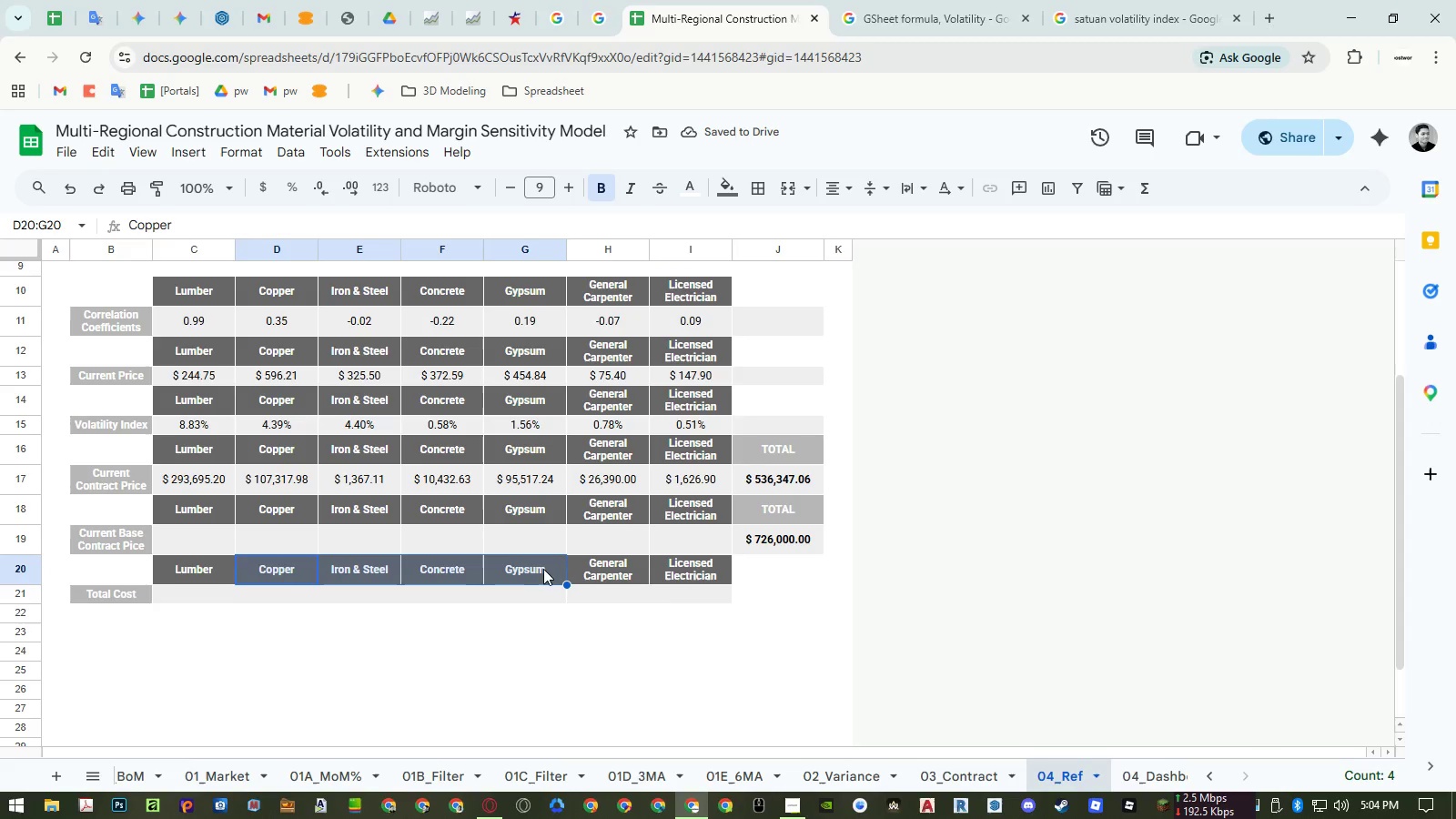 
key(Delete)
 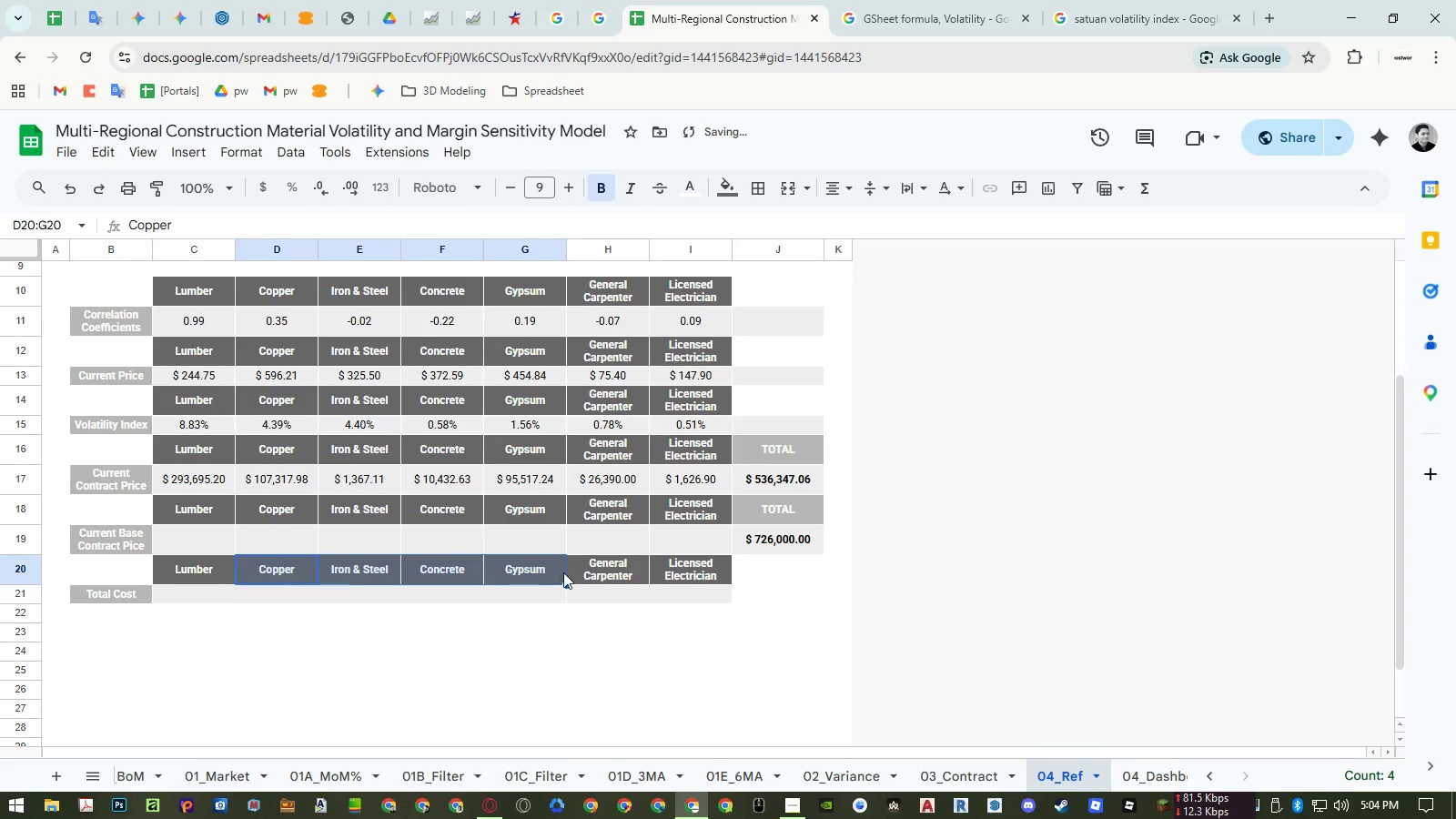 
left_click([214, 566])
 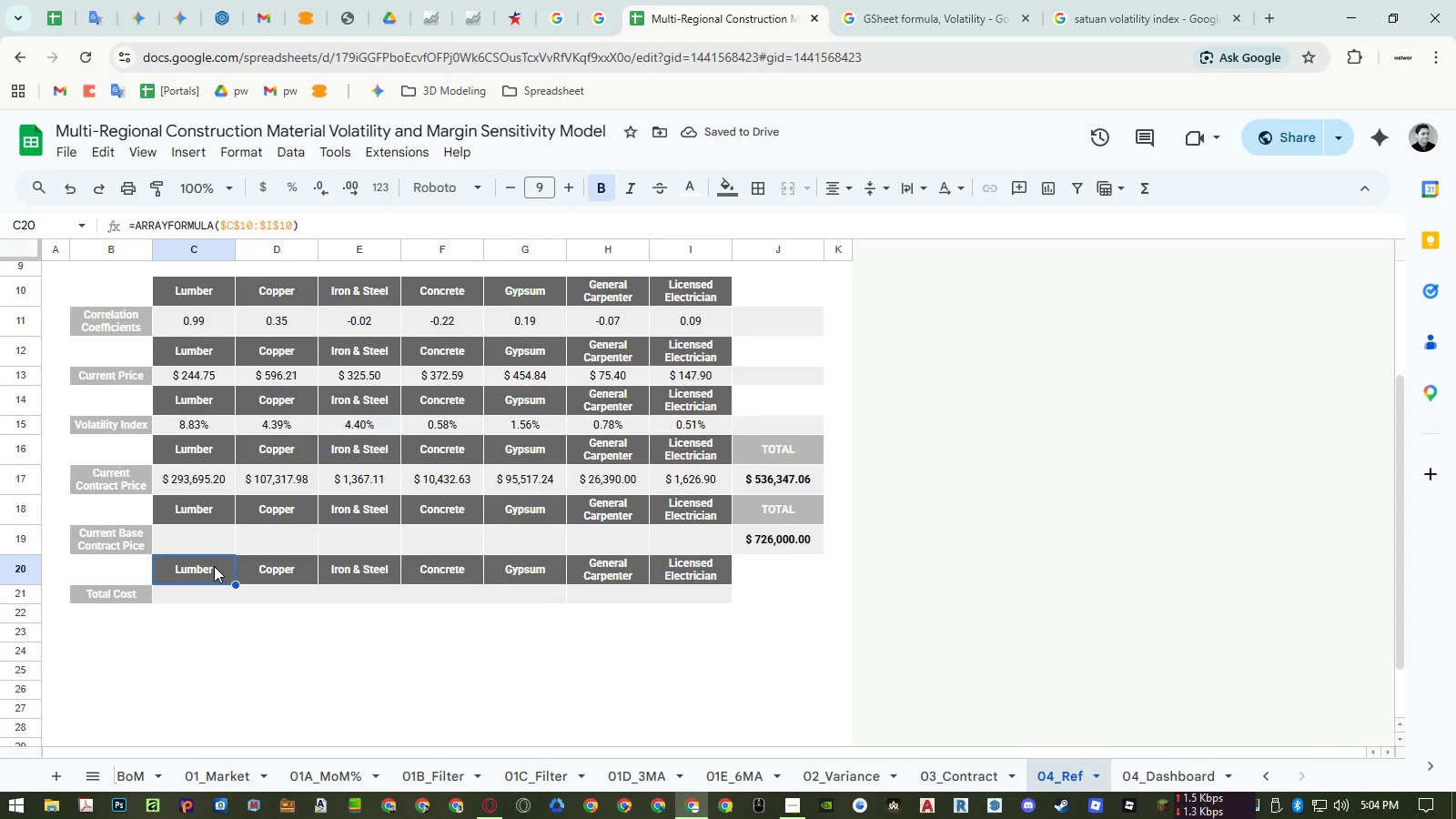 
key(Delete)
 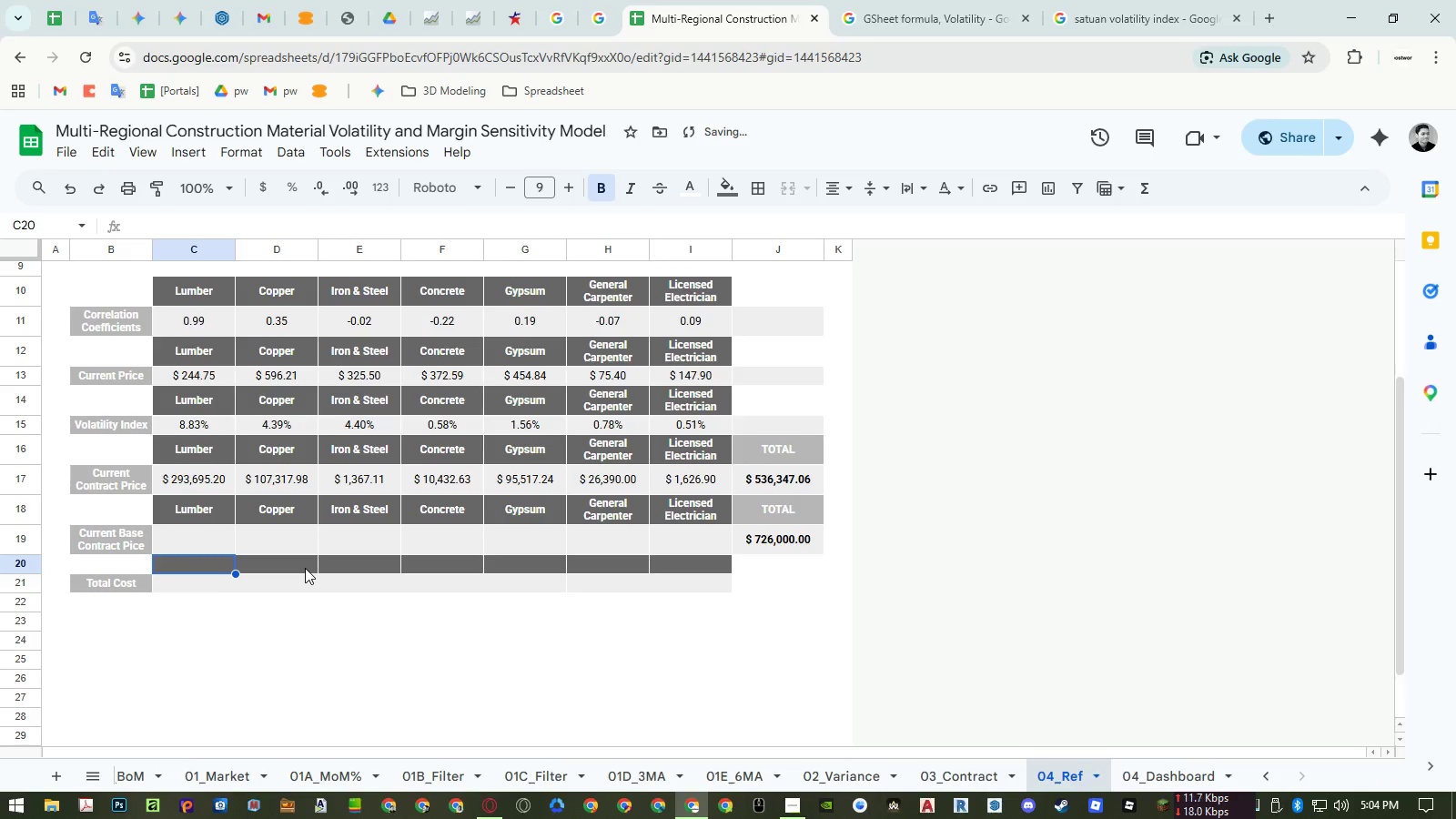 
left_click_drag(start_coordinate=[305, 568], to_coordinate=[462, 563])
 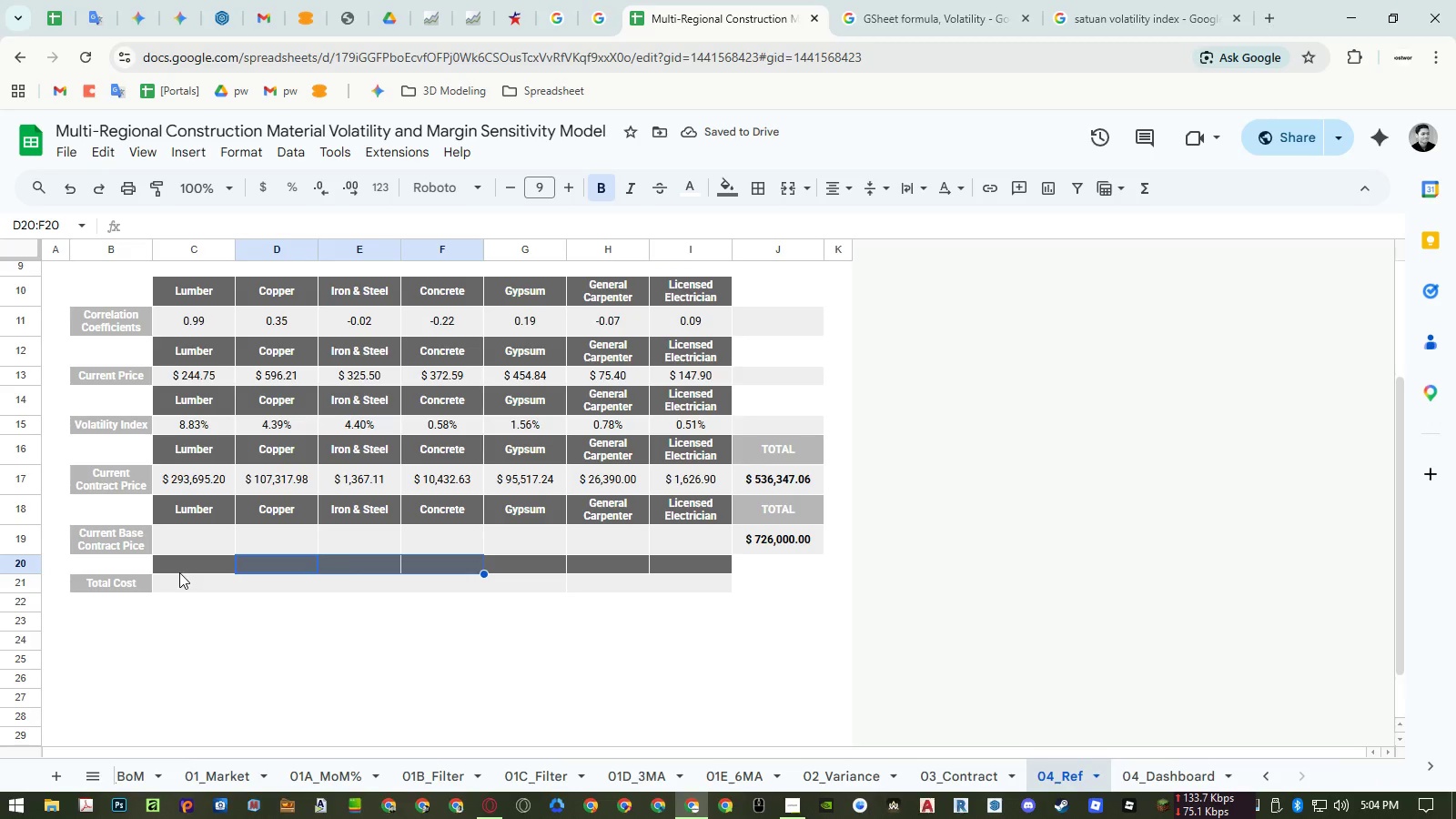 
left_click_drag(start_coordinate=[215, 567], to_coordinate=[548, 561])
 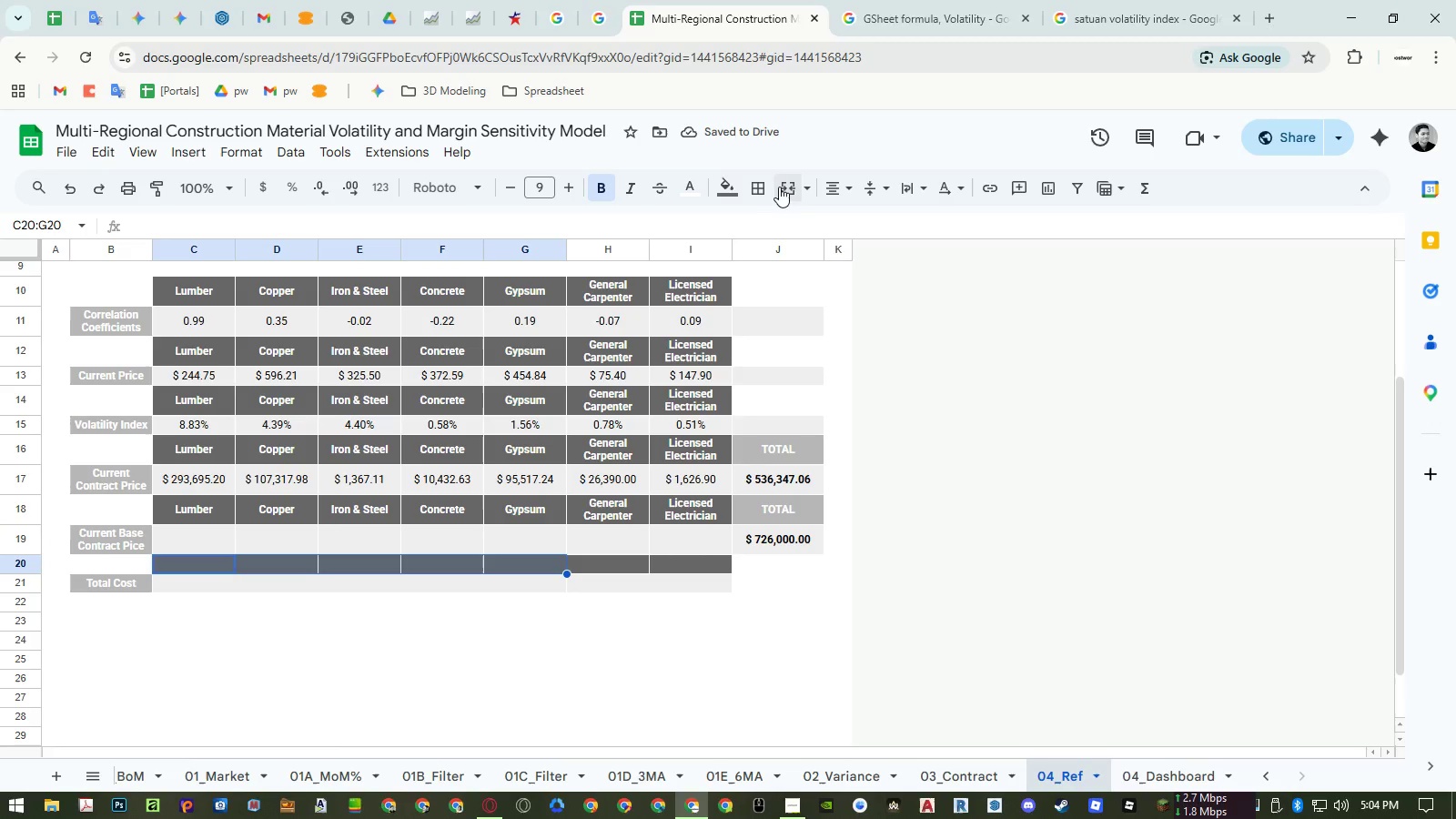 
left_click([781, 187])
 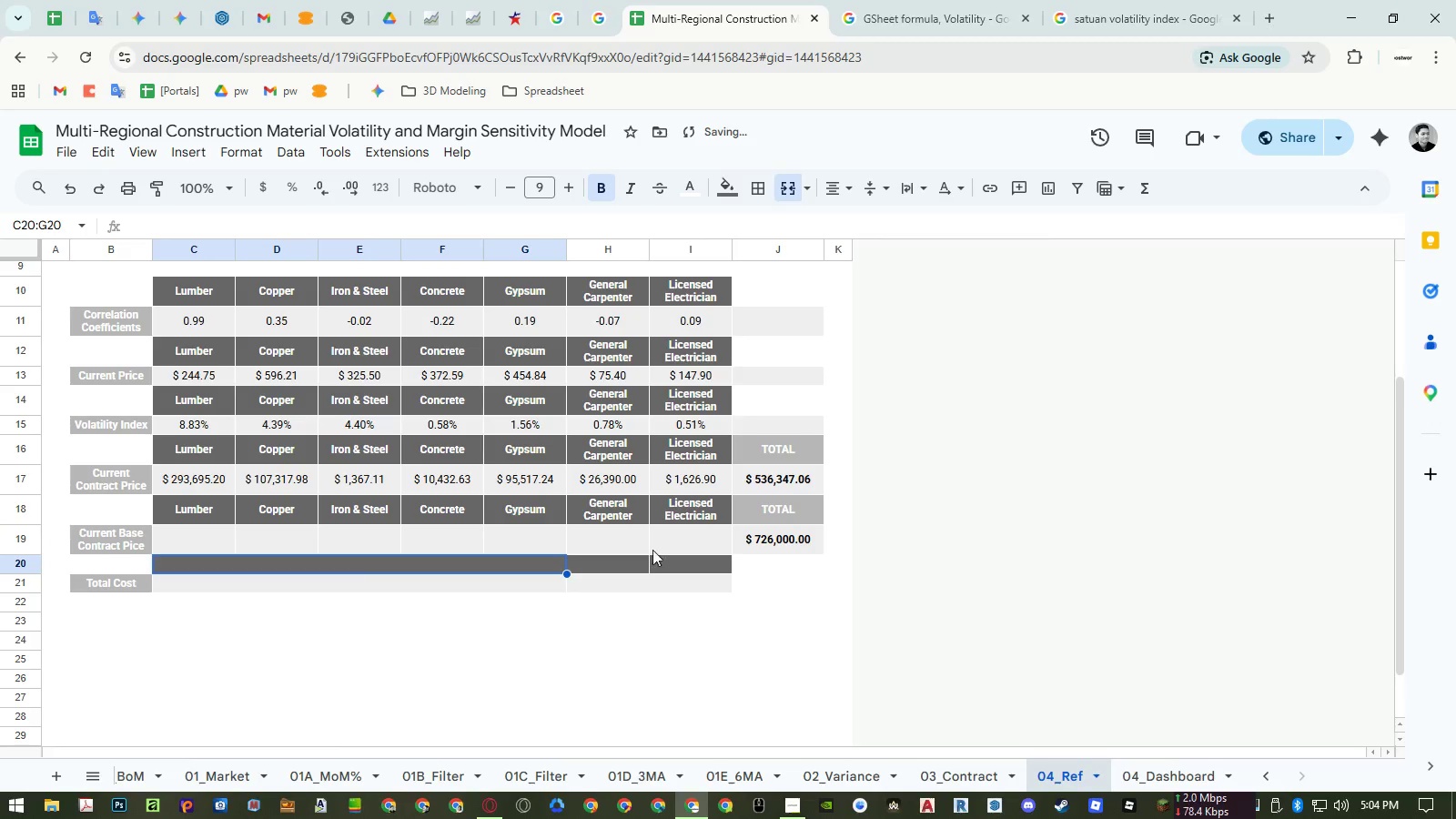 
left_click_drag(start_coordinate=[645, 565], to_coordinate=[668, 565])
 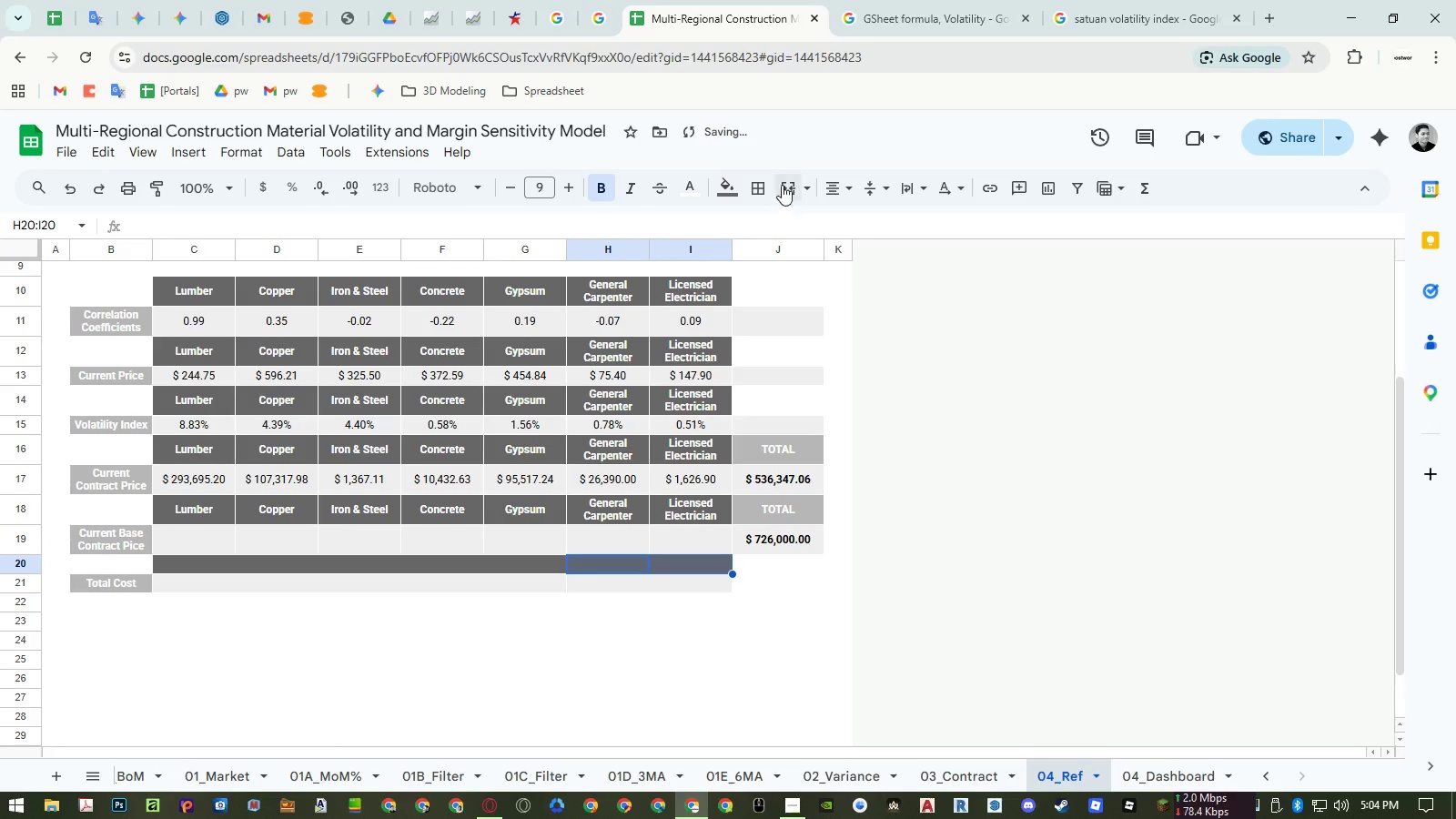 
left_click([783, 183])
 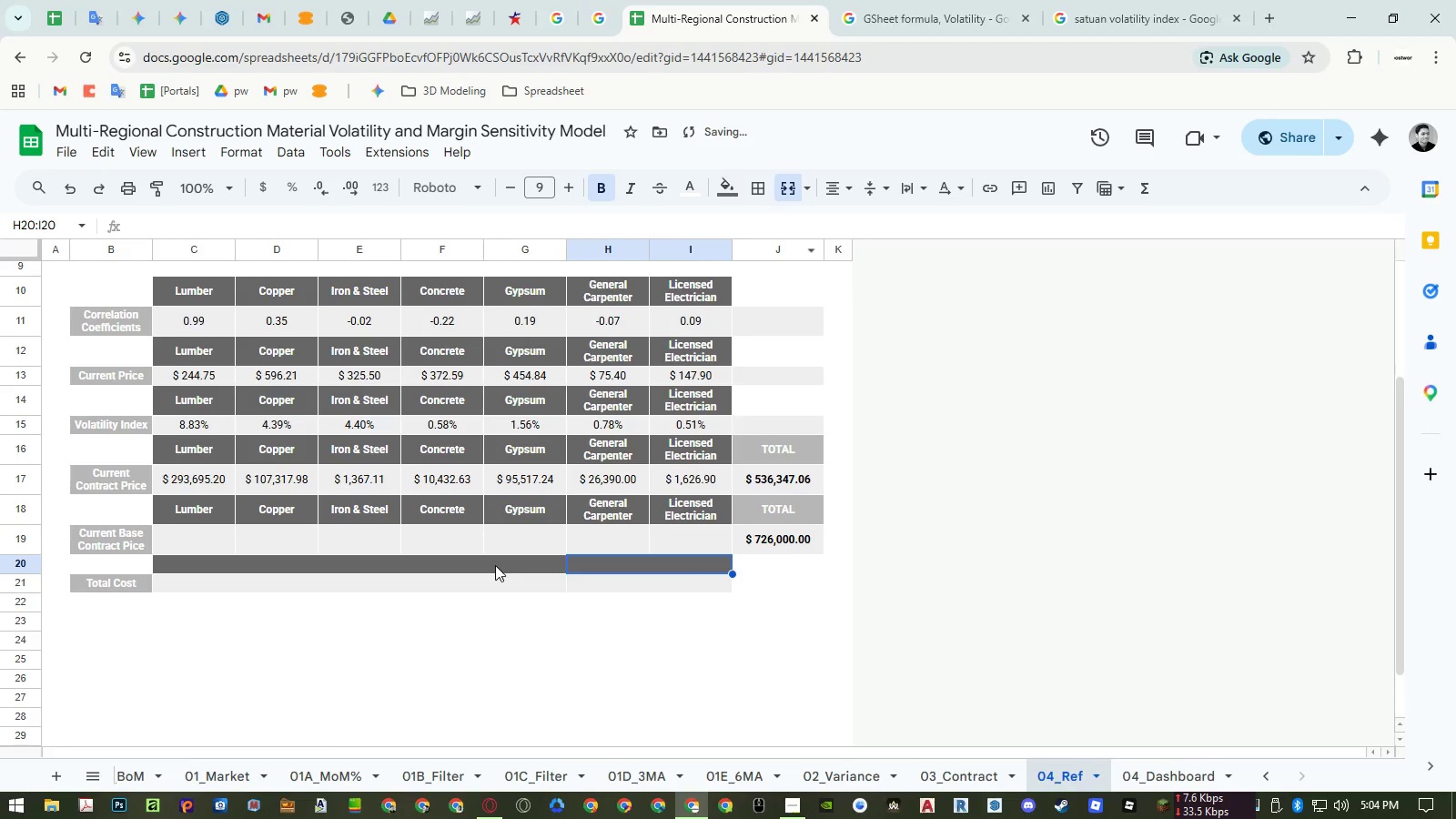 
left_click([495, 565])
 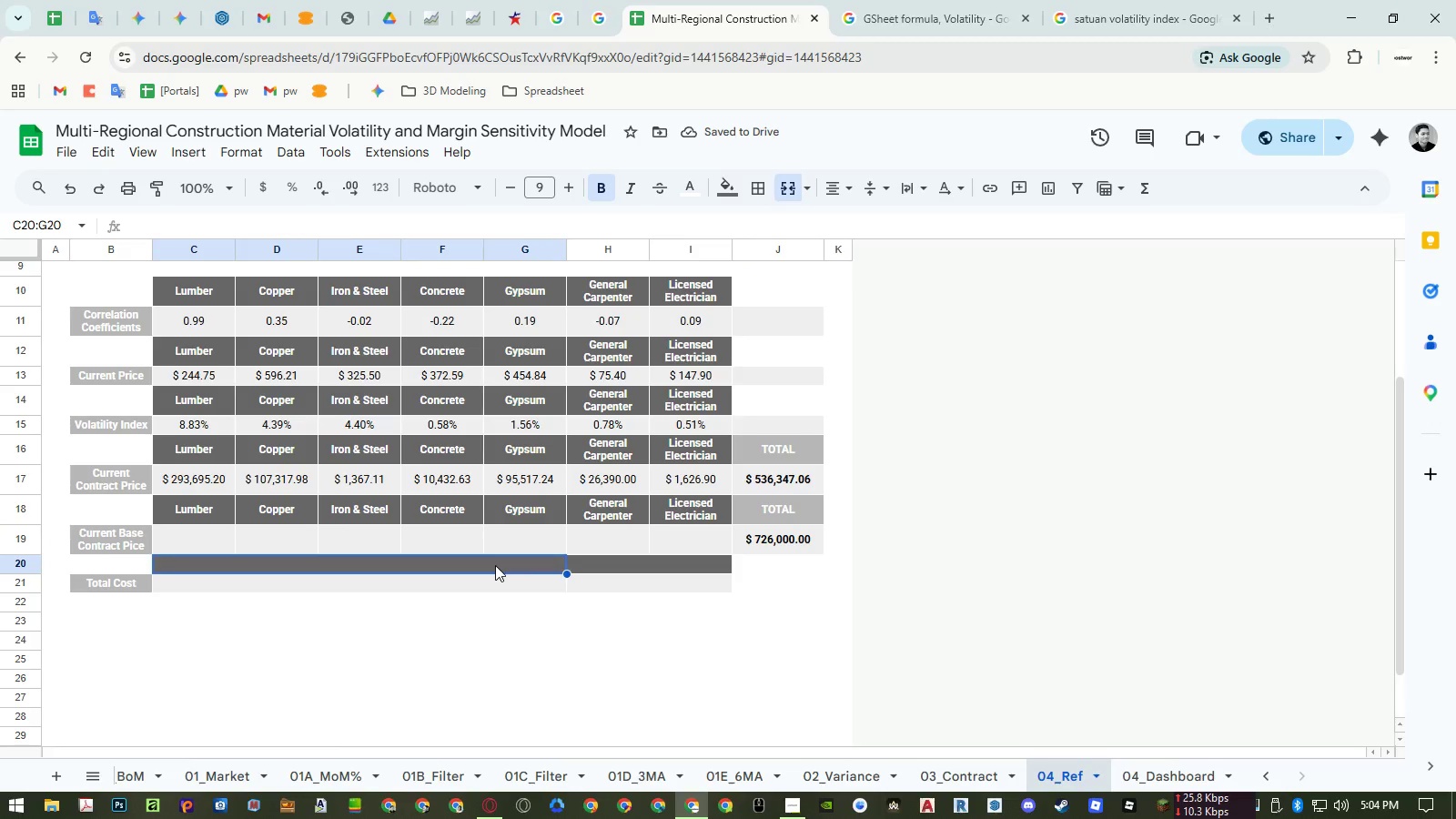 
type(Materials)
 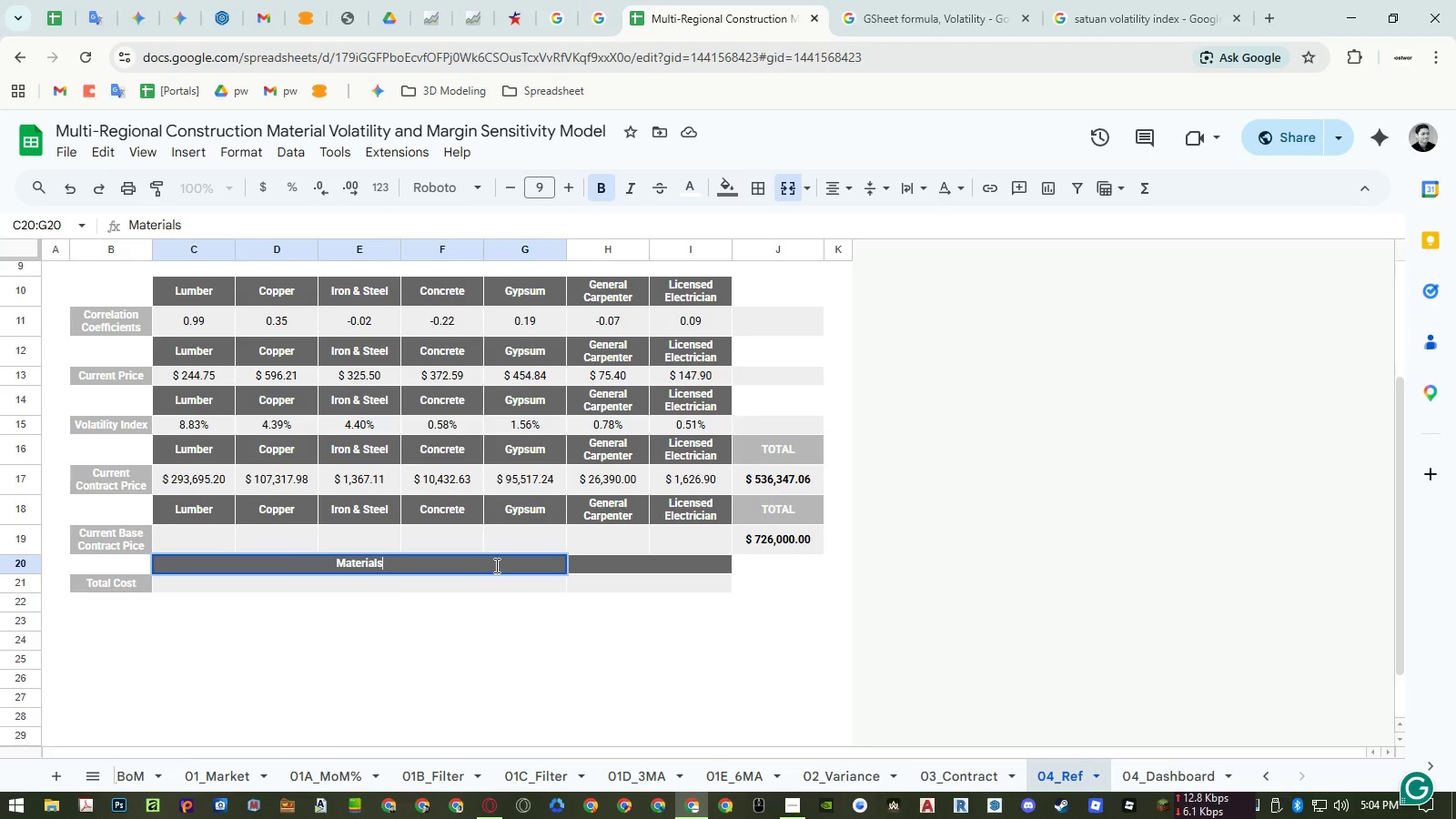 
key(Enter)
 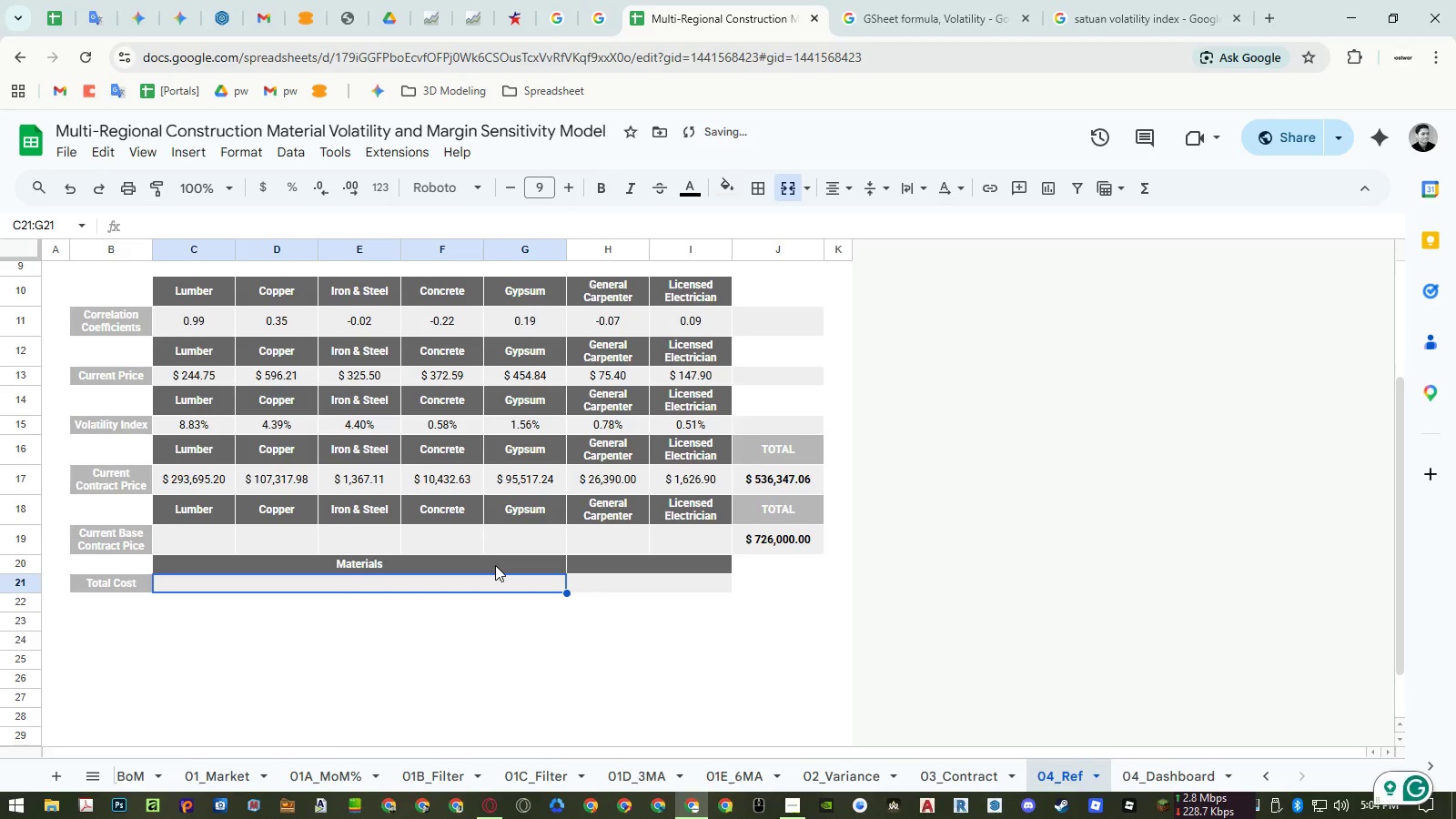 
key(ArrowUp)
 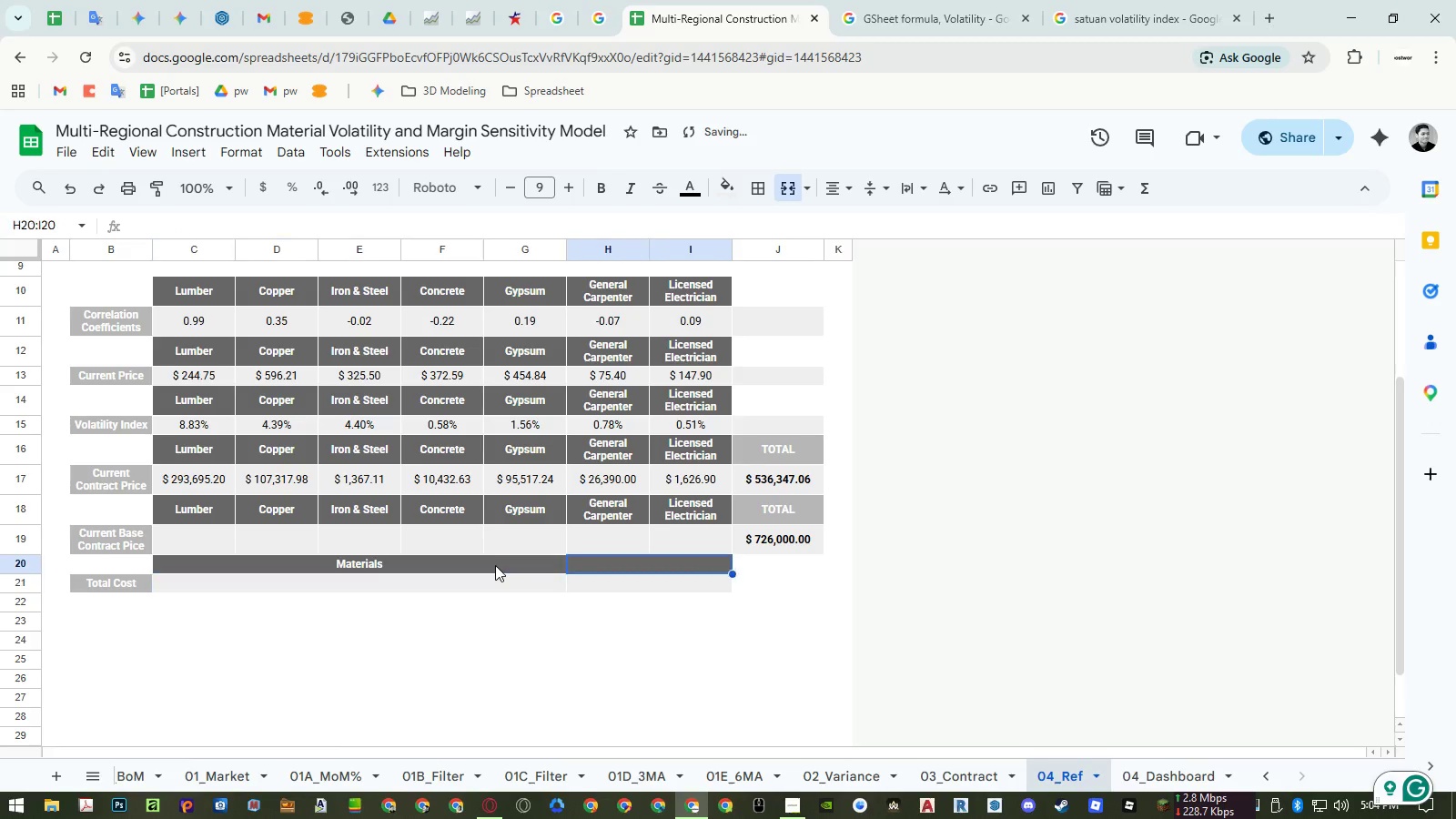 
key(ArrowRight)
 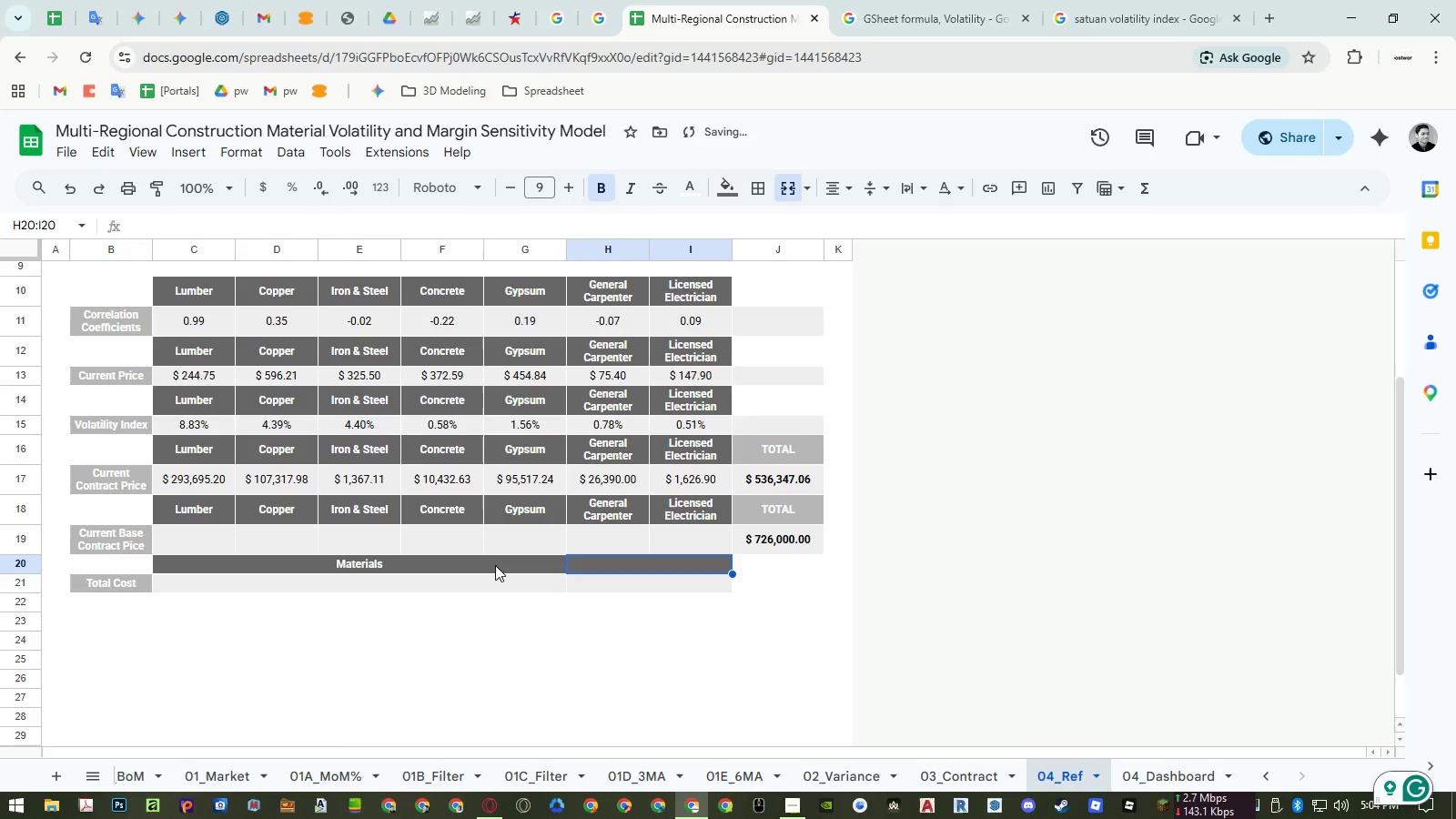 
type(Labors)
 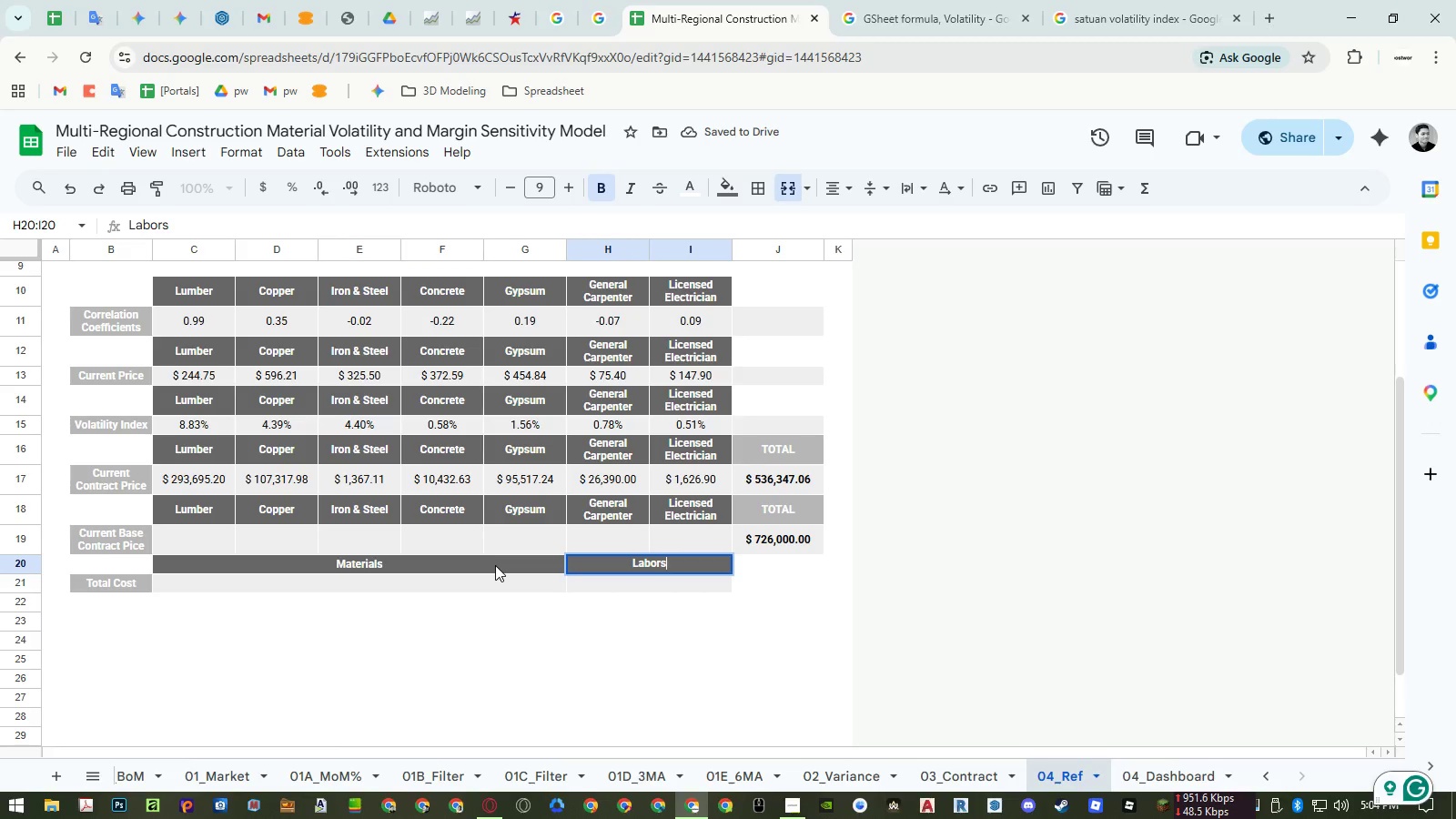 
key(Enter)
 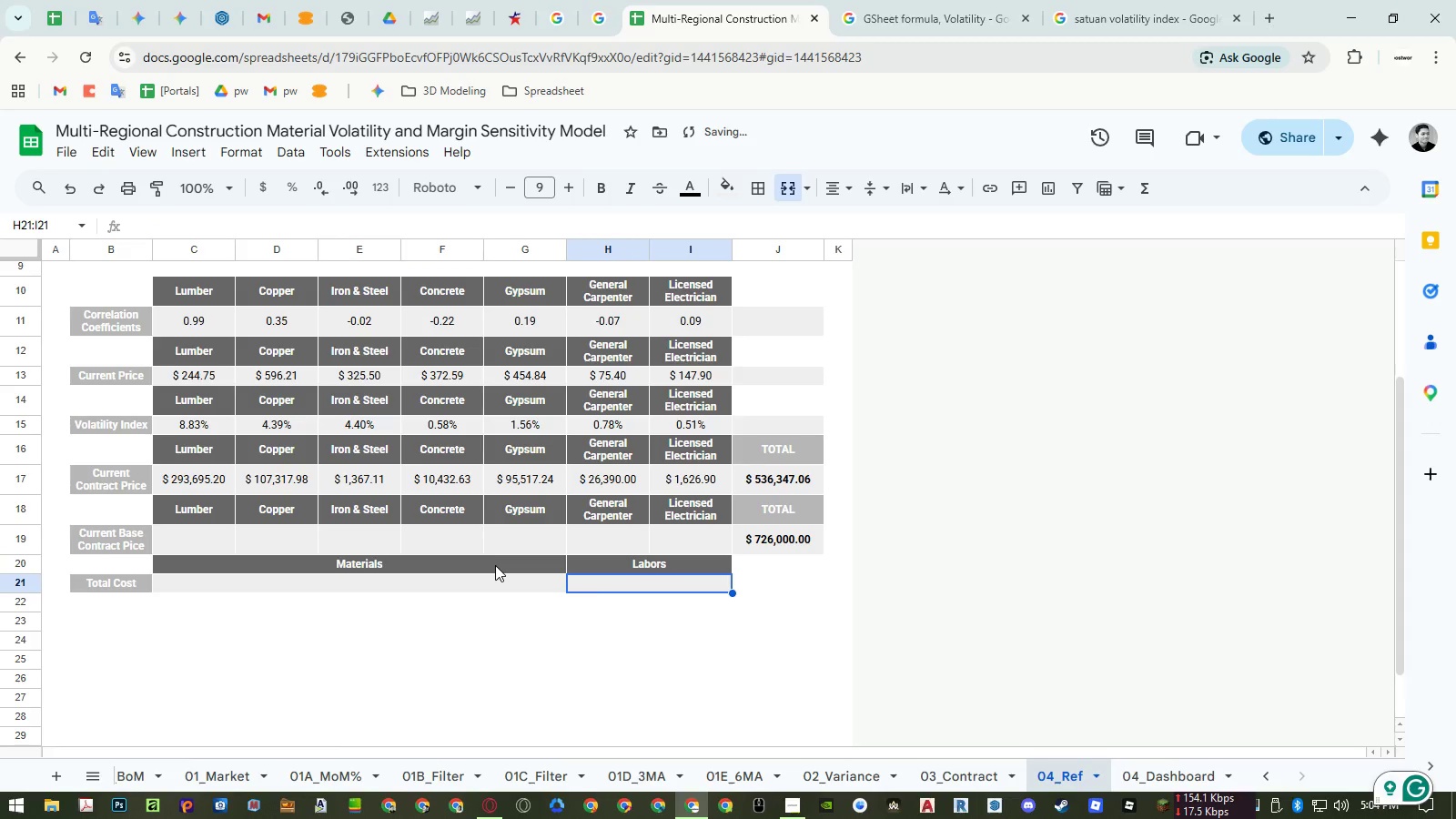 
key(ArrowLeft)
 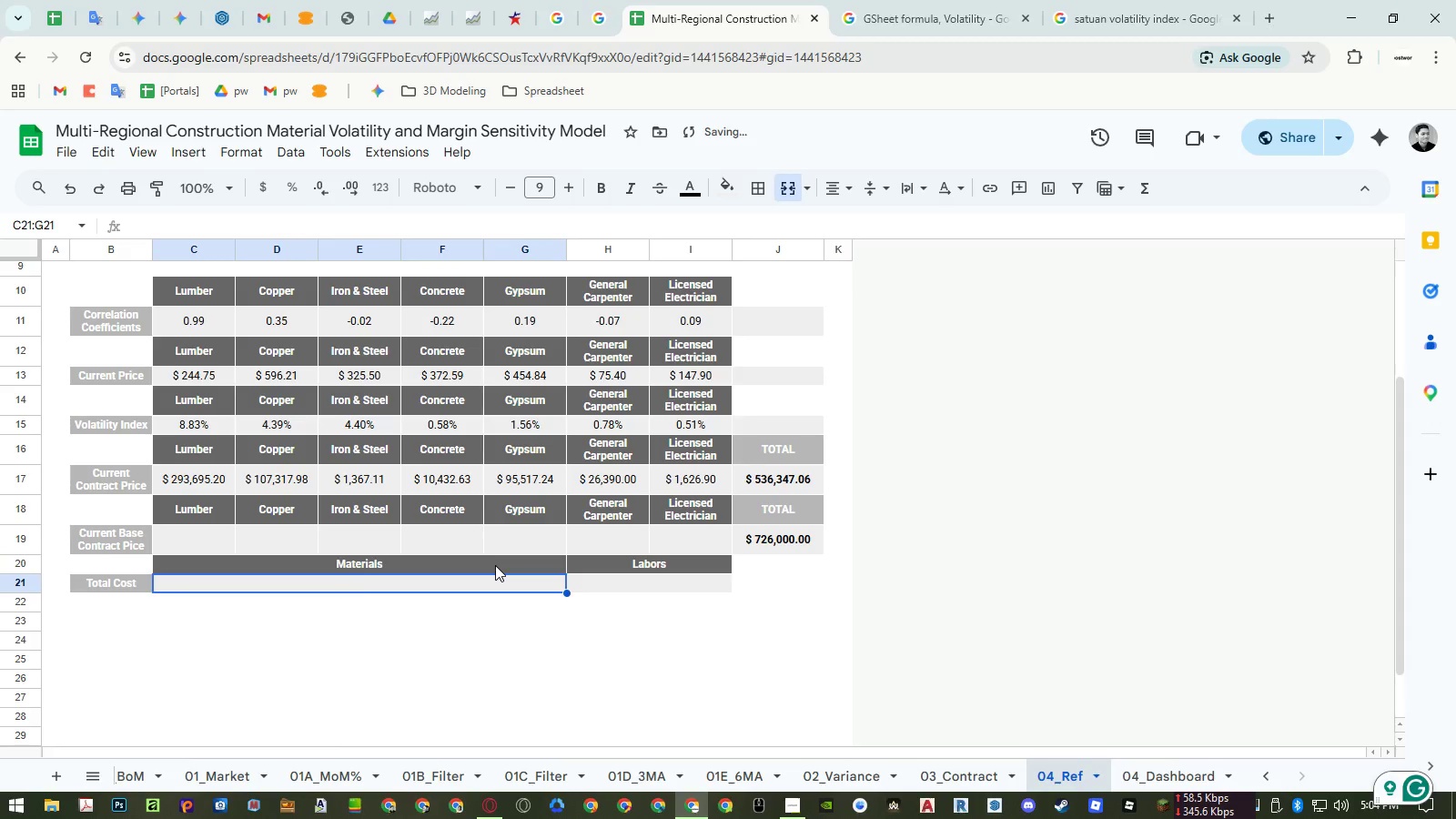 
type(=sum)
 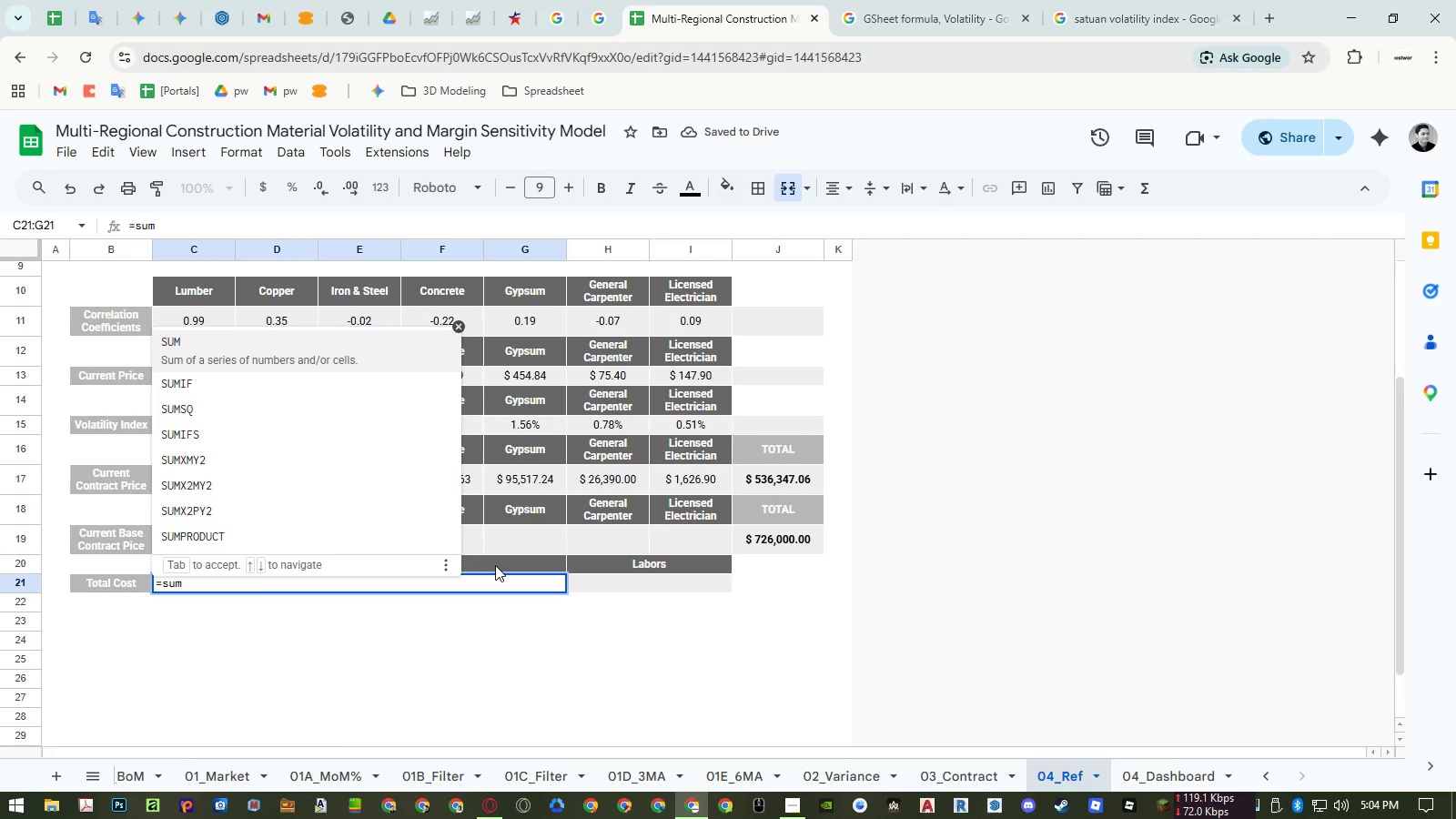 
key(Enter)
 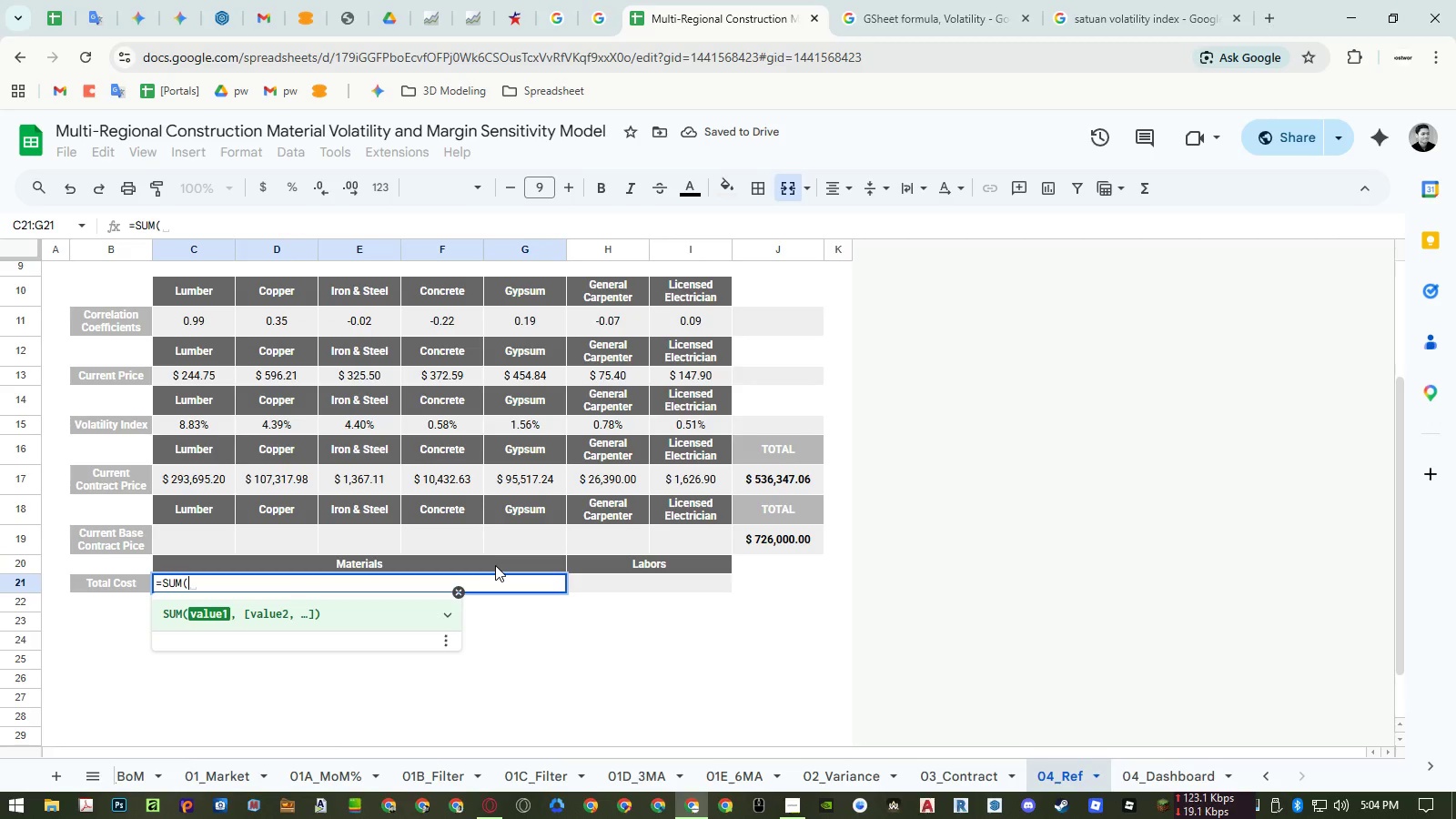 
key(ArrowUp)
 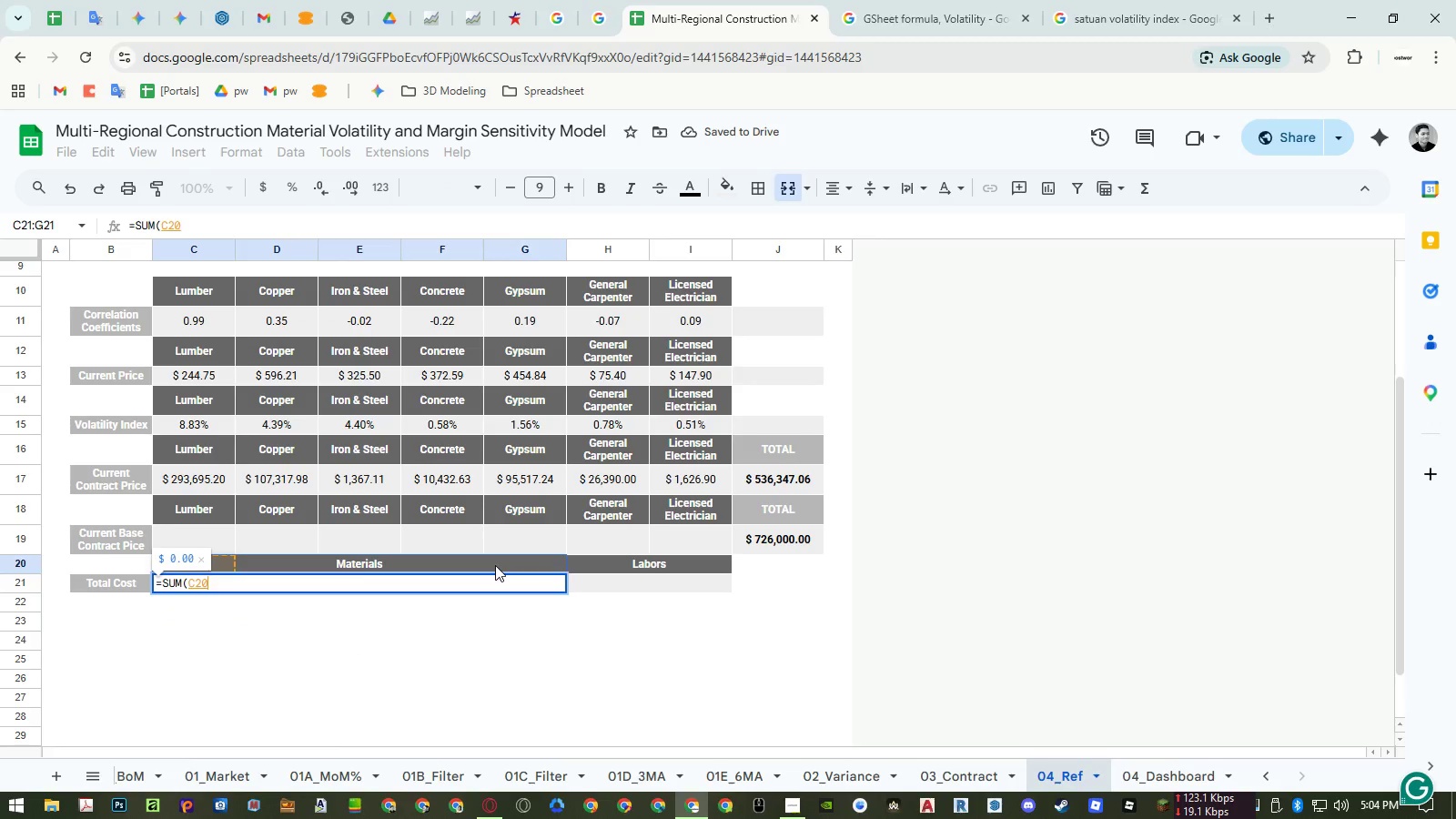 
key(ArrowUp)
 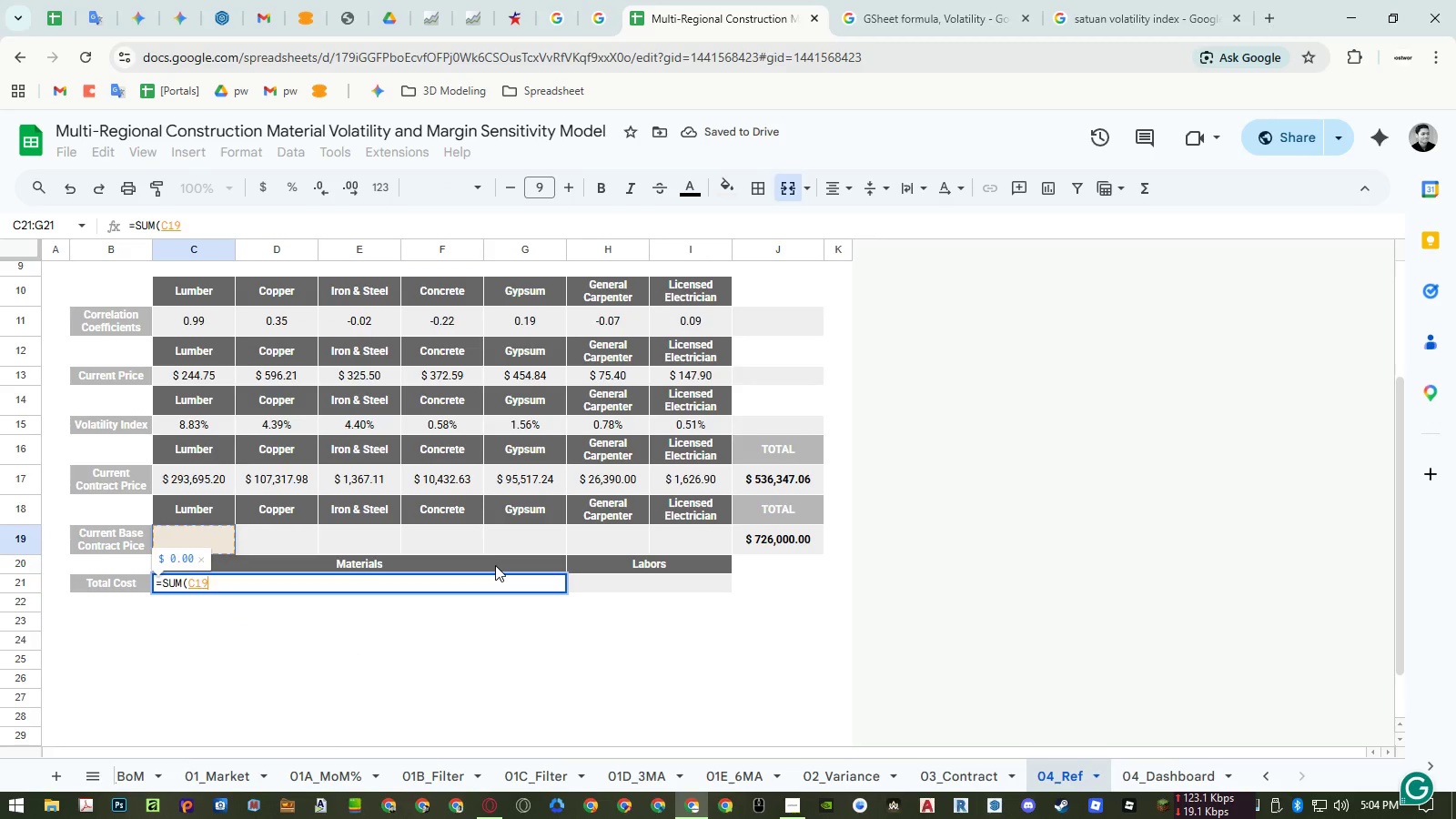 
key(ArrowUp)
 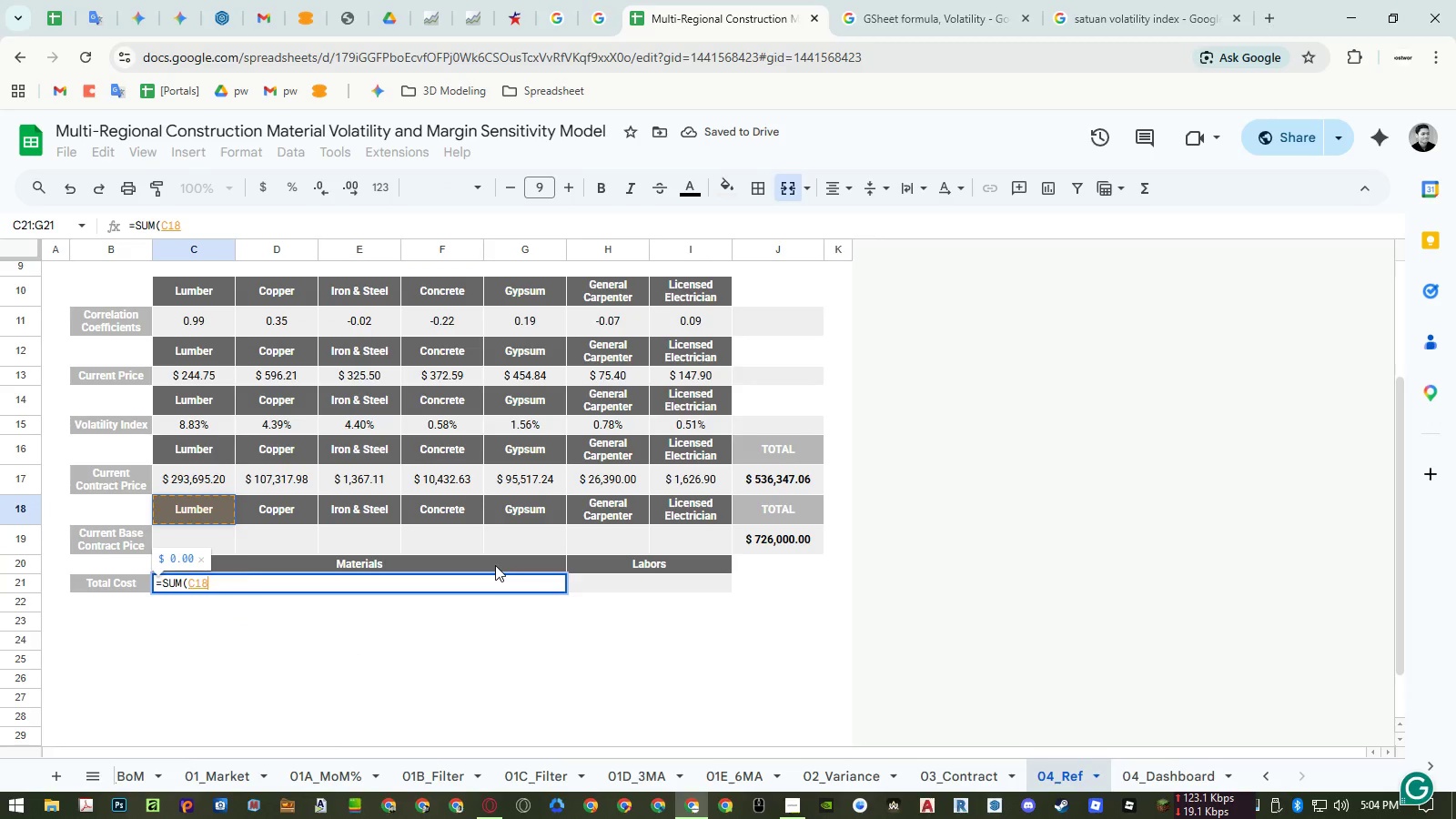 
key(ArrowUp)
 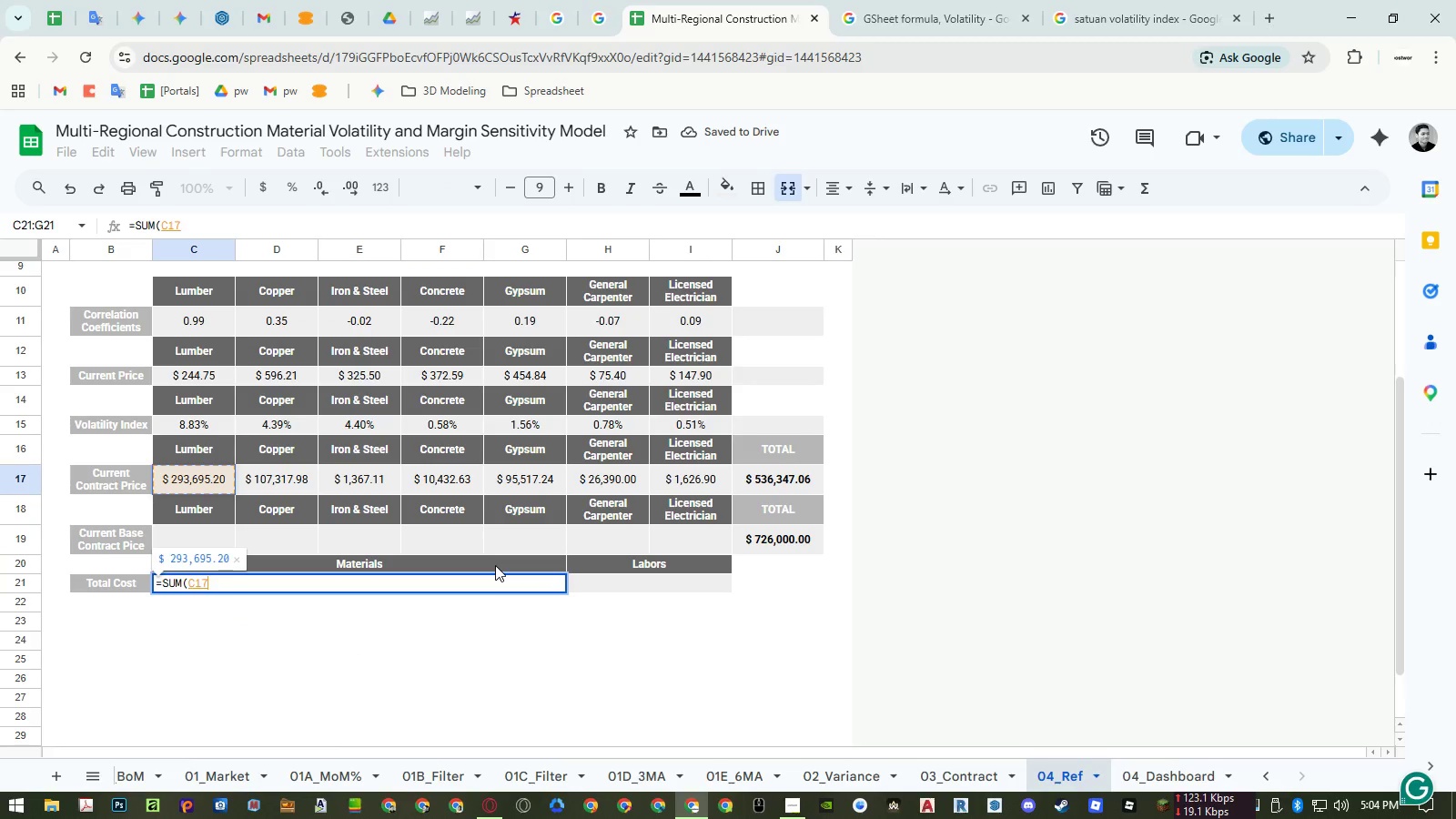 
key(Shift+ArrowRight)
 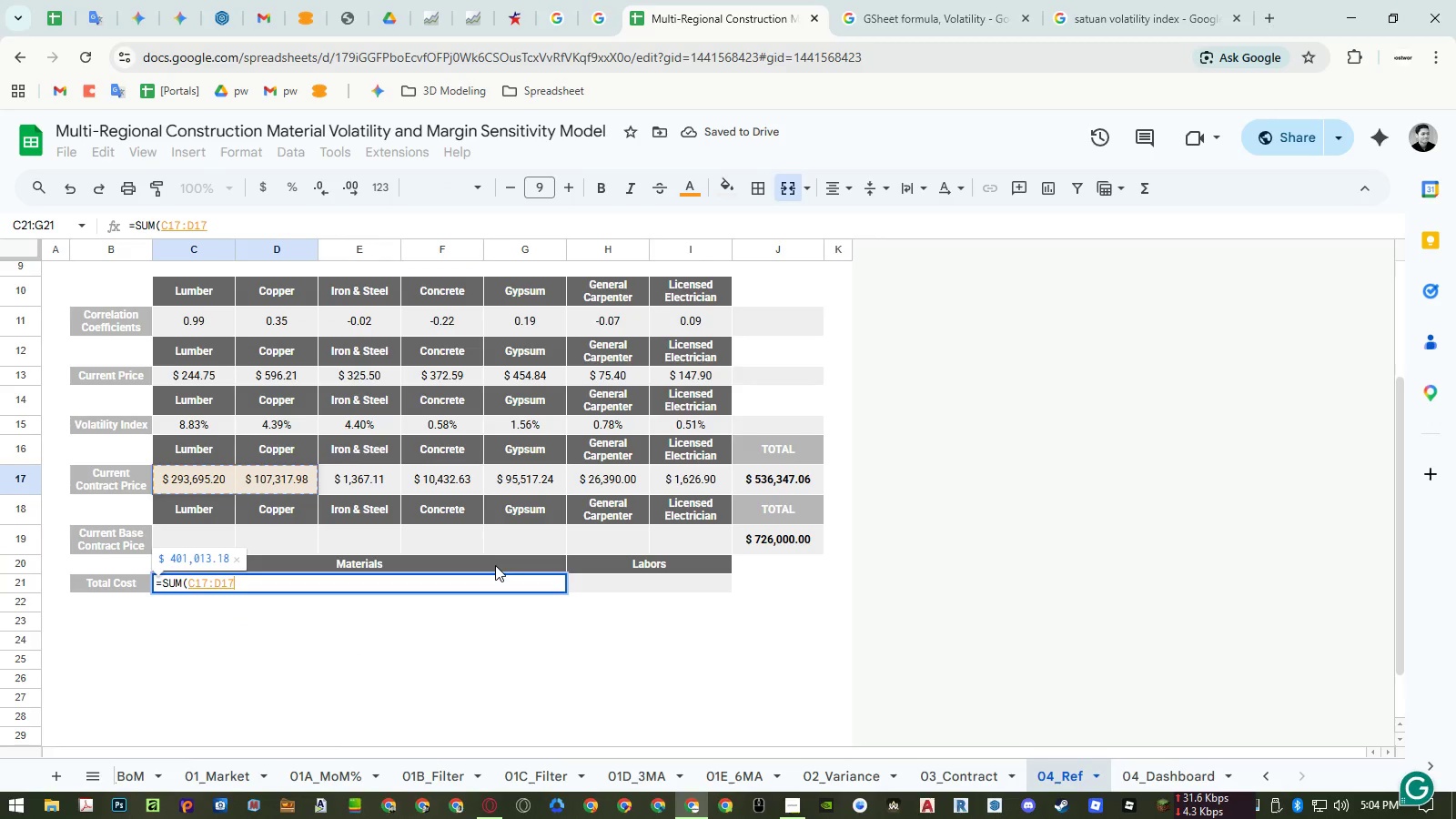 
key(Shift+ArrowRight)
 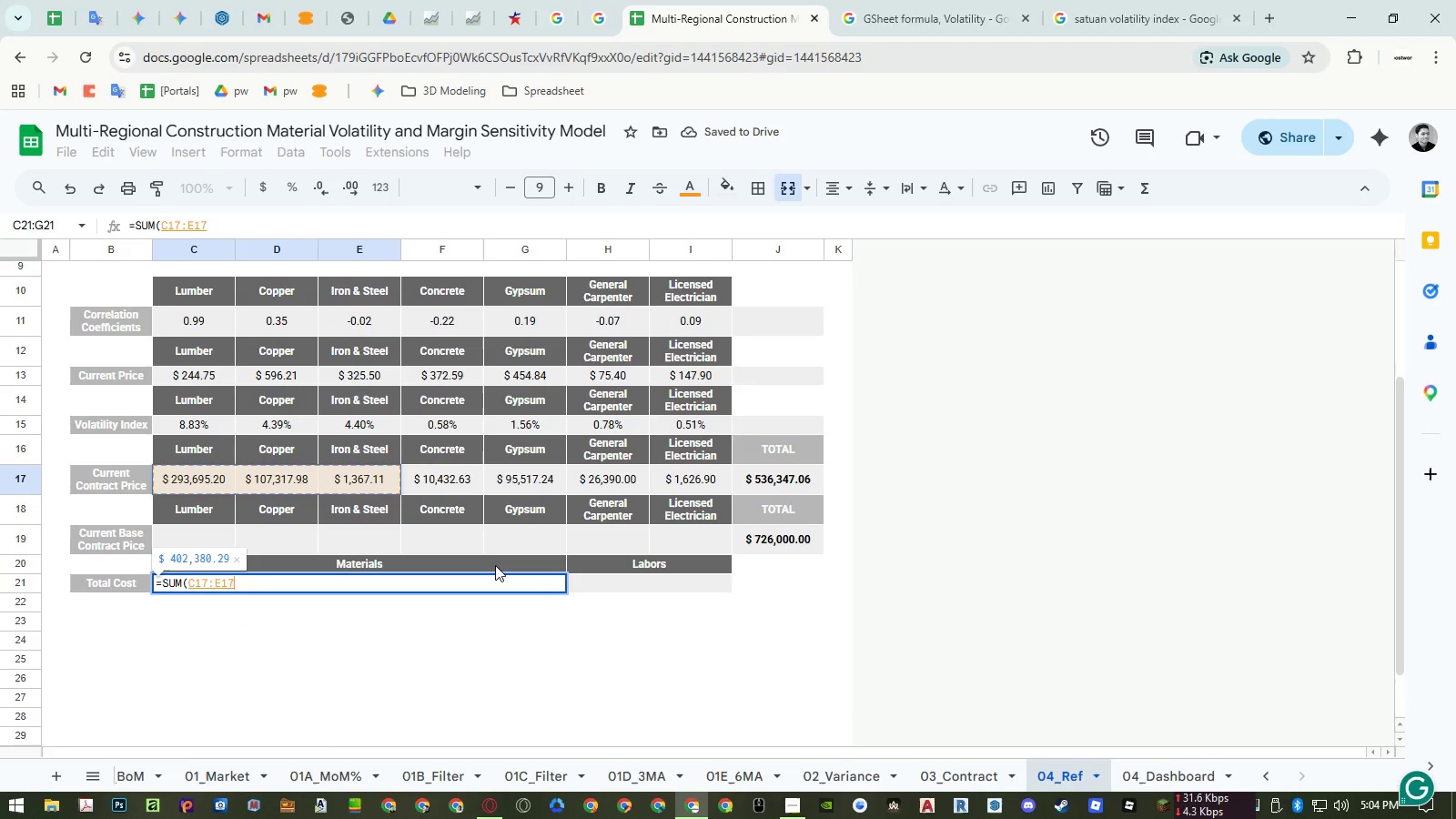 
key(Shift+ArrowRight)
 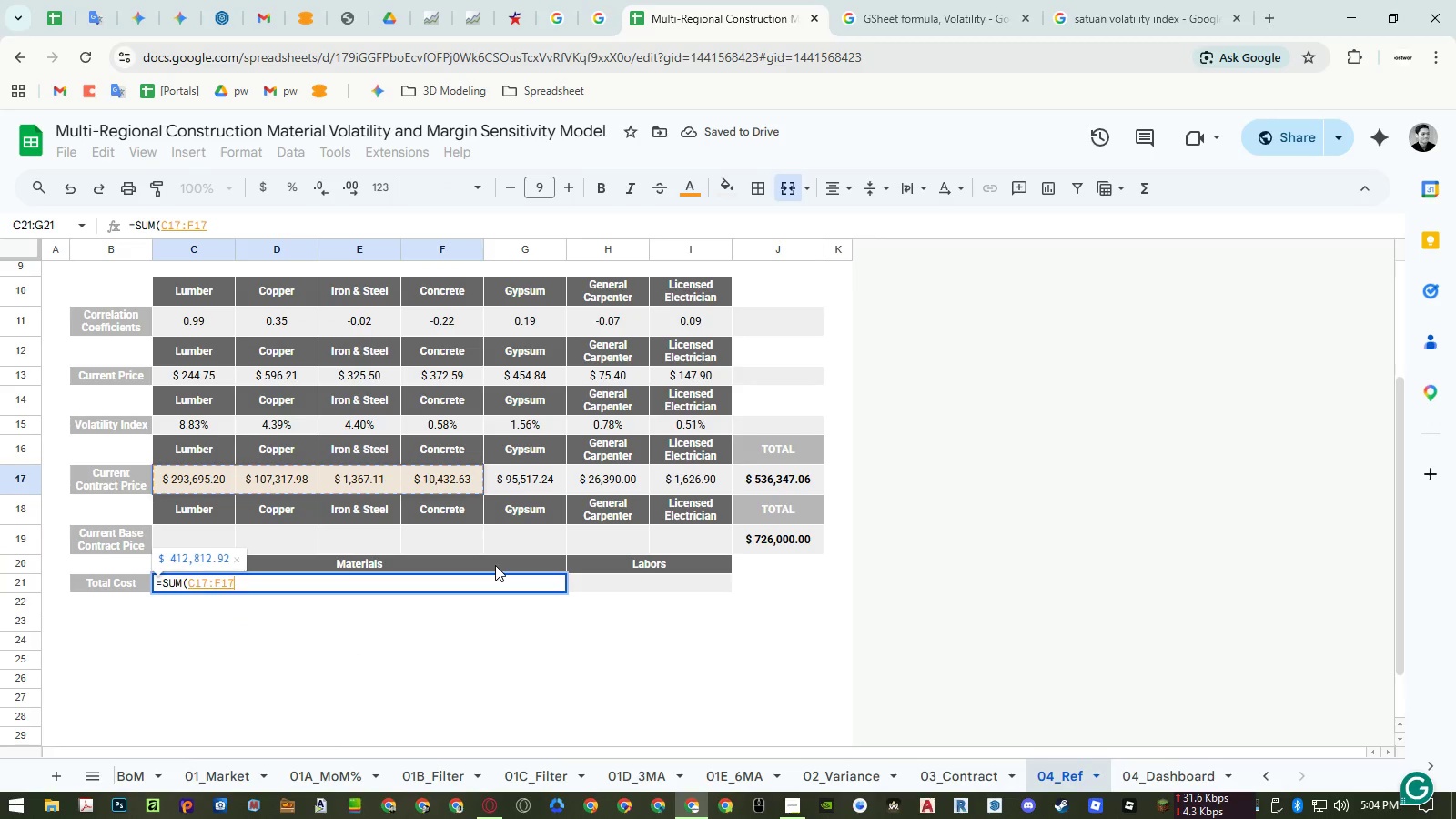 
key(Shift+ArrowRight)
 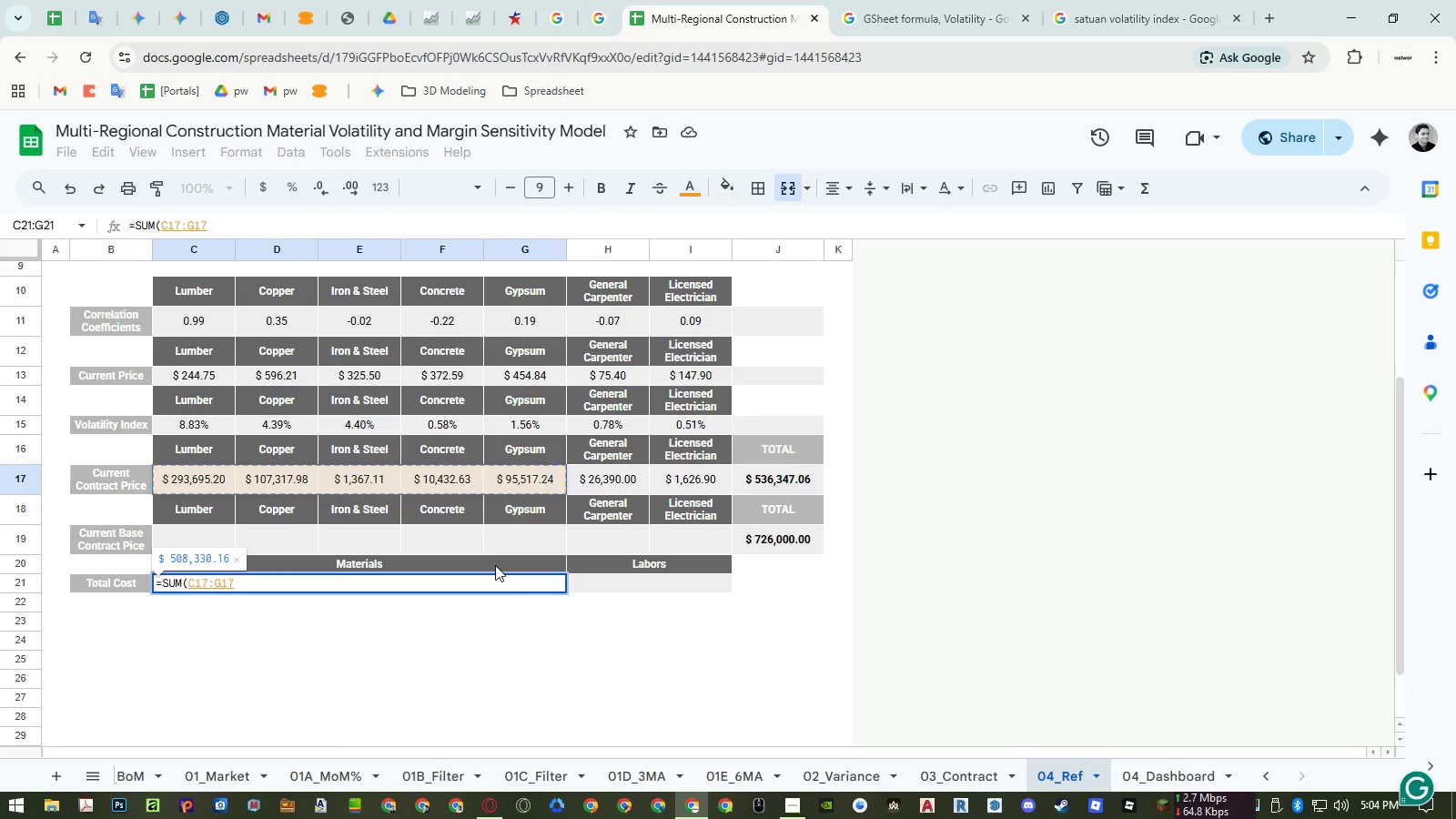 
key(Enter)
 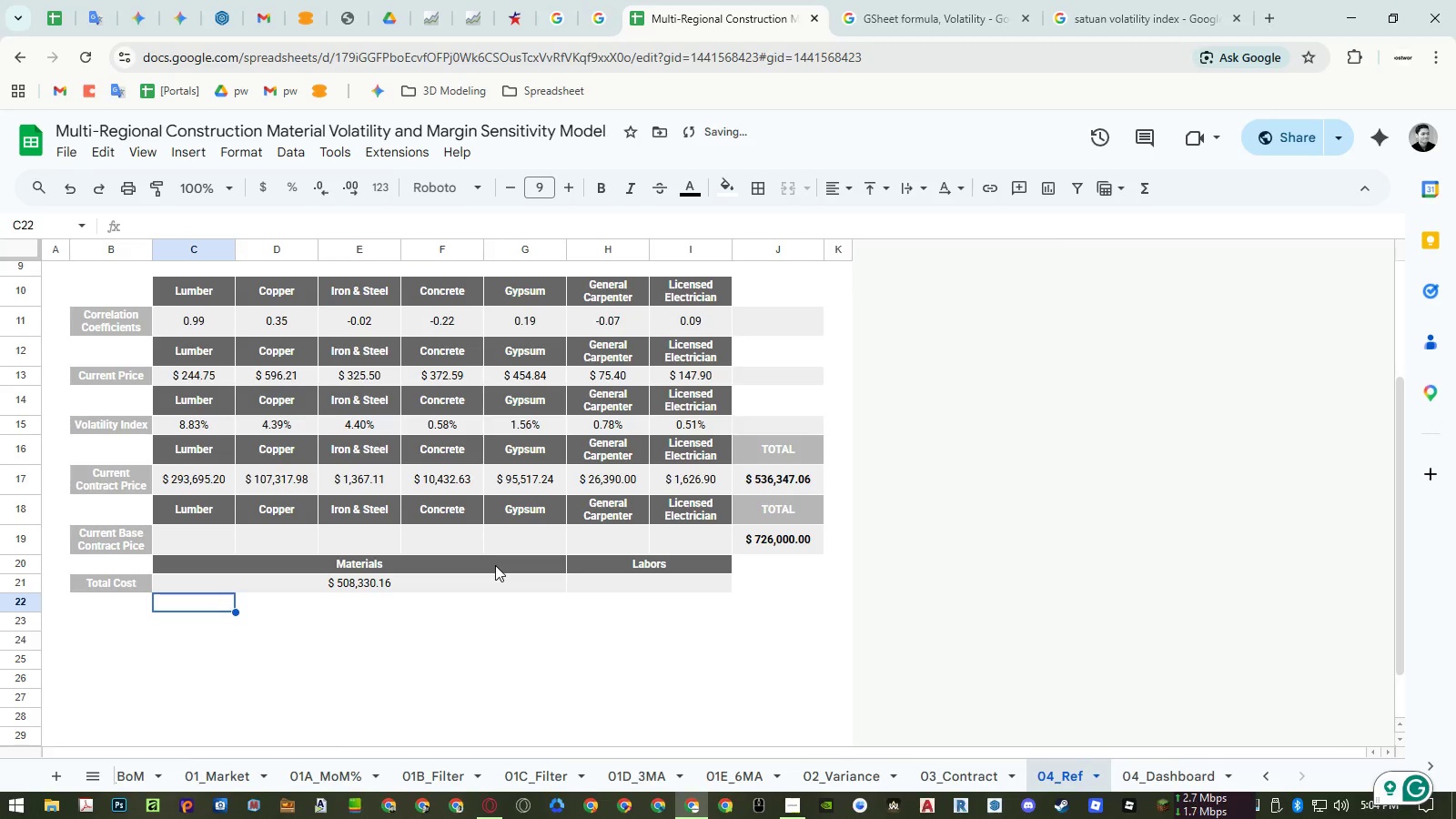 
key(ArrowUp)
 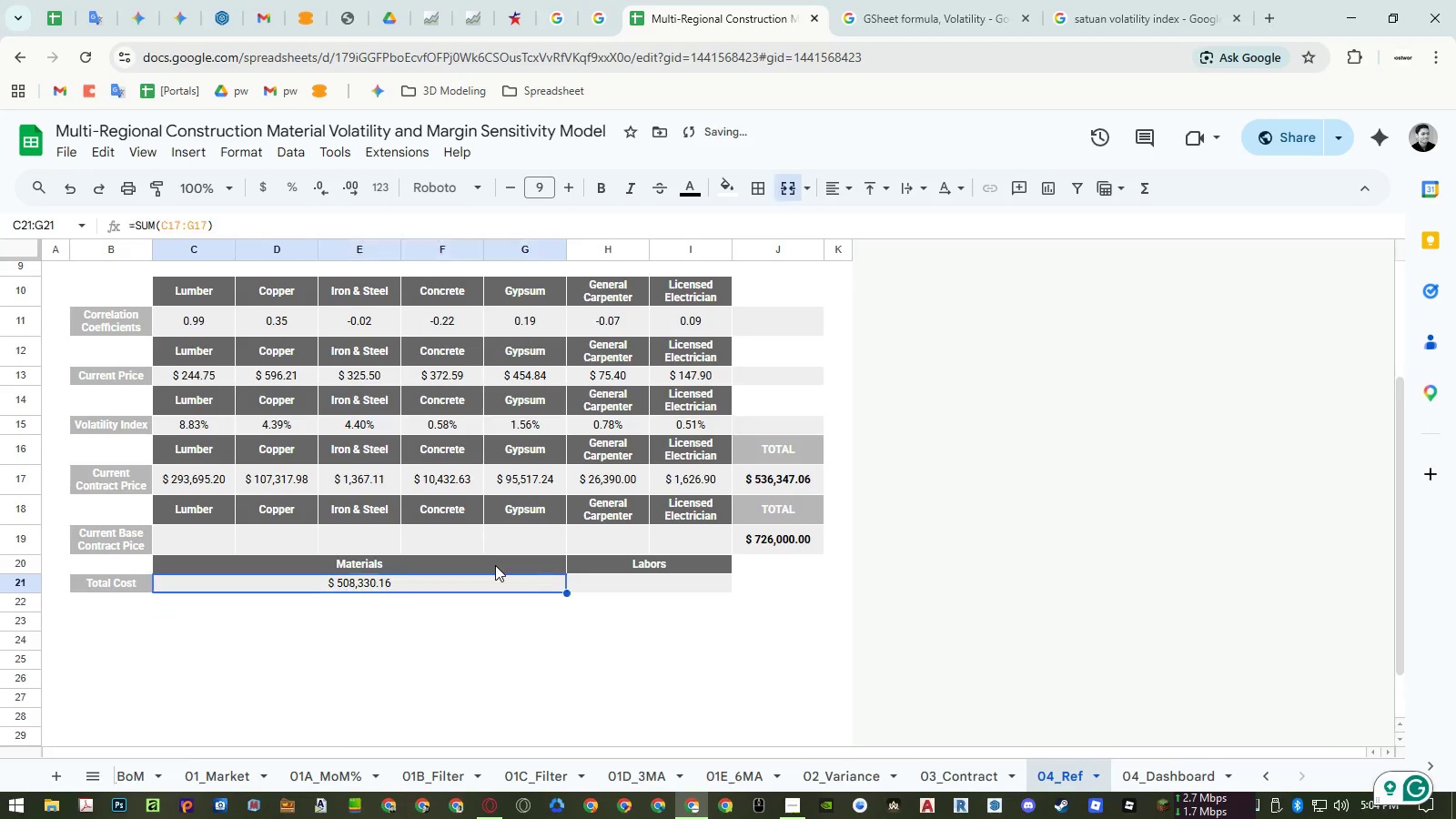 
key(ArrowRight)
 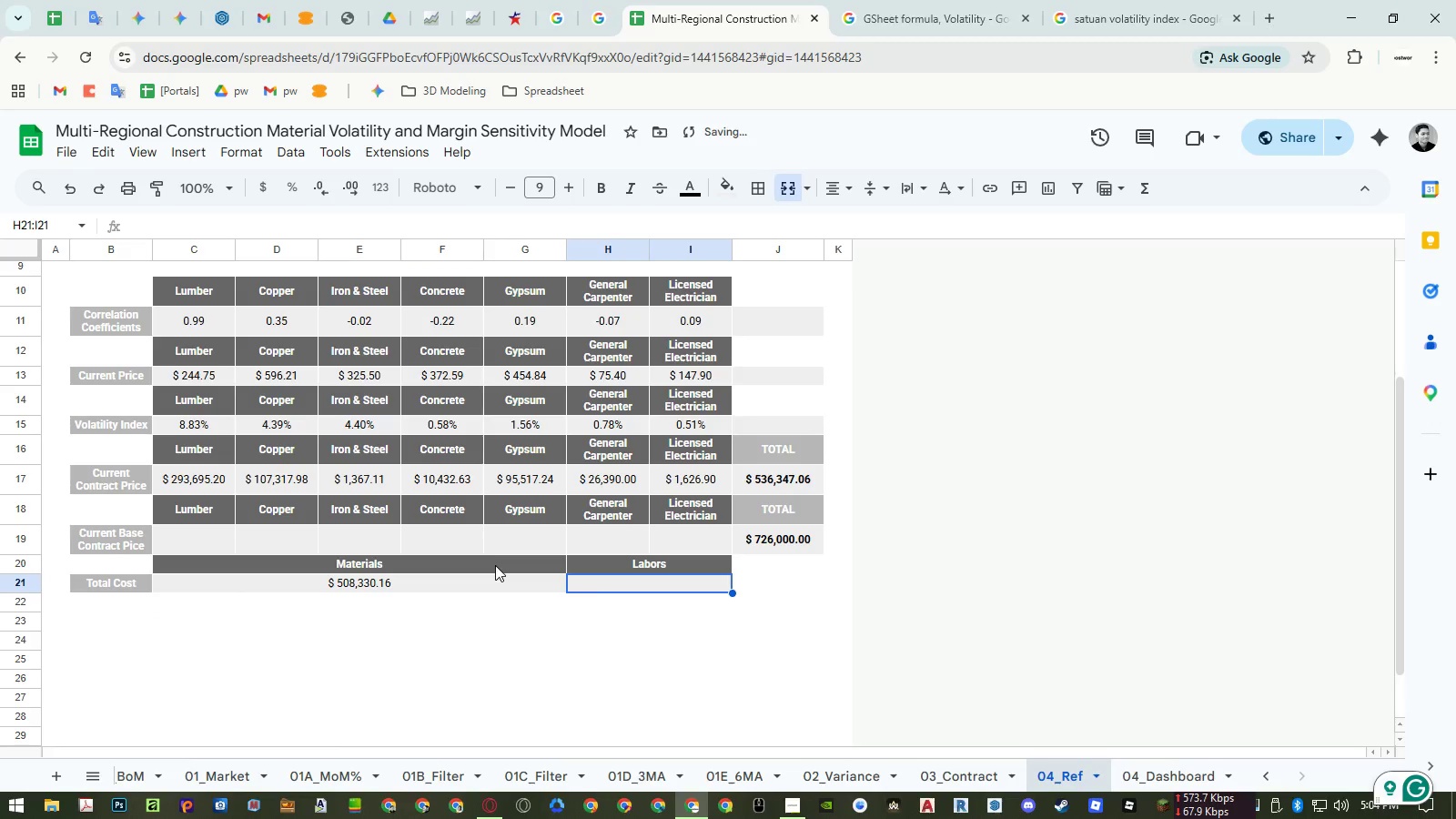 
type(=sum)
 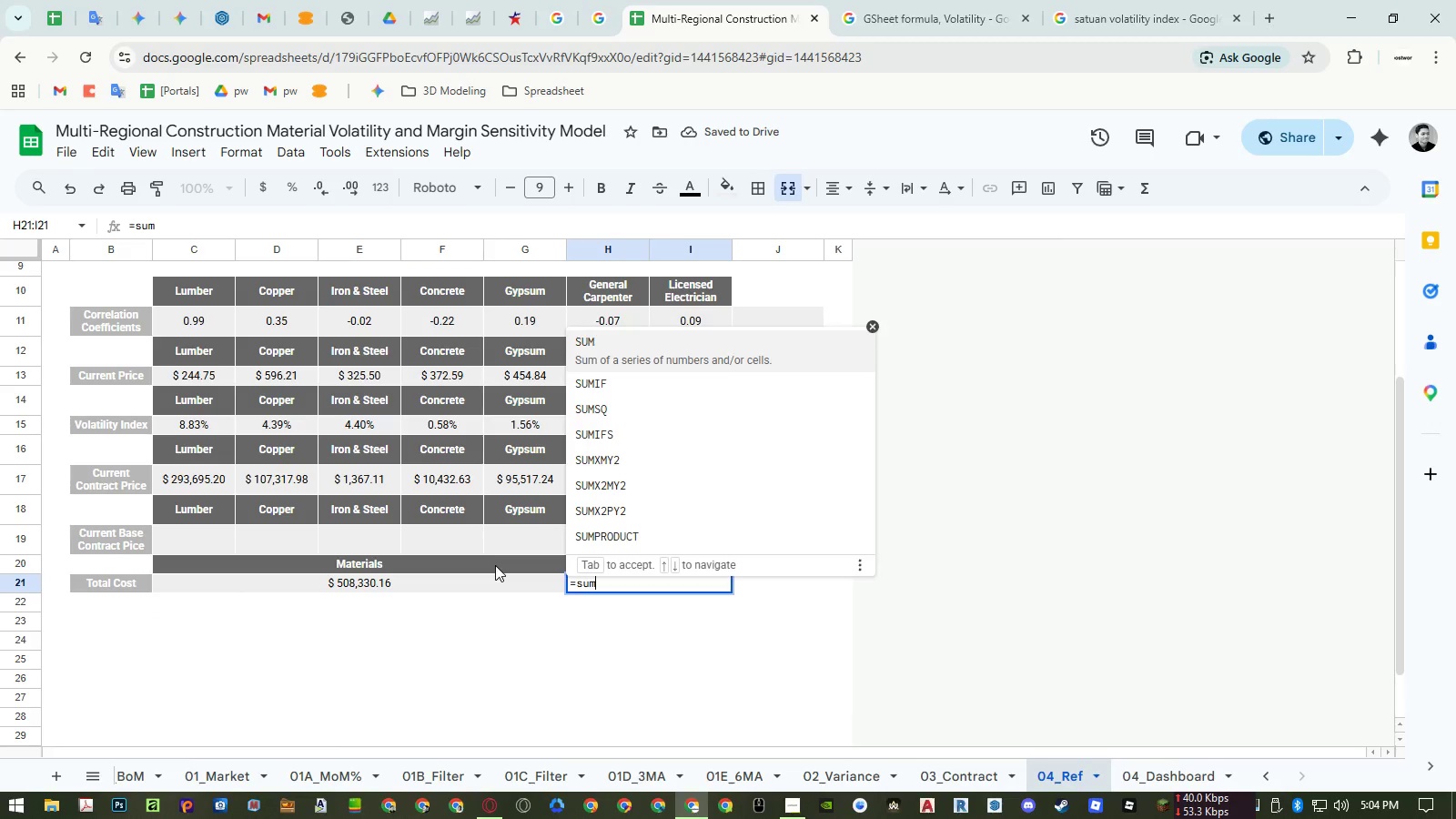 
key(Enter)
 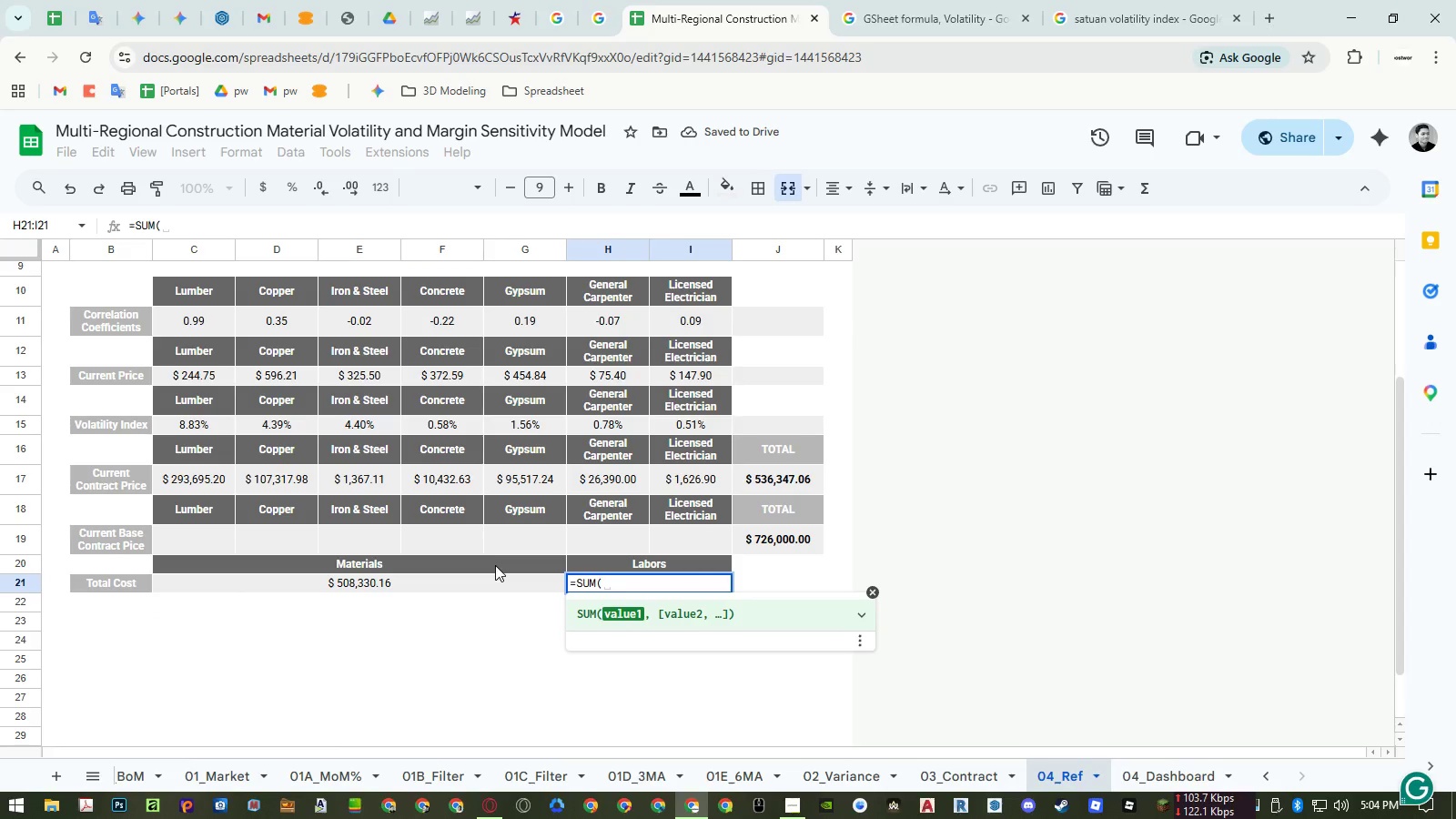 
key(ArrowUp)
 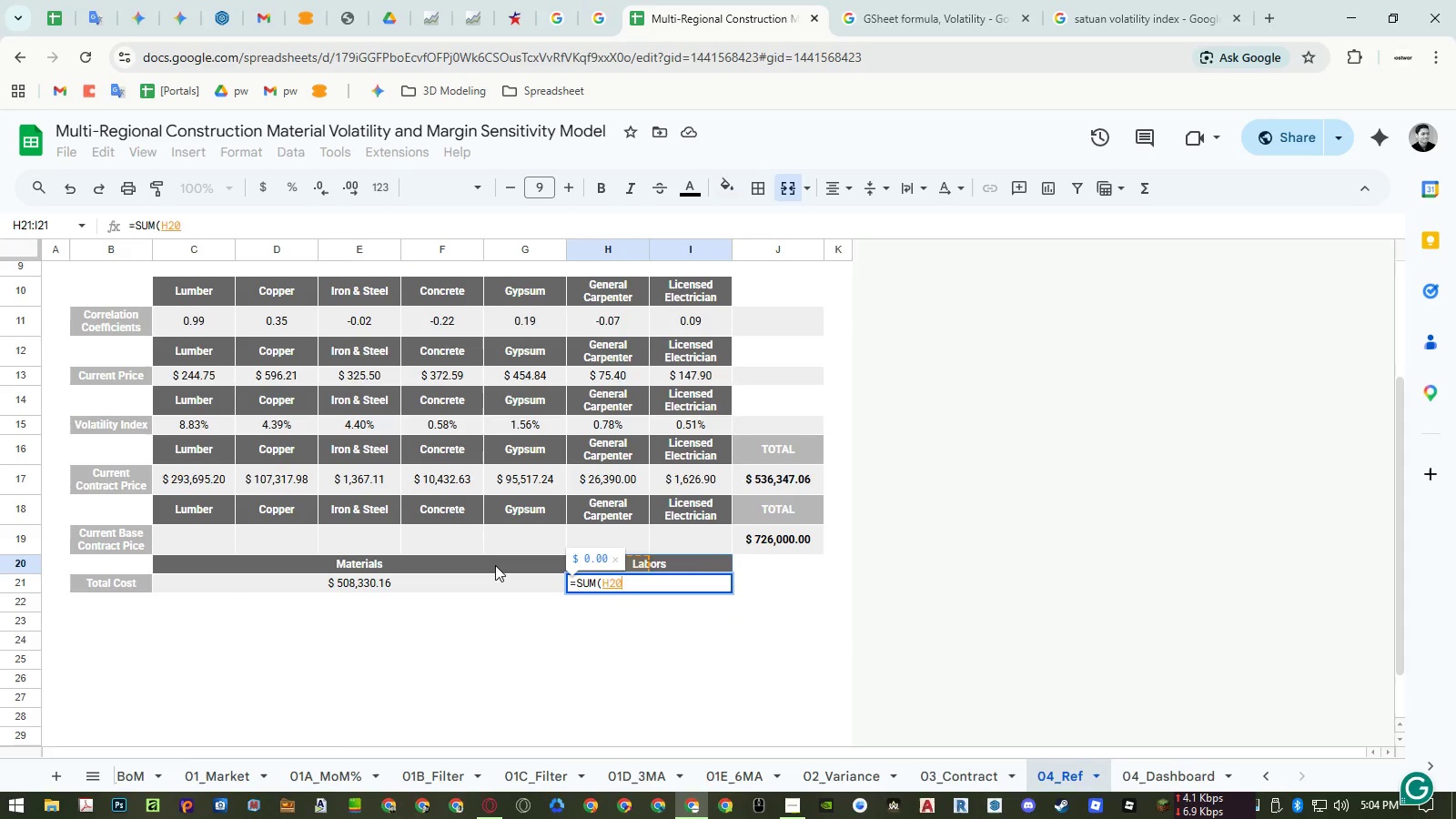 
key(ArrowUp)
 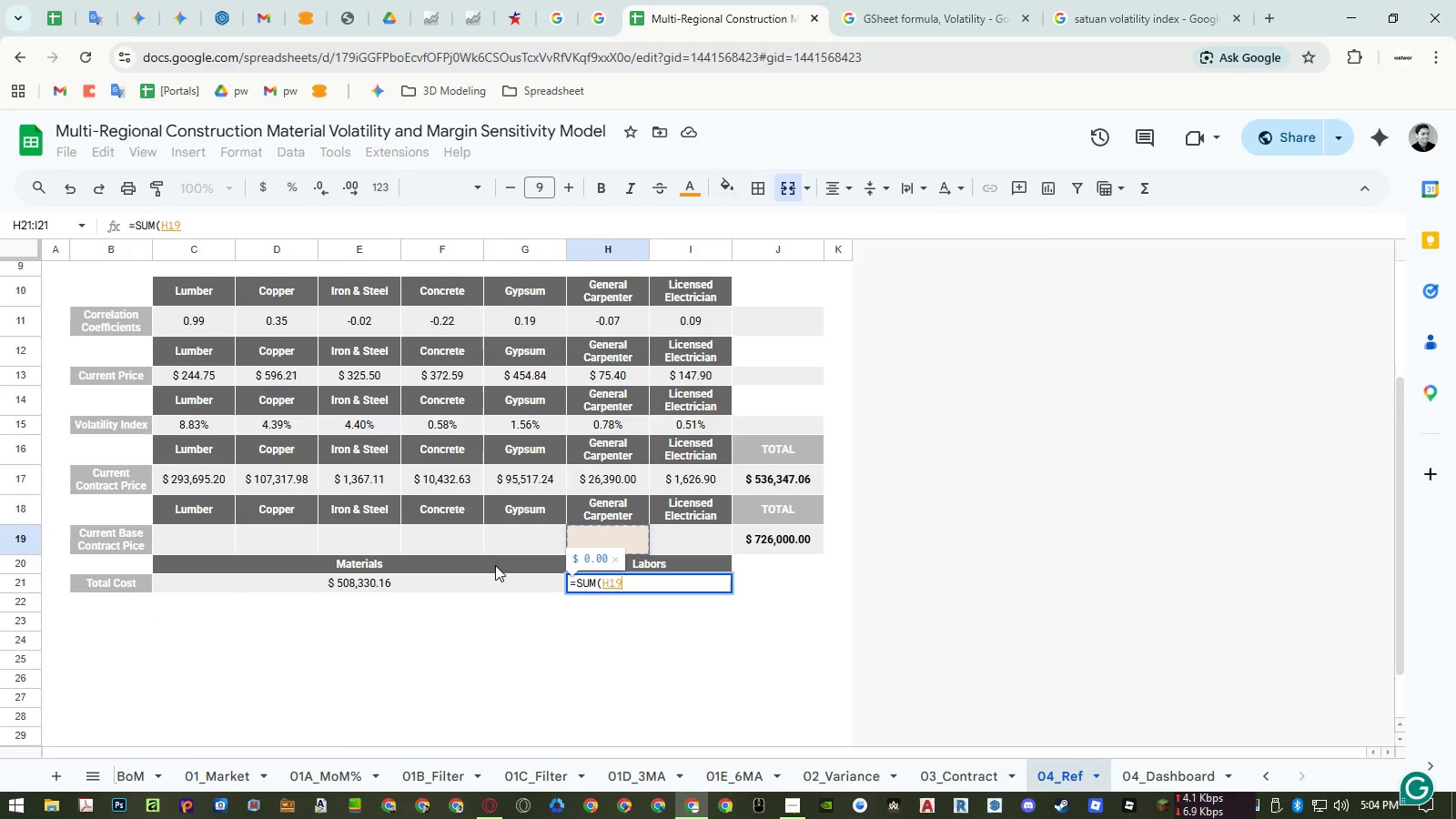 
key(ArrowUp)
 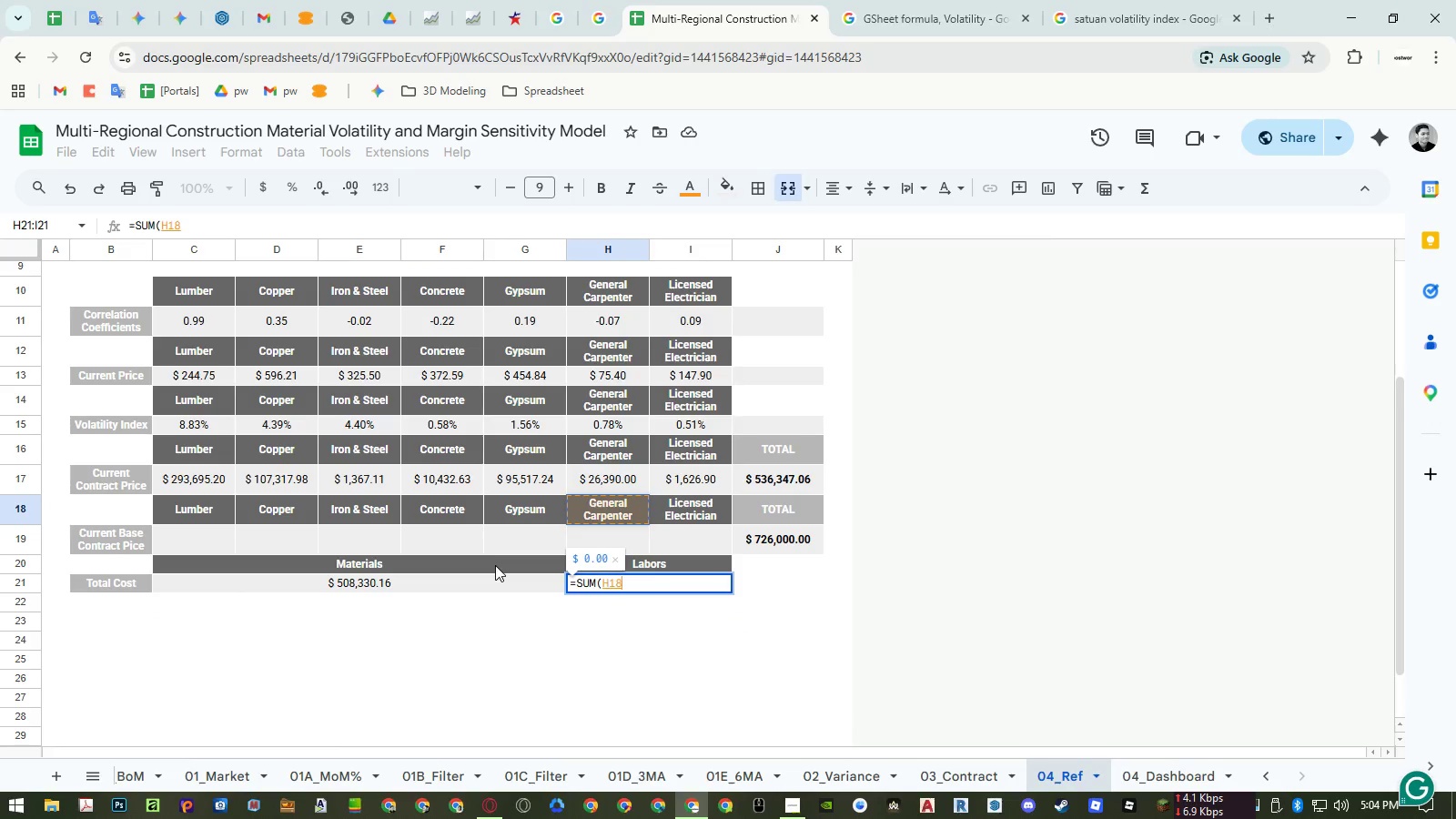 
key(ArrowUp)
 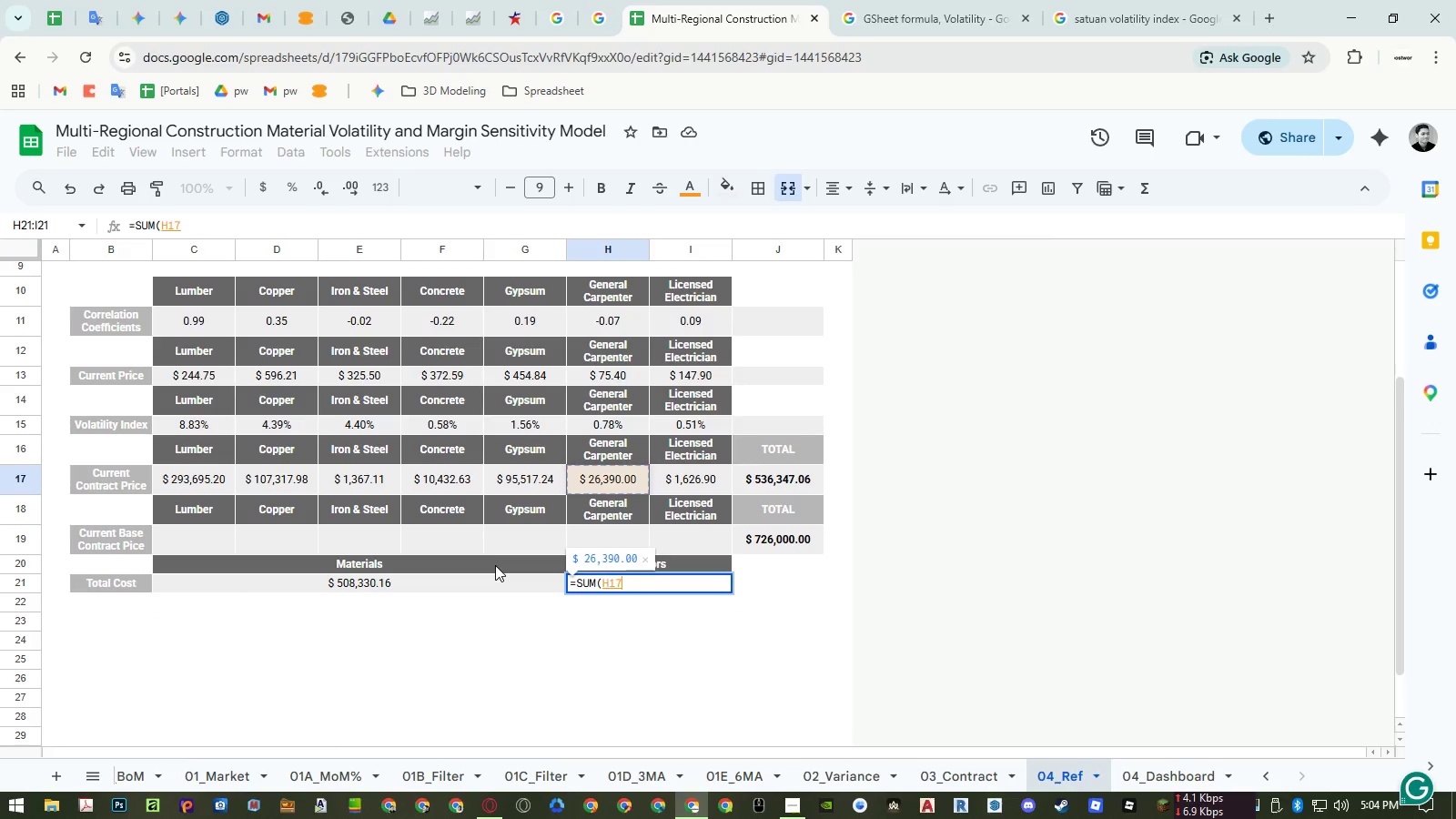 
key(Shift+ArrowRight)
 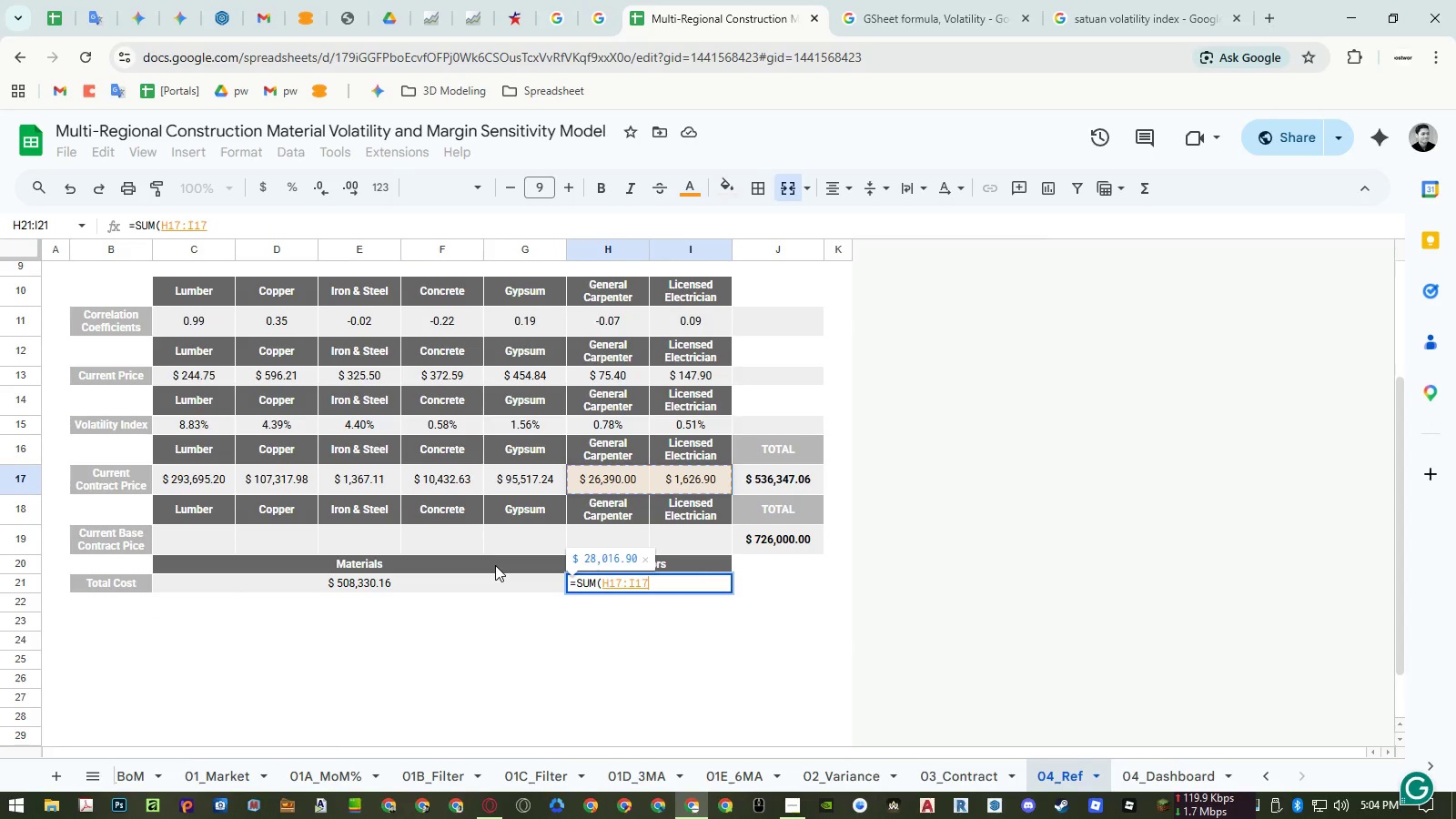 
key(Enter)
 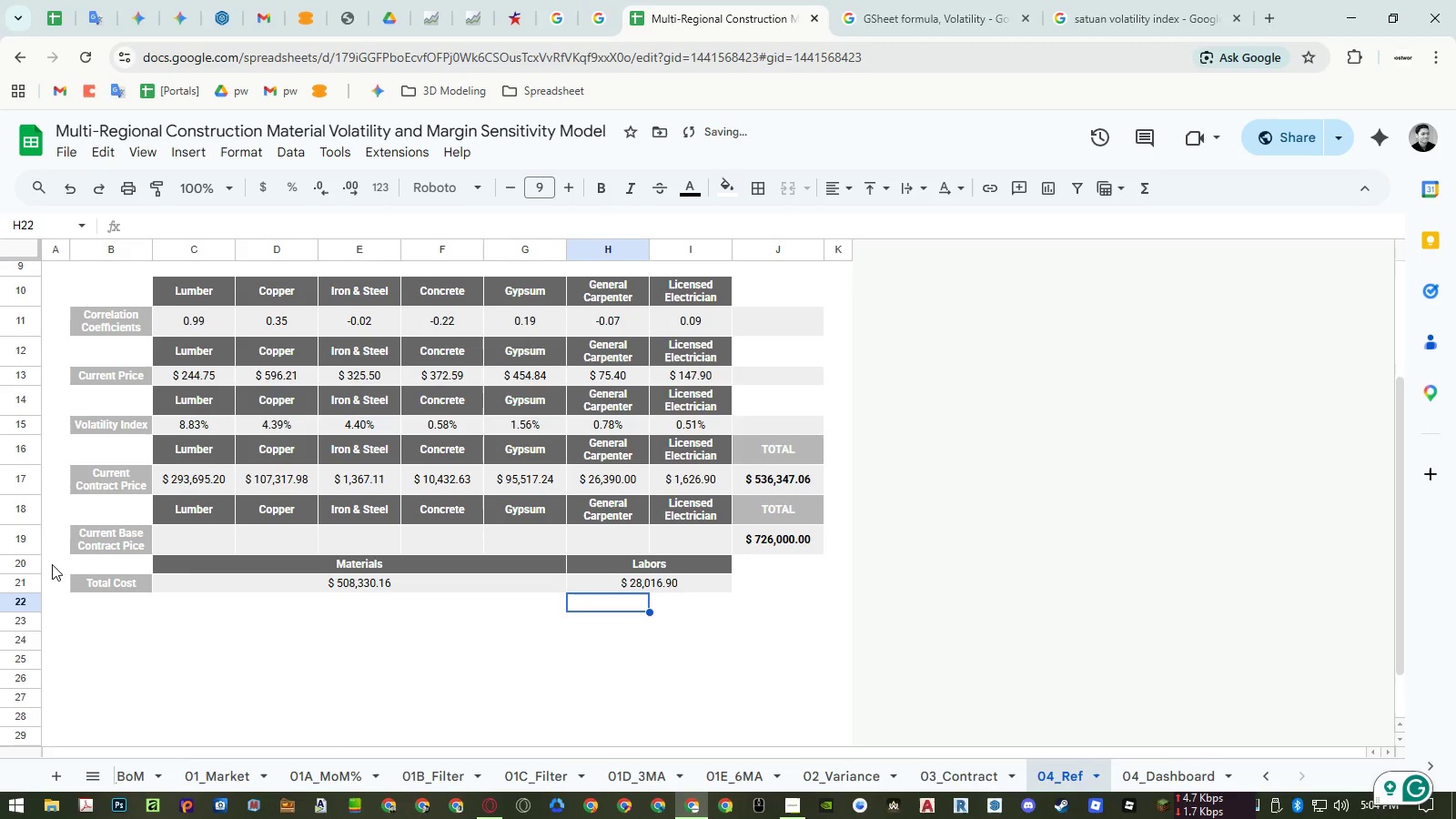 
left_click_drag(start_coordinate=[30, 570], to_coordinate=[30, 577])
 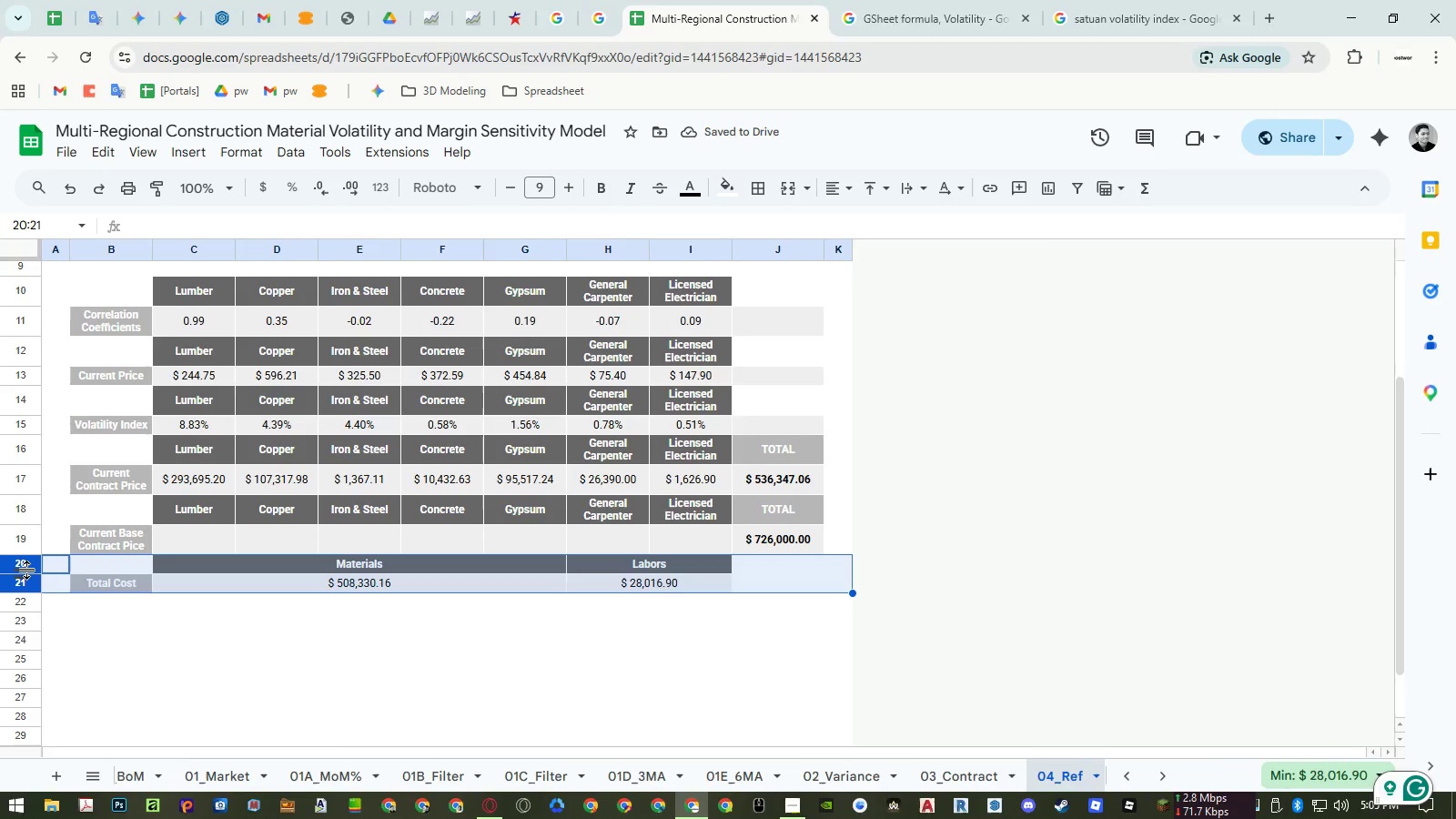 
left_click_drag(start_coordinate=[27, 570], to_coordinate=[31, 501])
 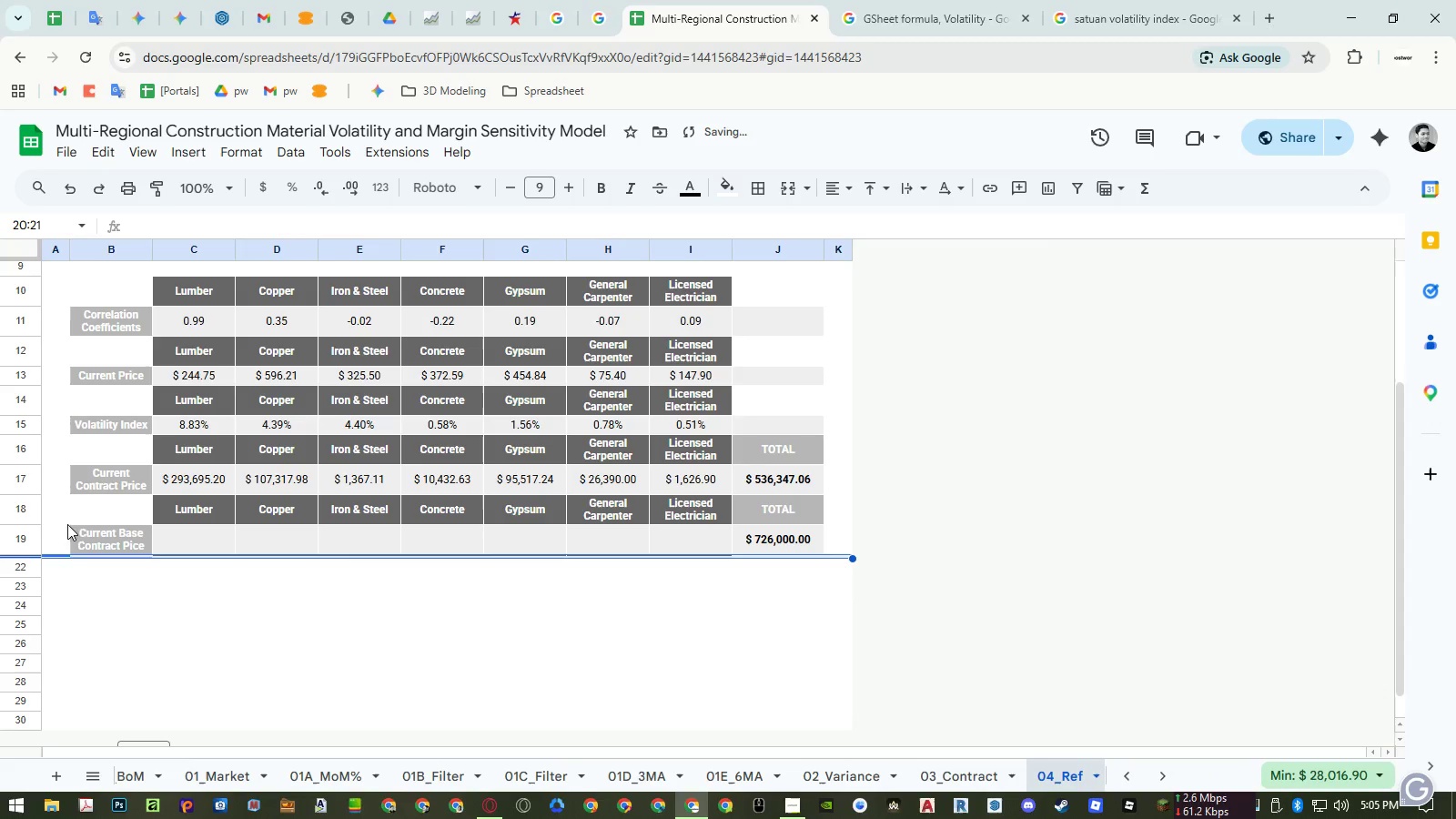 
key(Control+ControlLeft)
 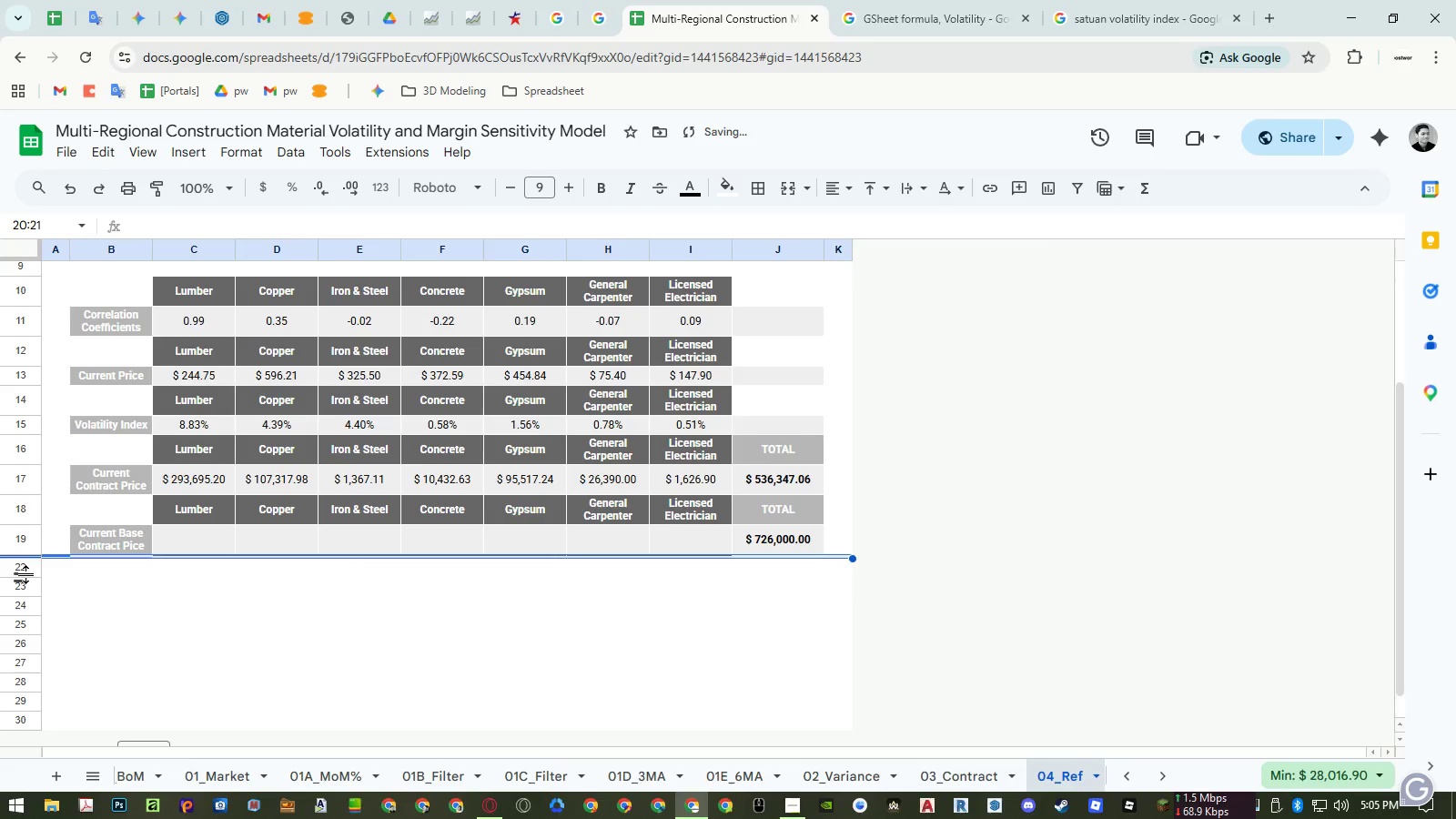 
key(Control+Z)
 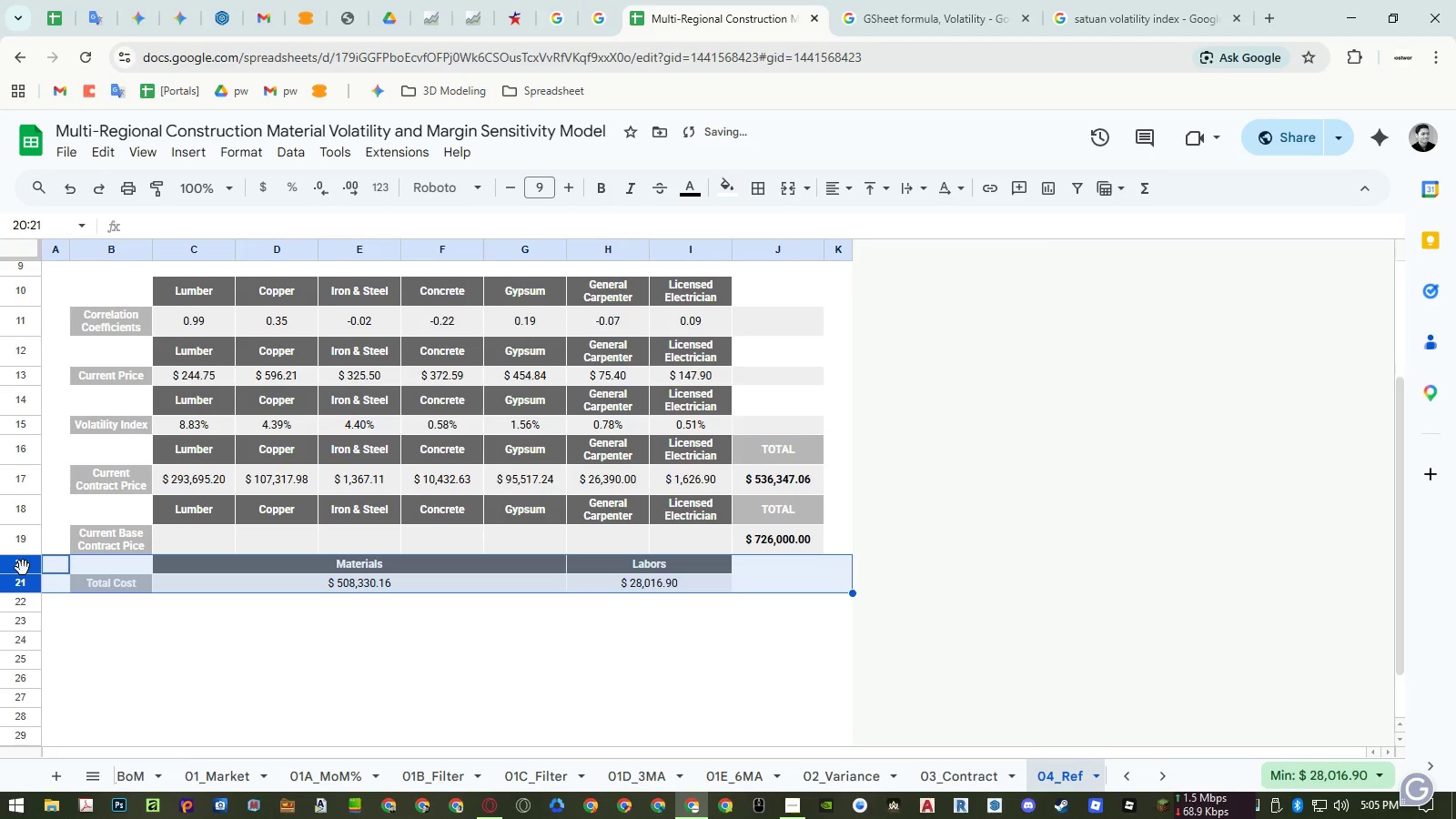 
left_click_drag(start_coordinate=[23, 568], to_coordinate=[40, 505])
 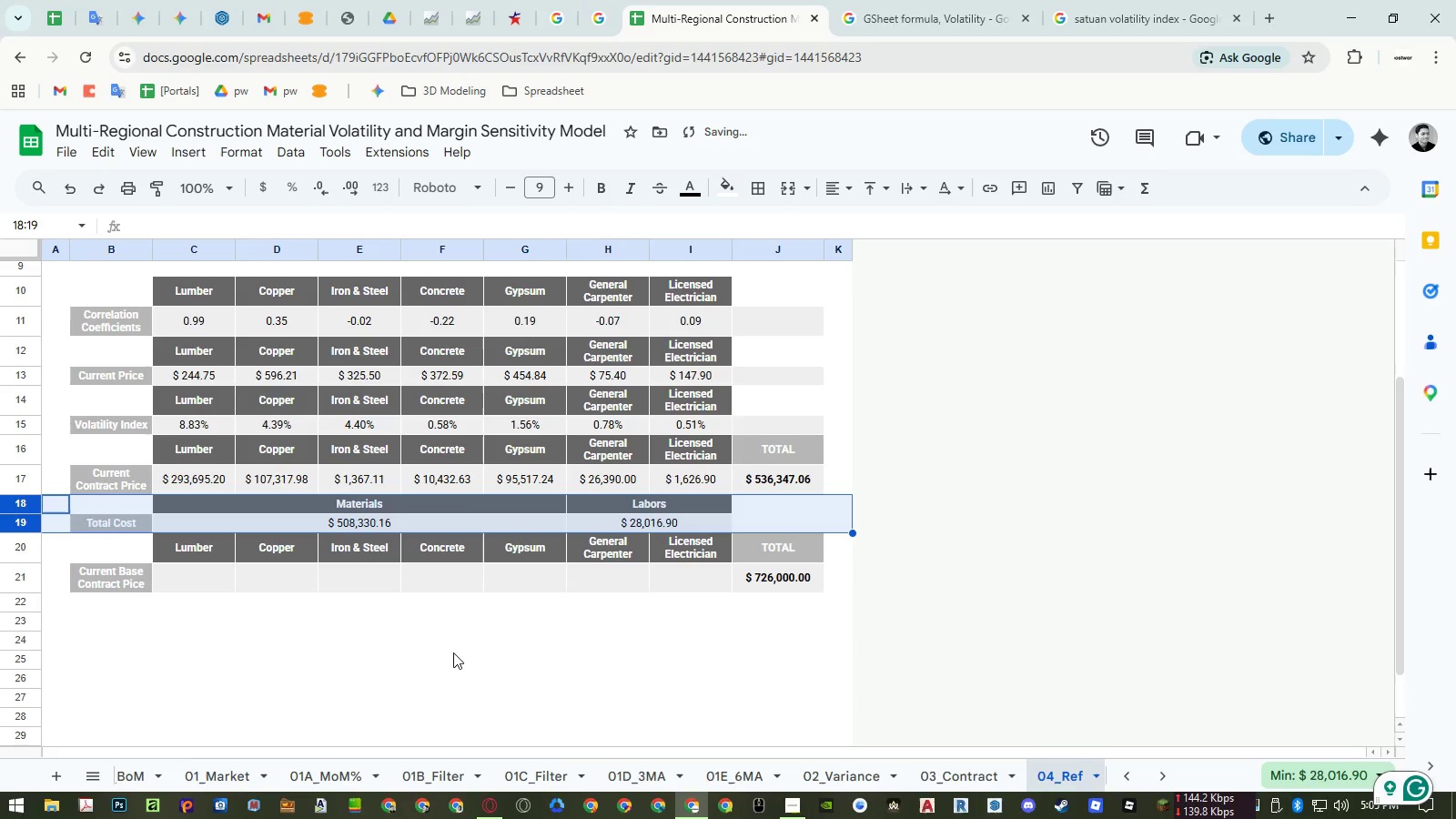 
left_click([453, 652])
 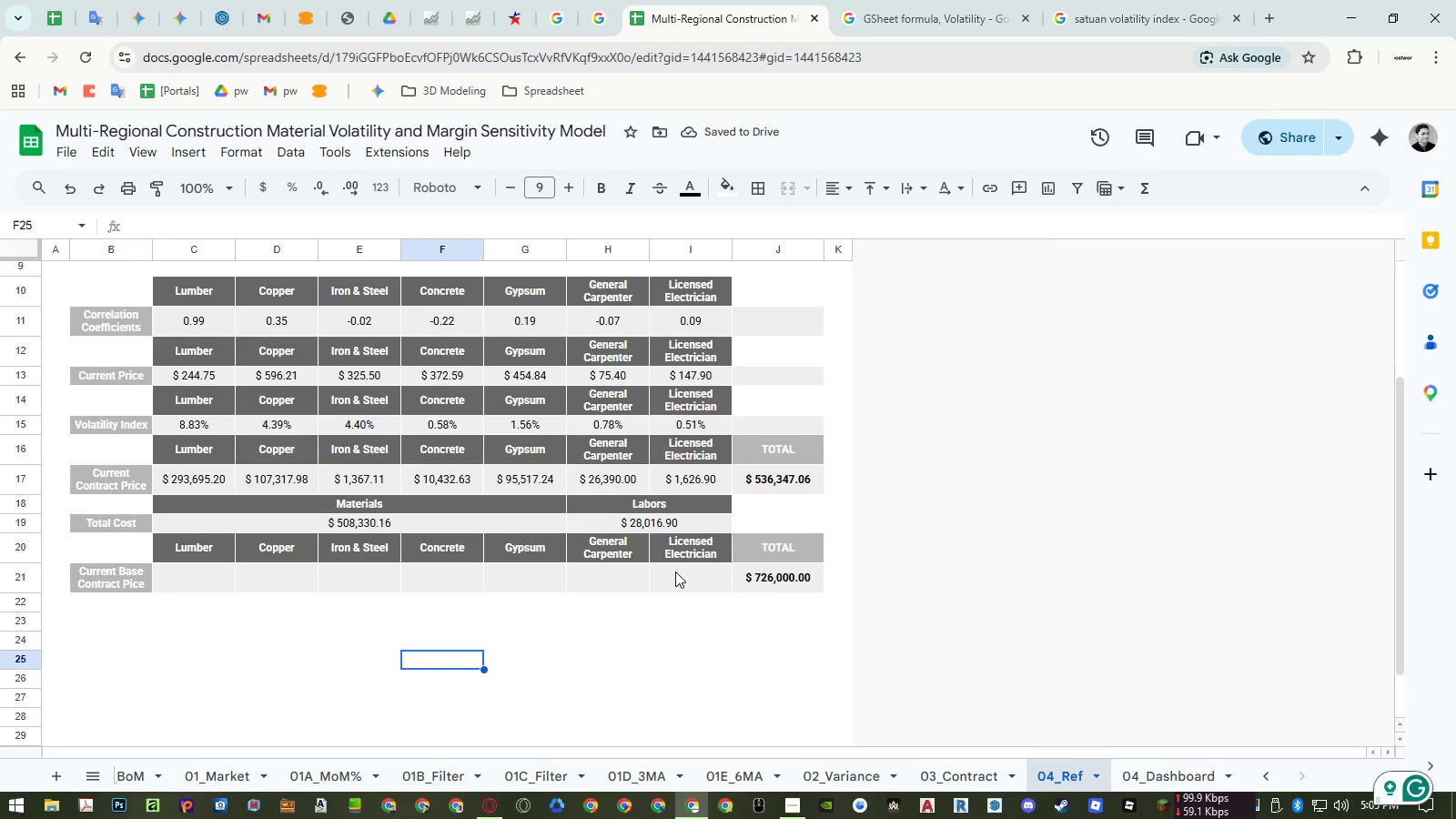 
left_click([760, 523])
 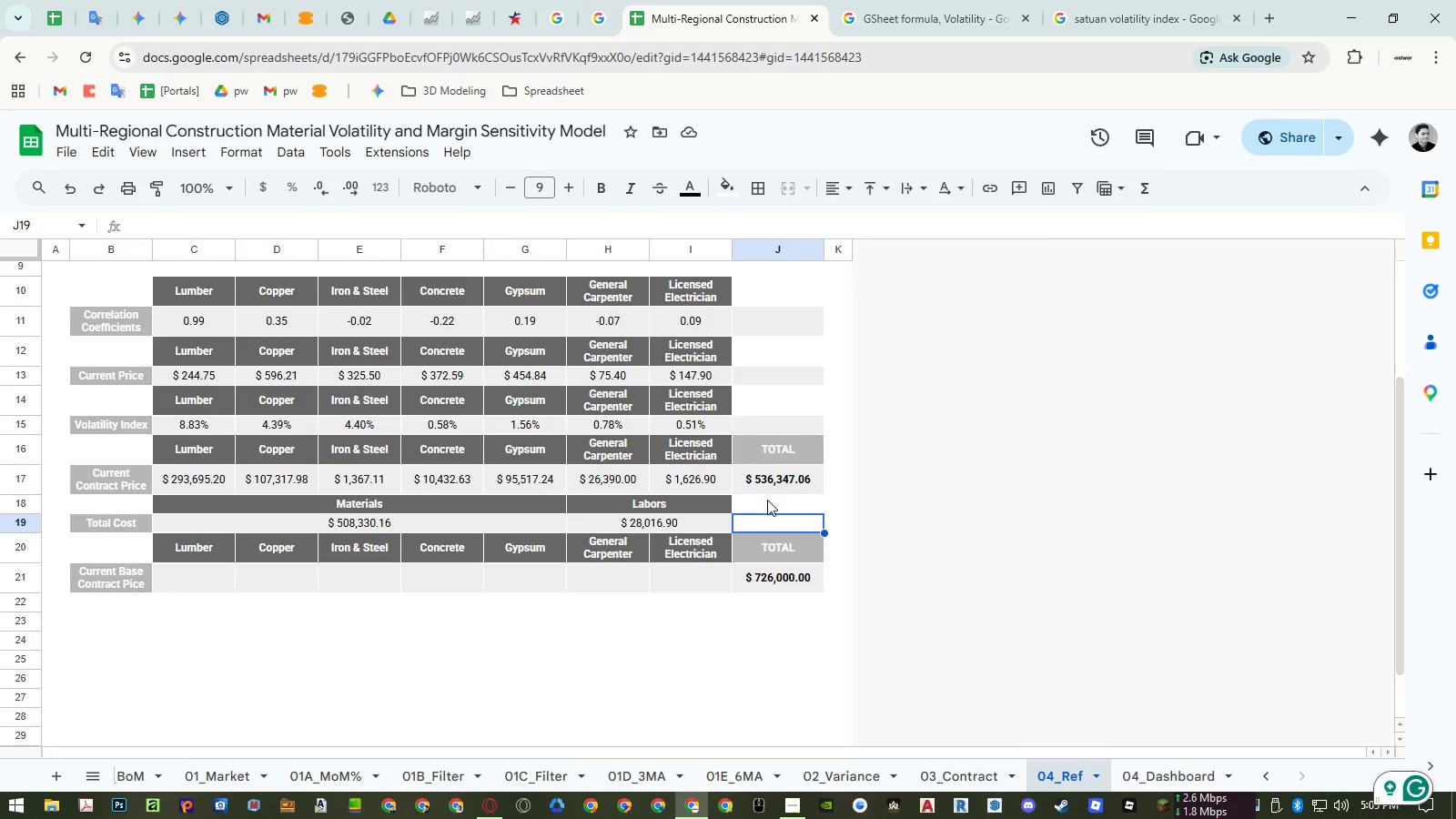 
left_click([766, 482])
 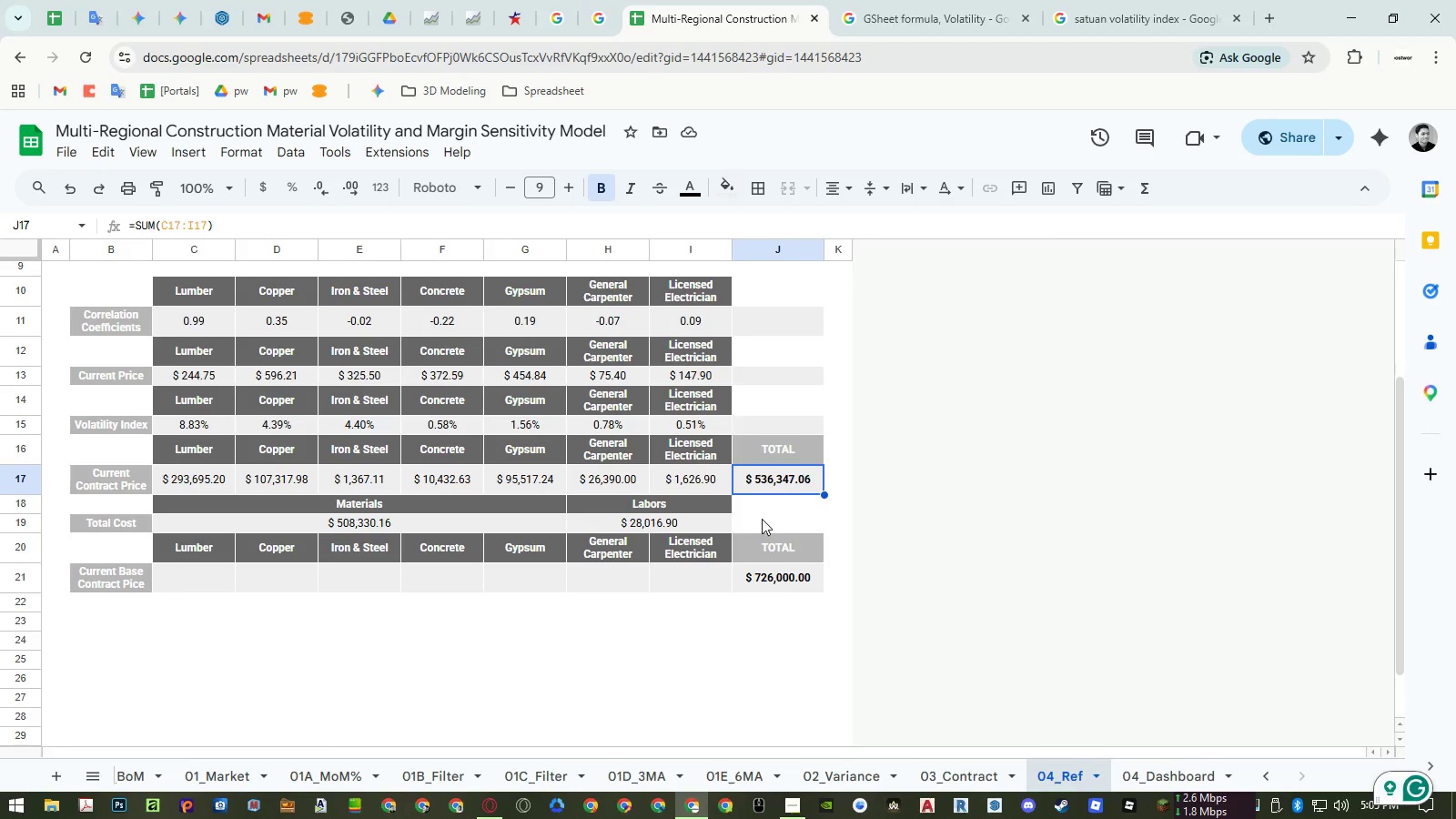 
key(Control+ControlLeft)
 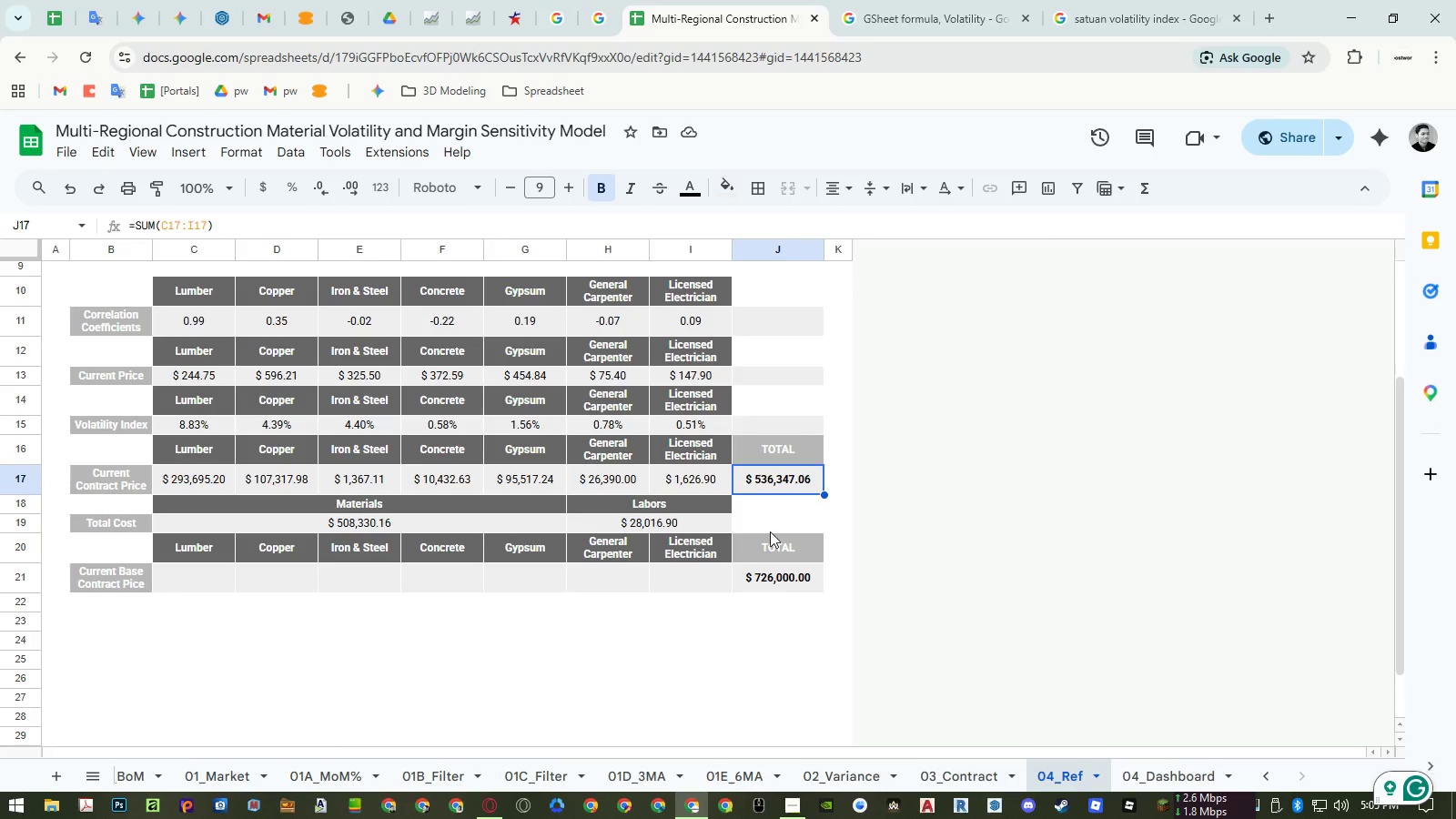 
key(Control+C)
 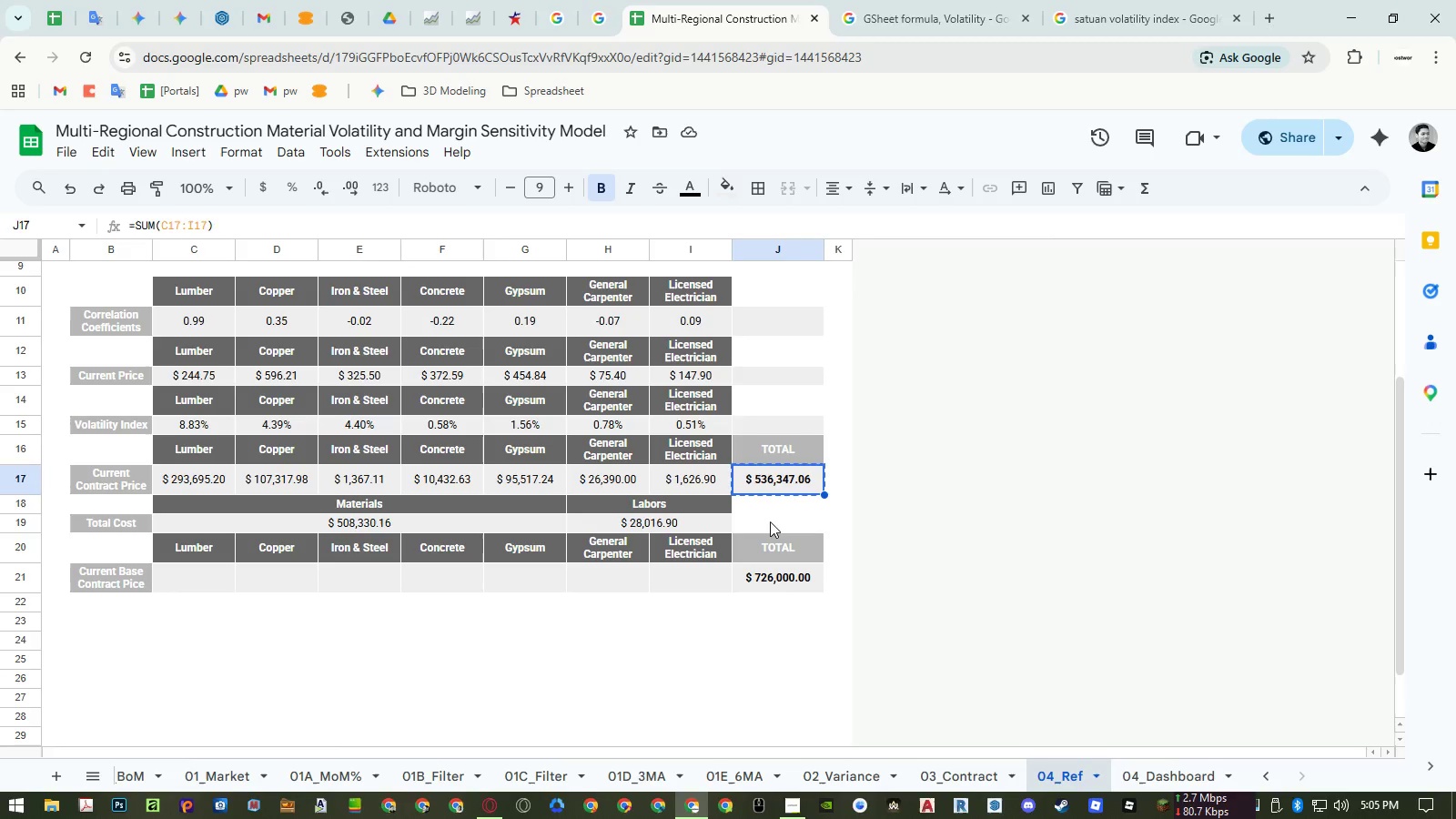 
left_click([770, 521])
 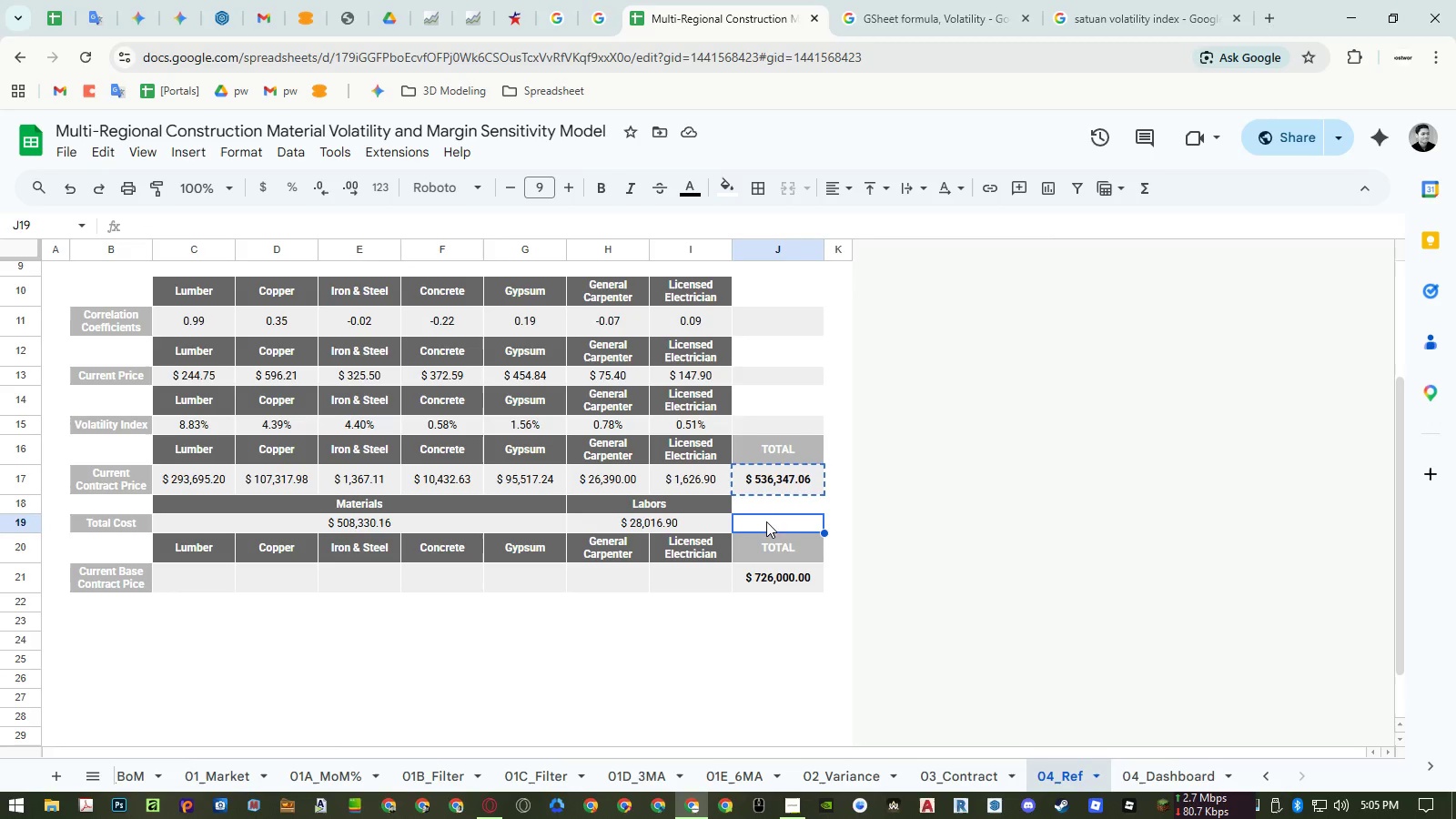 
key(Control+ControlLeft)
 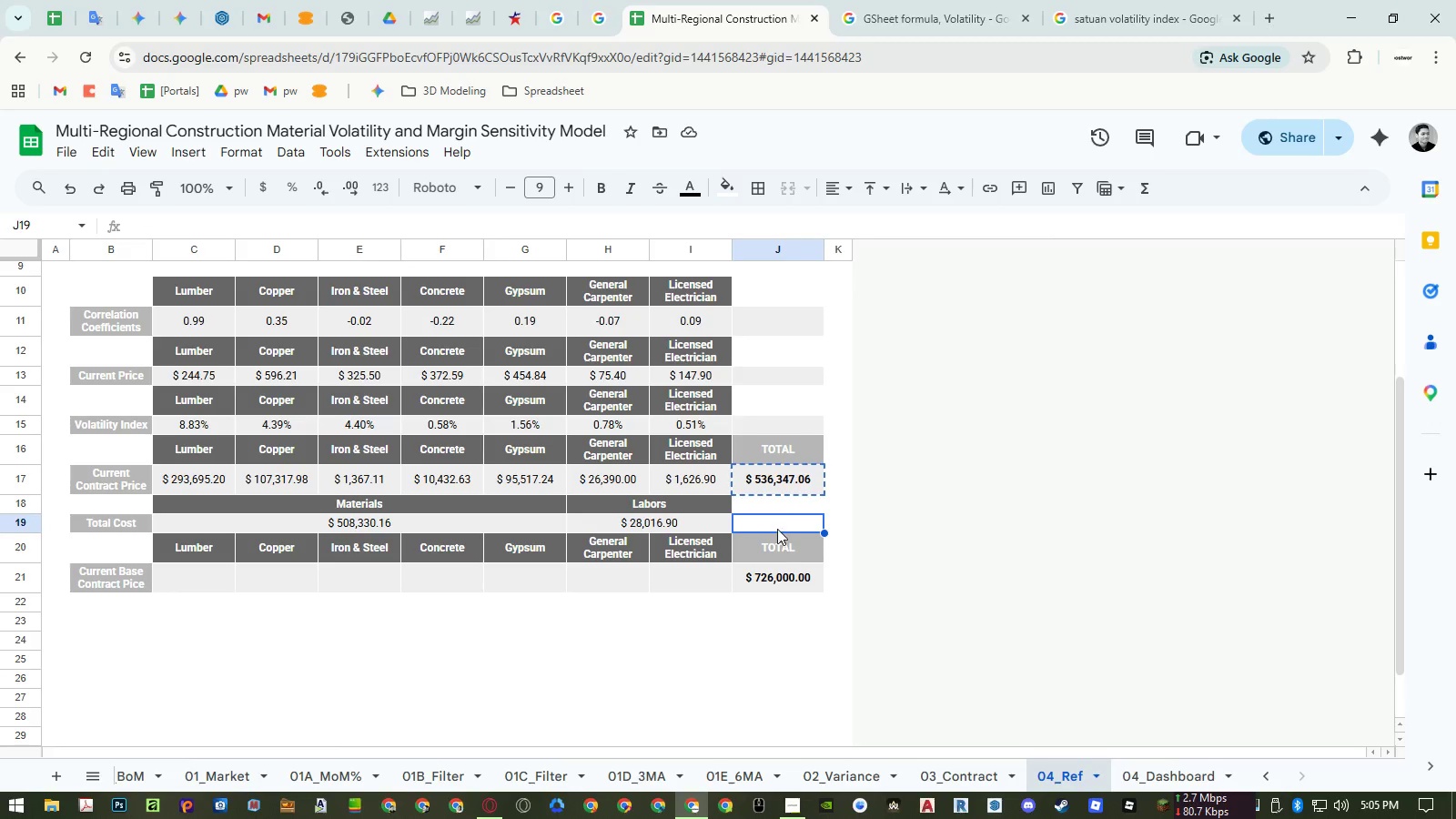 
key(Control+V)
 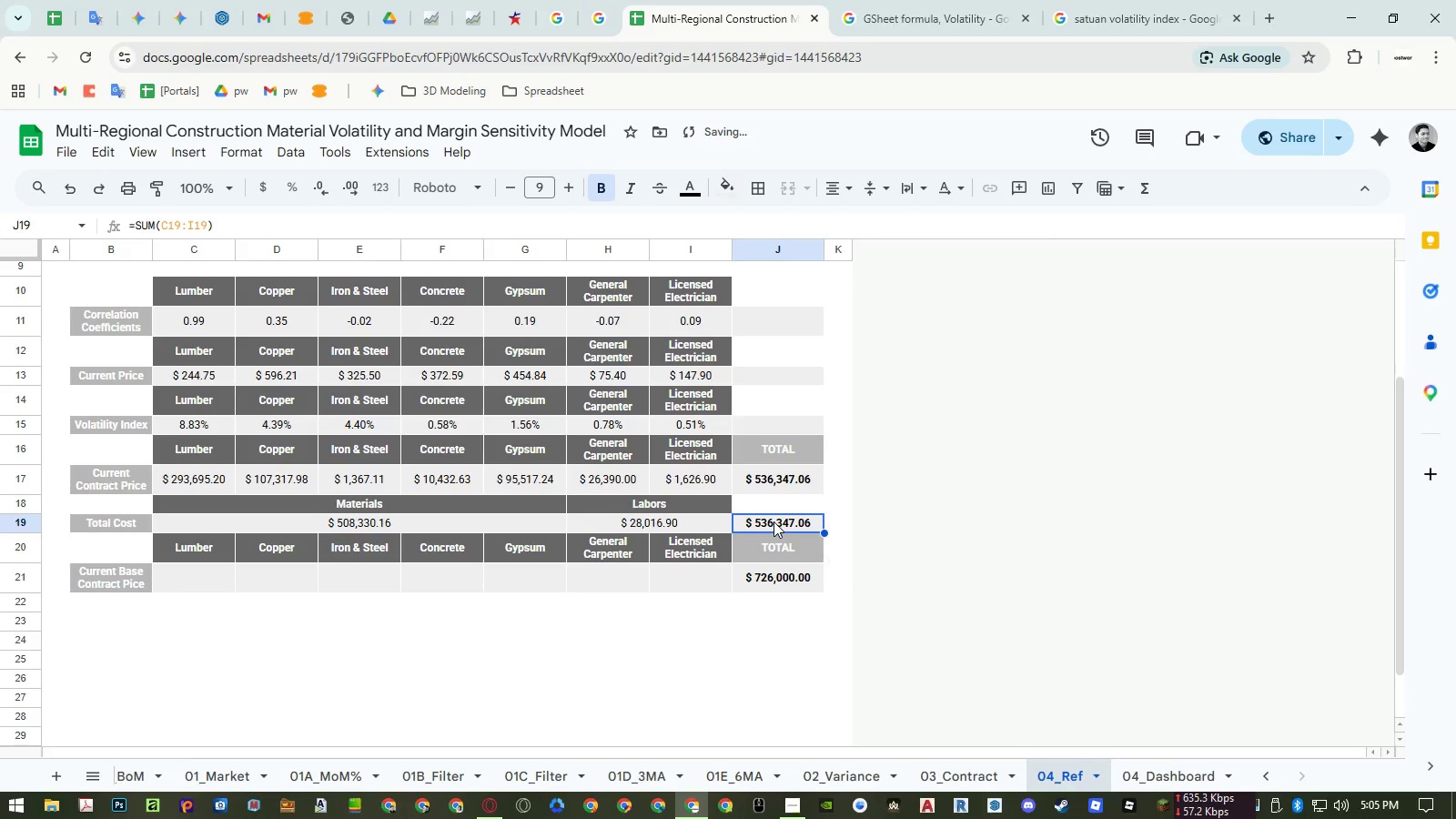 
double_click([774, 521])
 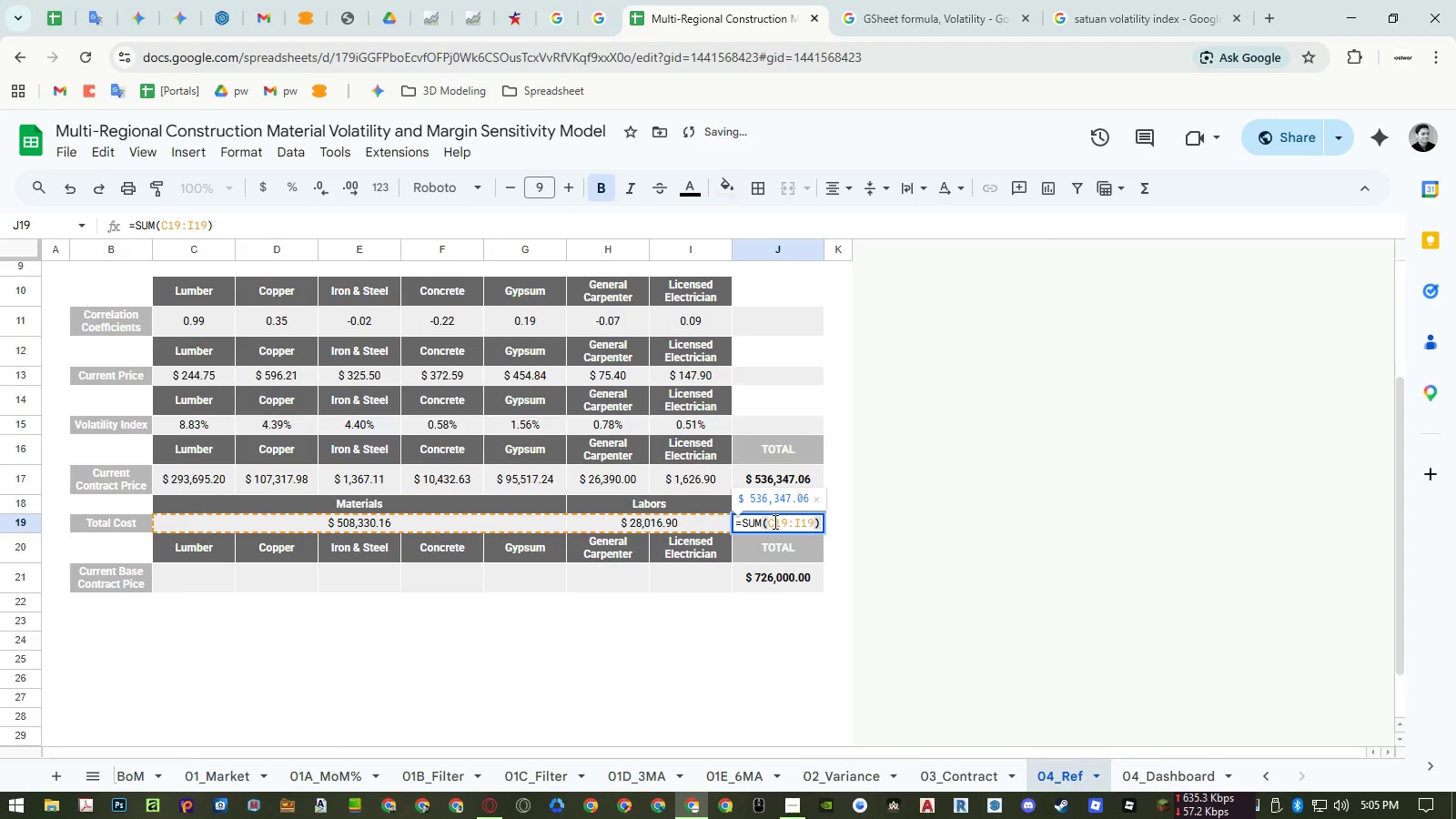 
key(Escape)
 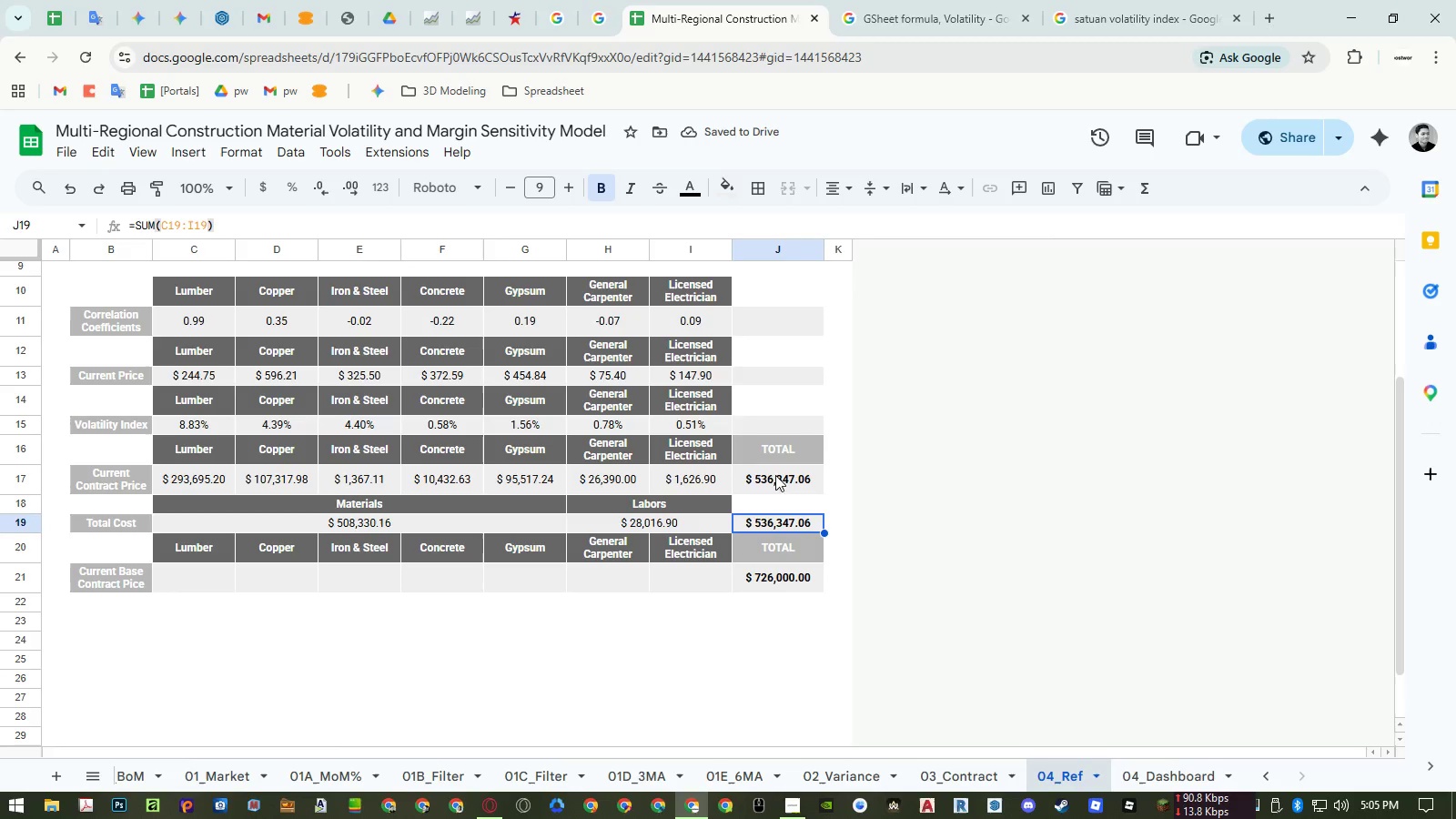 
left_click([779, 456])
 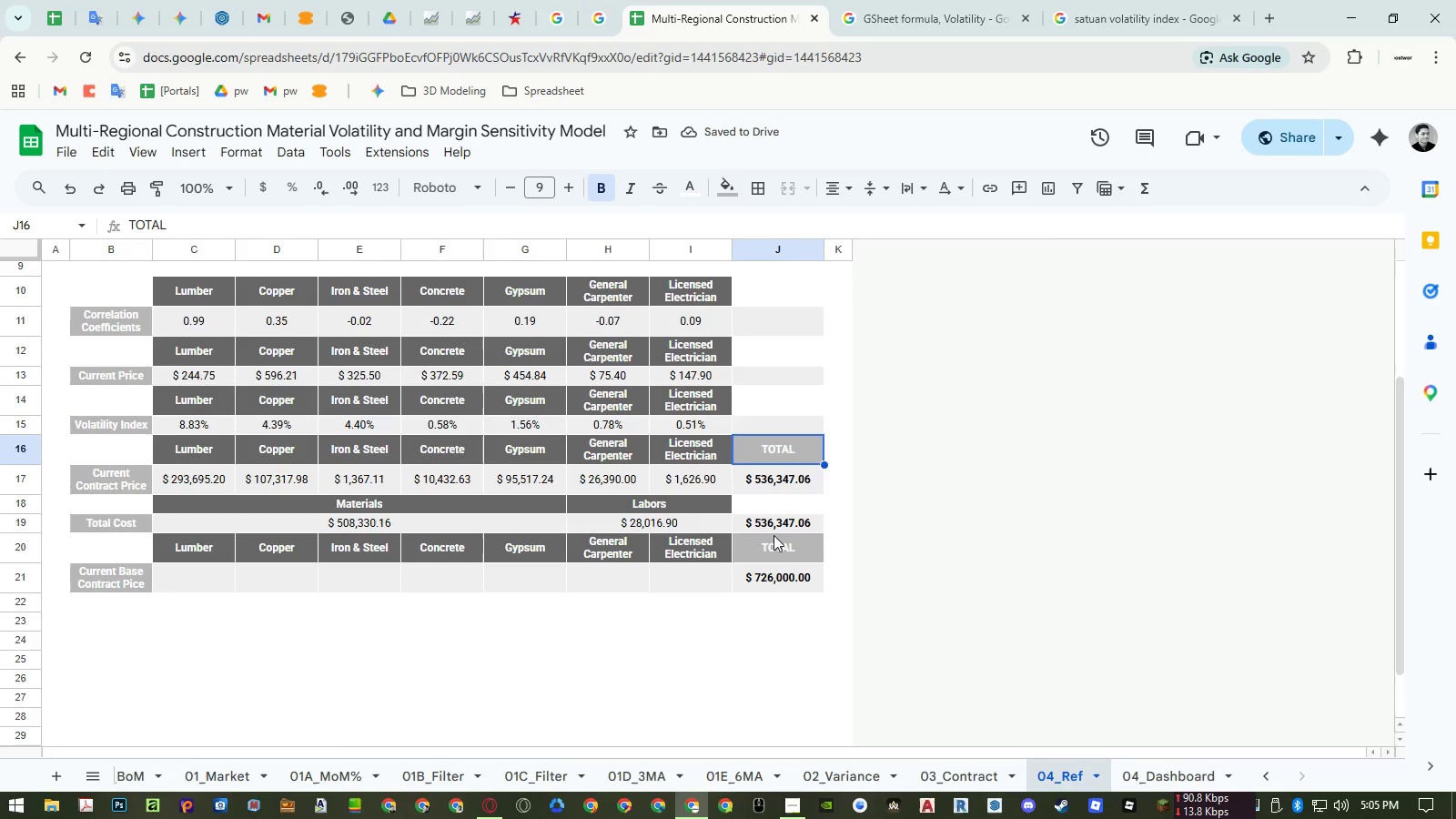 
key(Control+ControlLeft)
 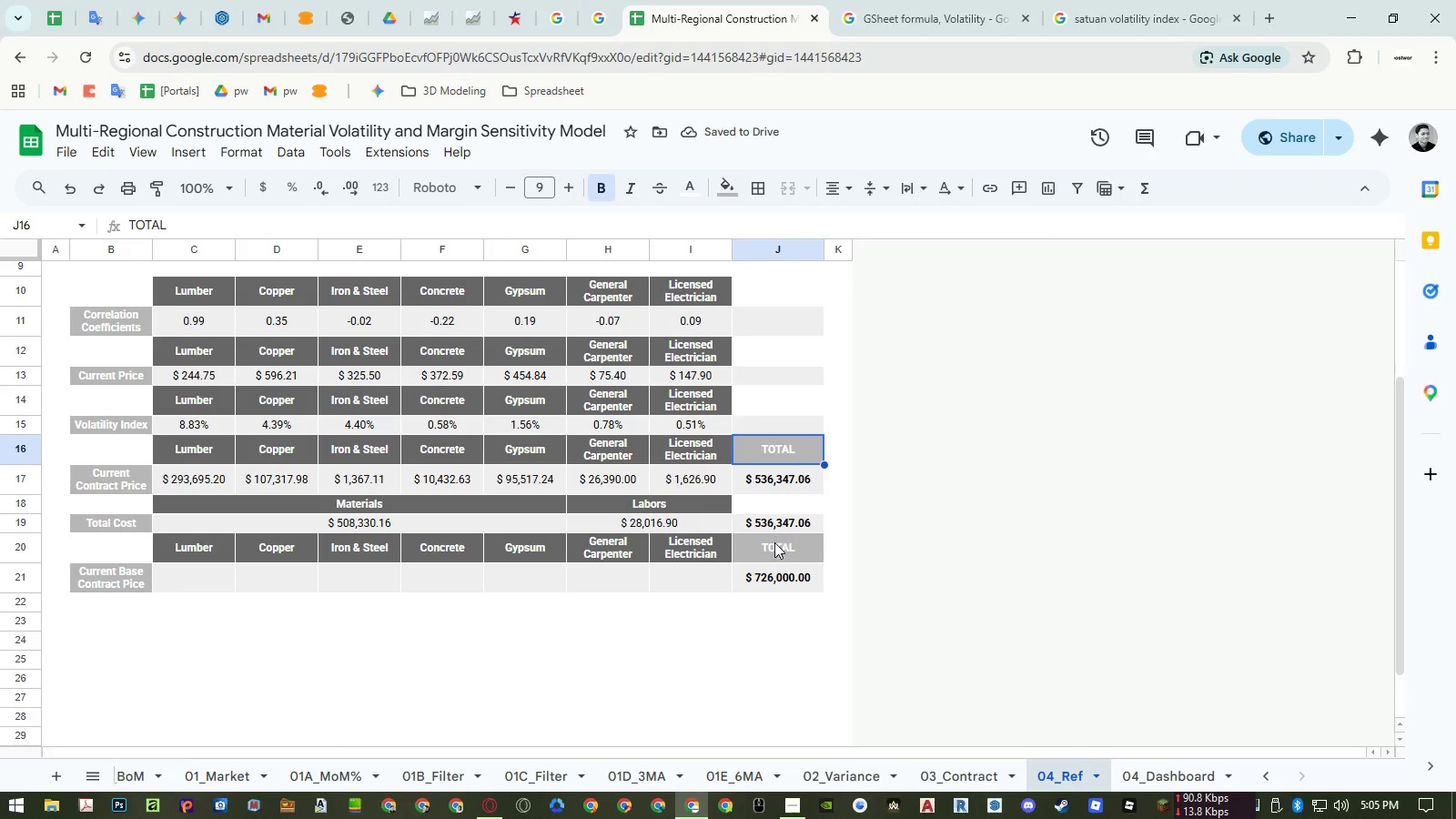 
key(Control+C)
 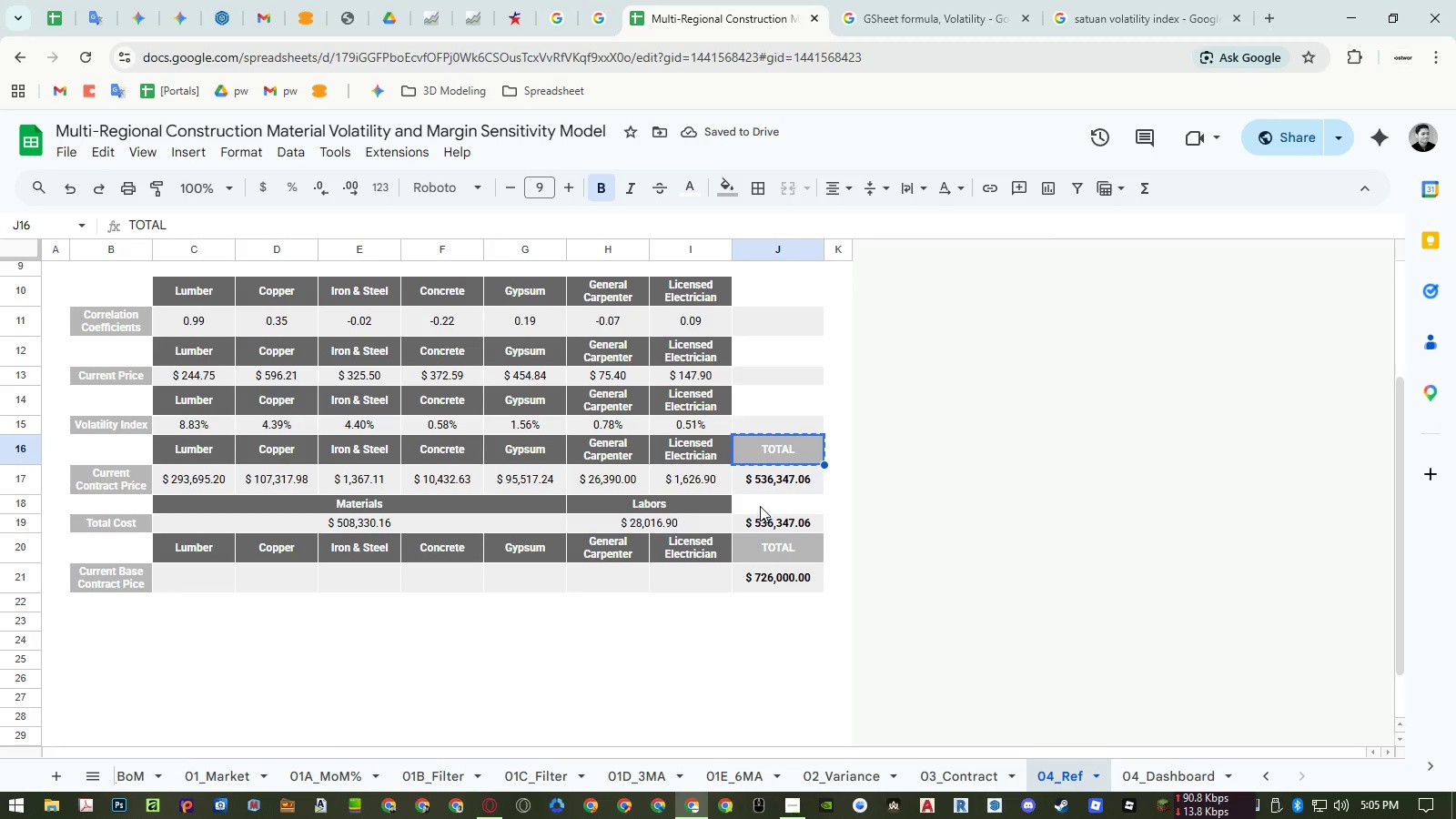 
left_click([760, 505])
 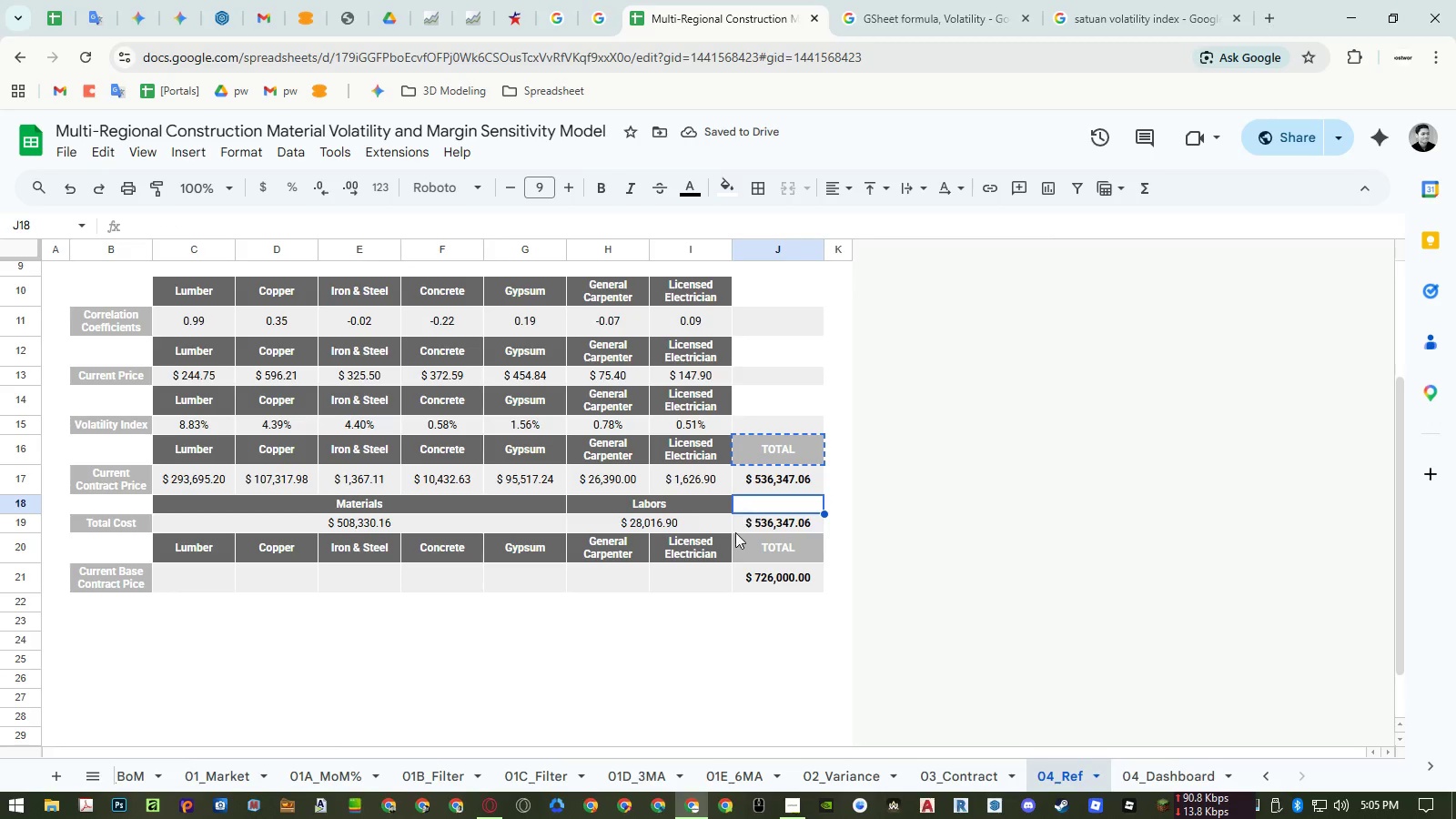 
key(Control+ControlLeft)
 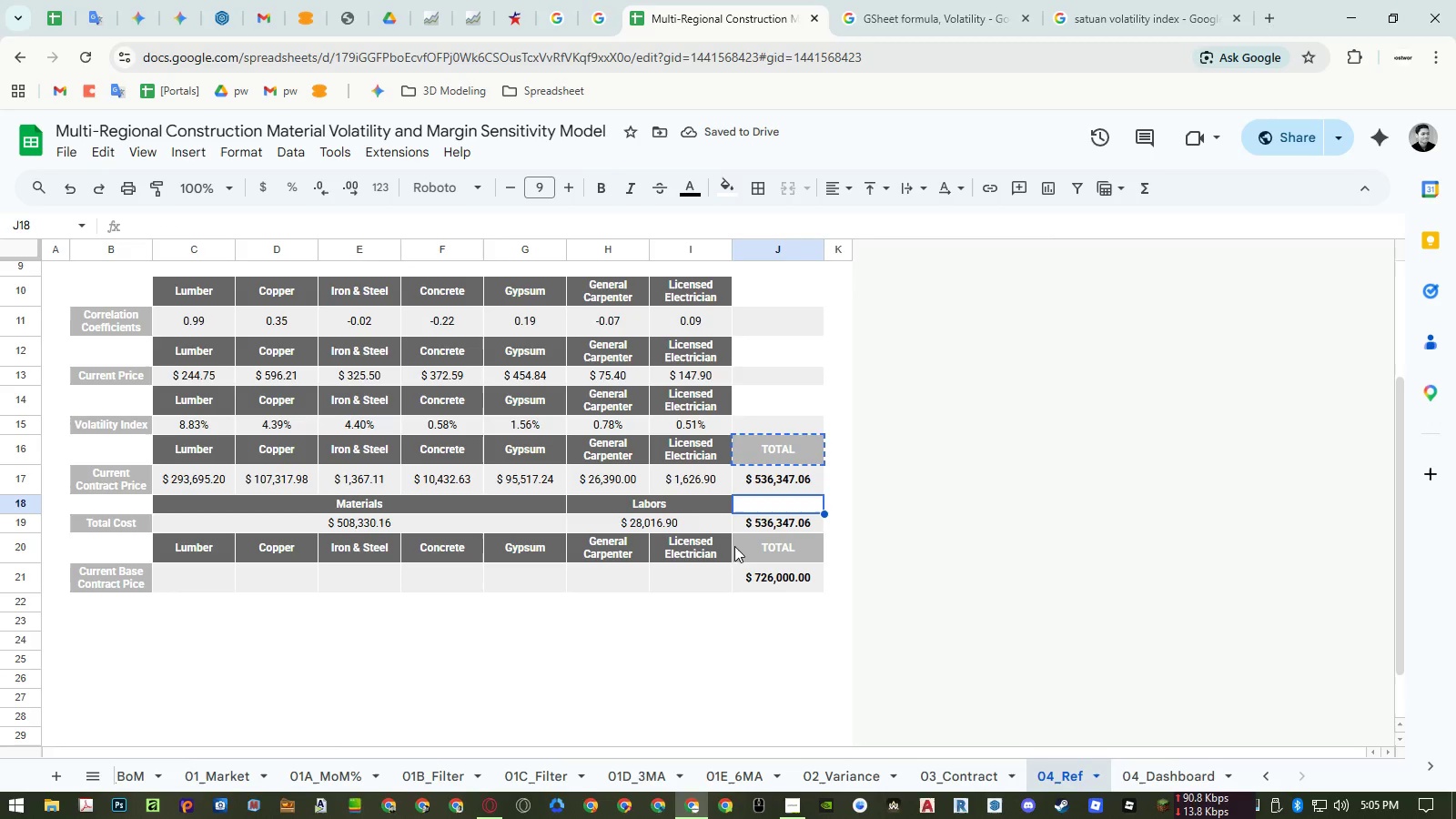 
key(Control+V)
 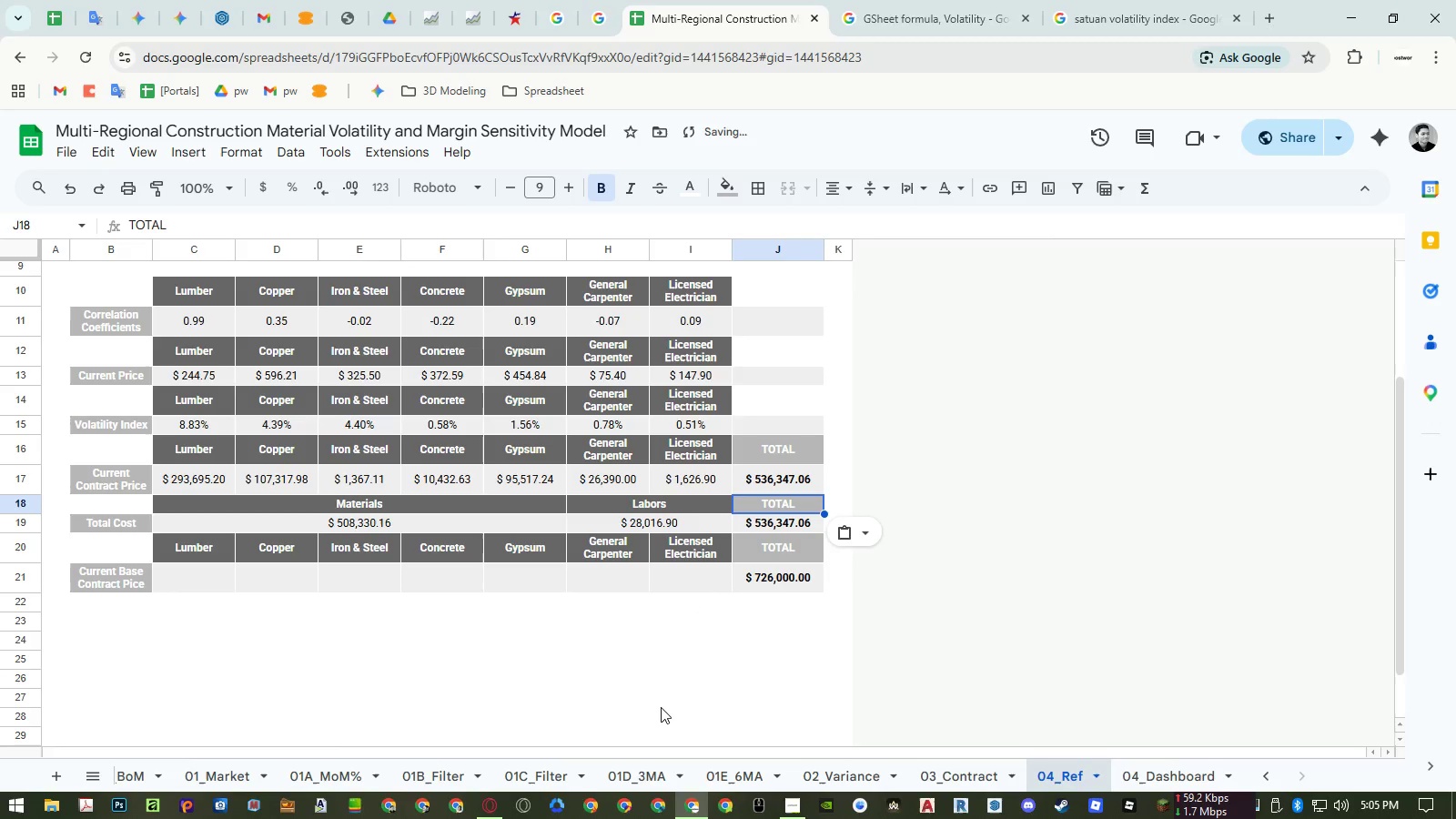 
left_click([659, 674])
 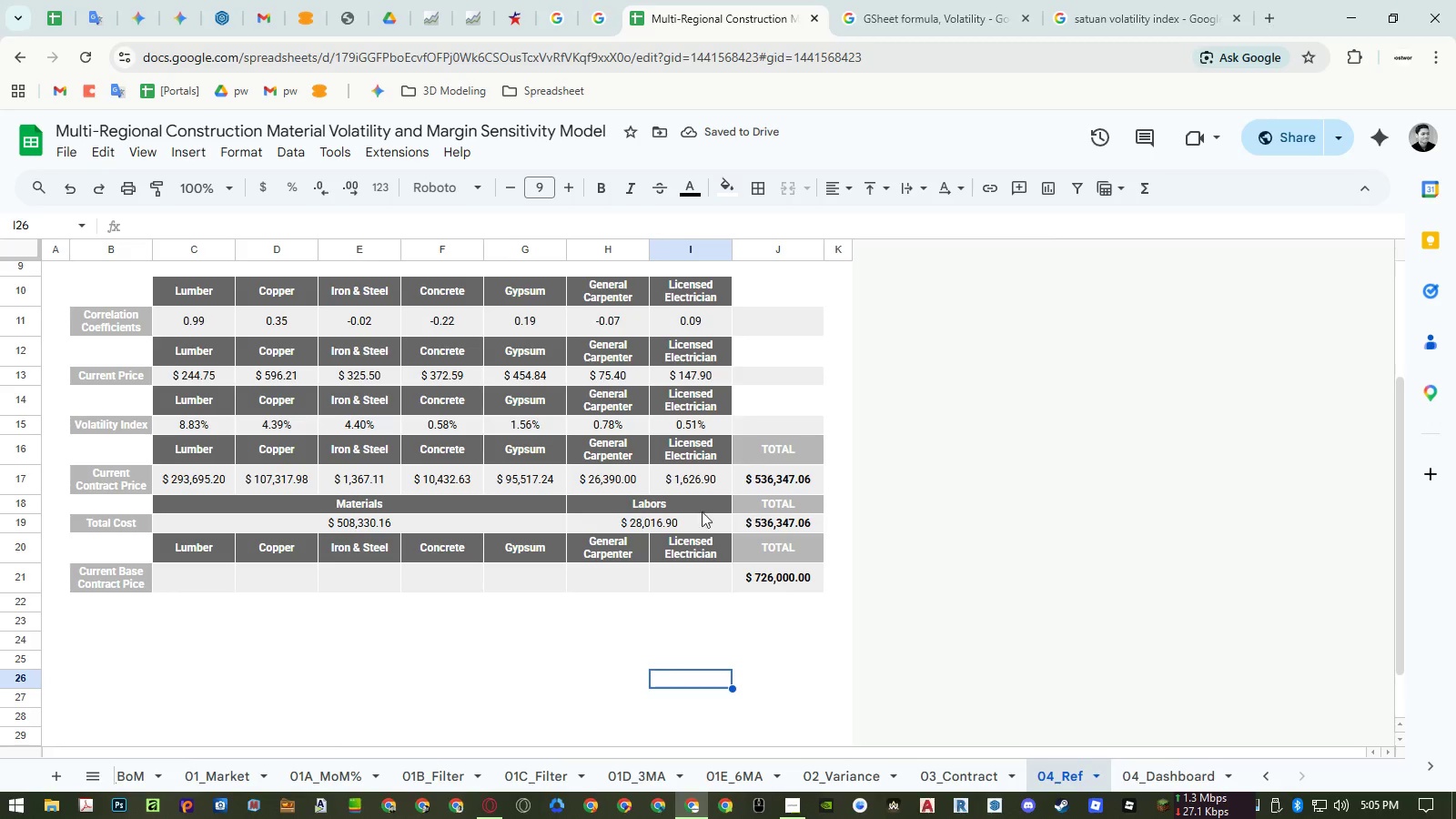 
left_click([372, 524])
 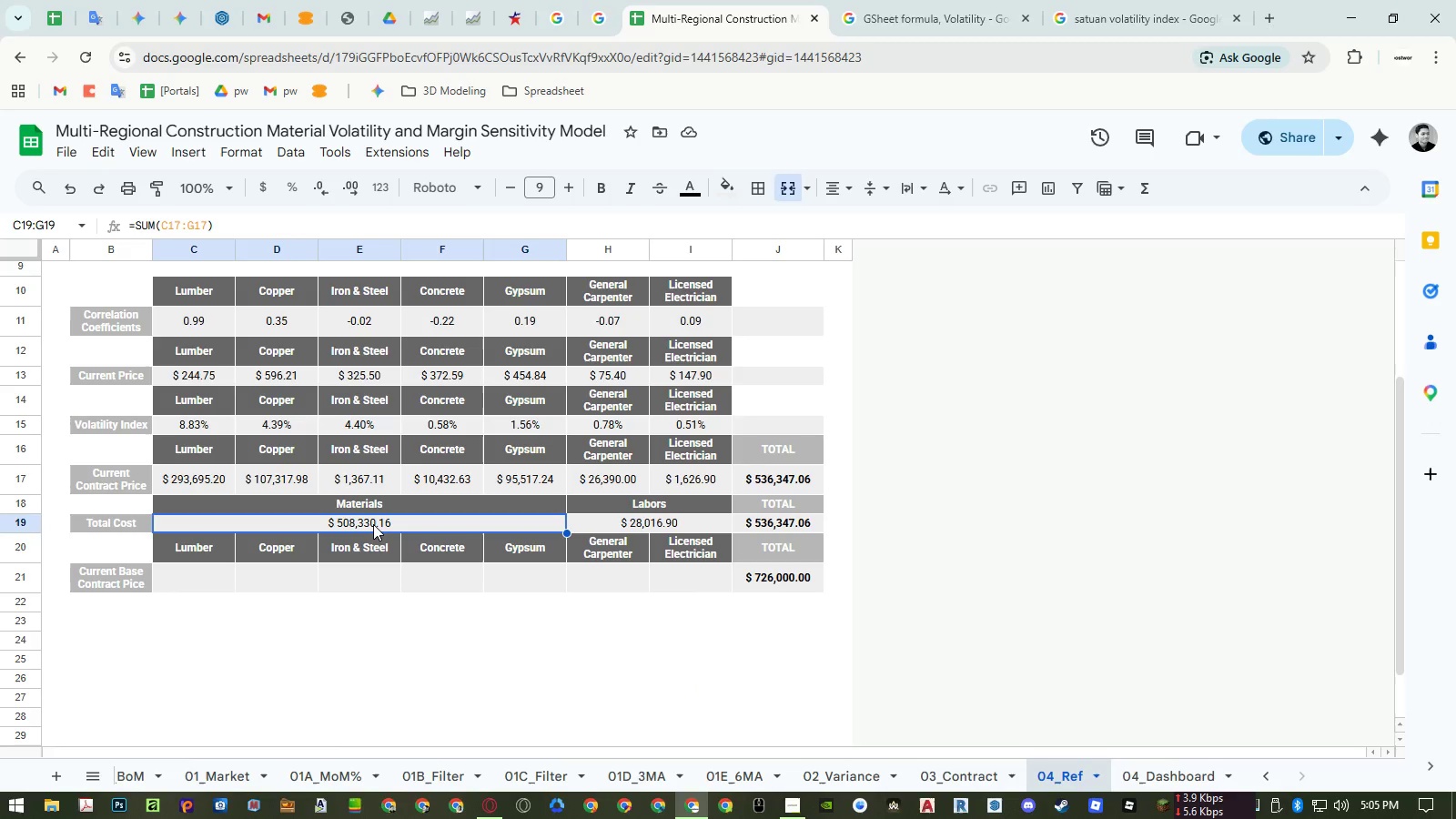 
wait(9.27)
 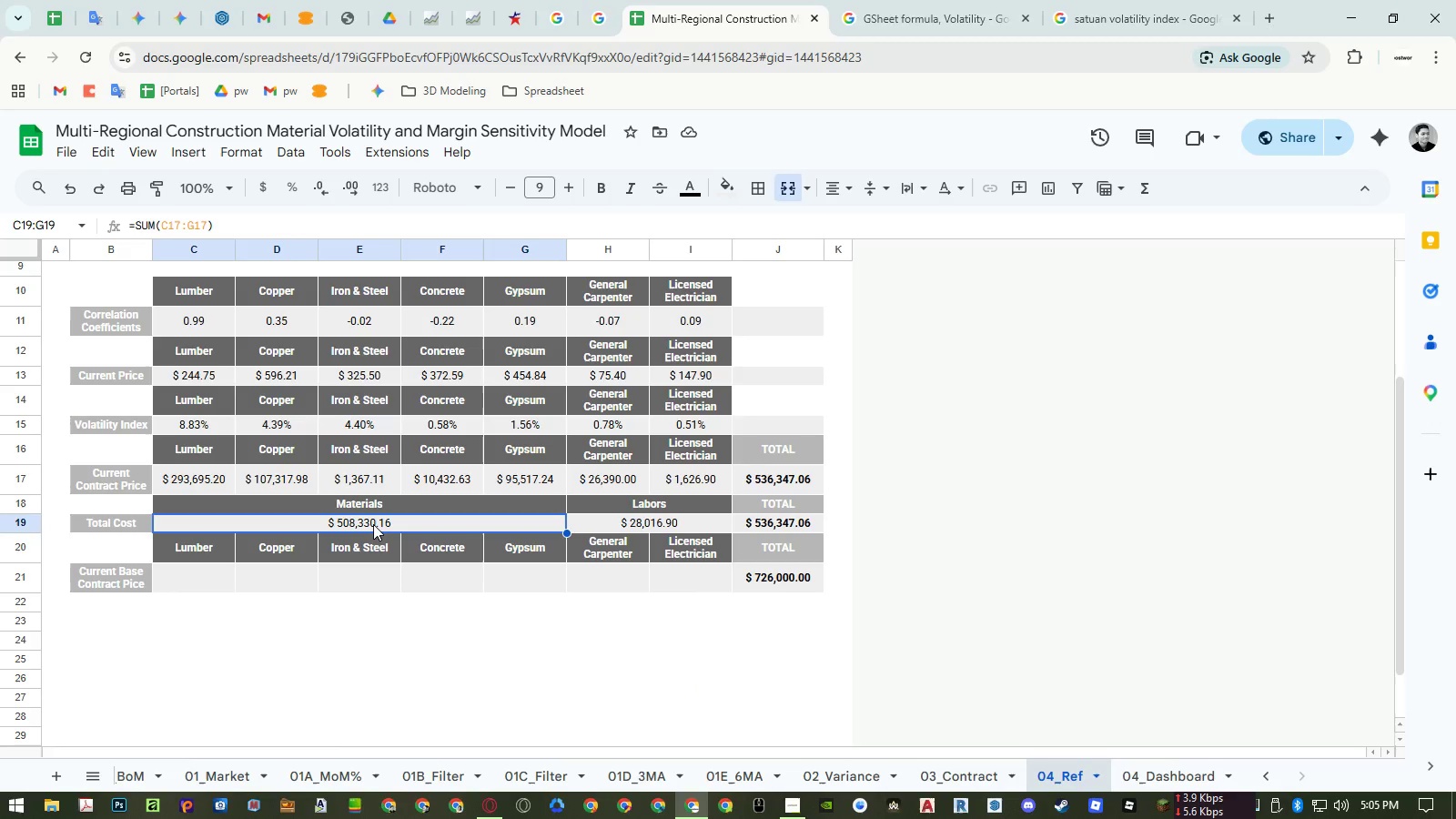 
scroll: coordinate [266, 548], scroll_direction: up, amount: 2.0
 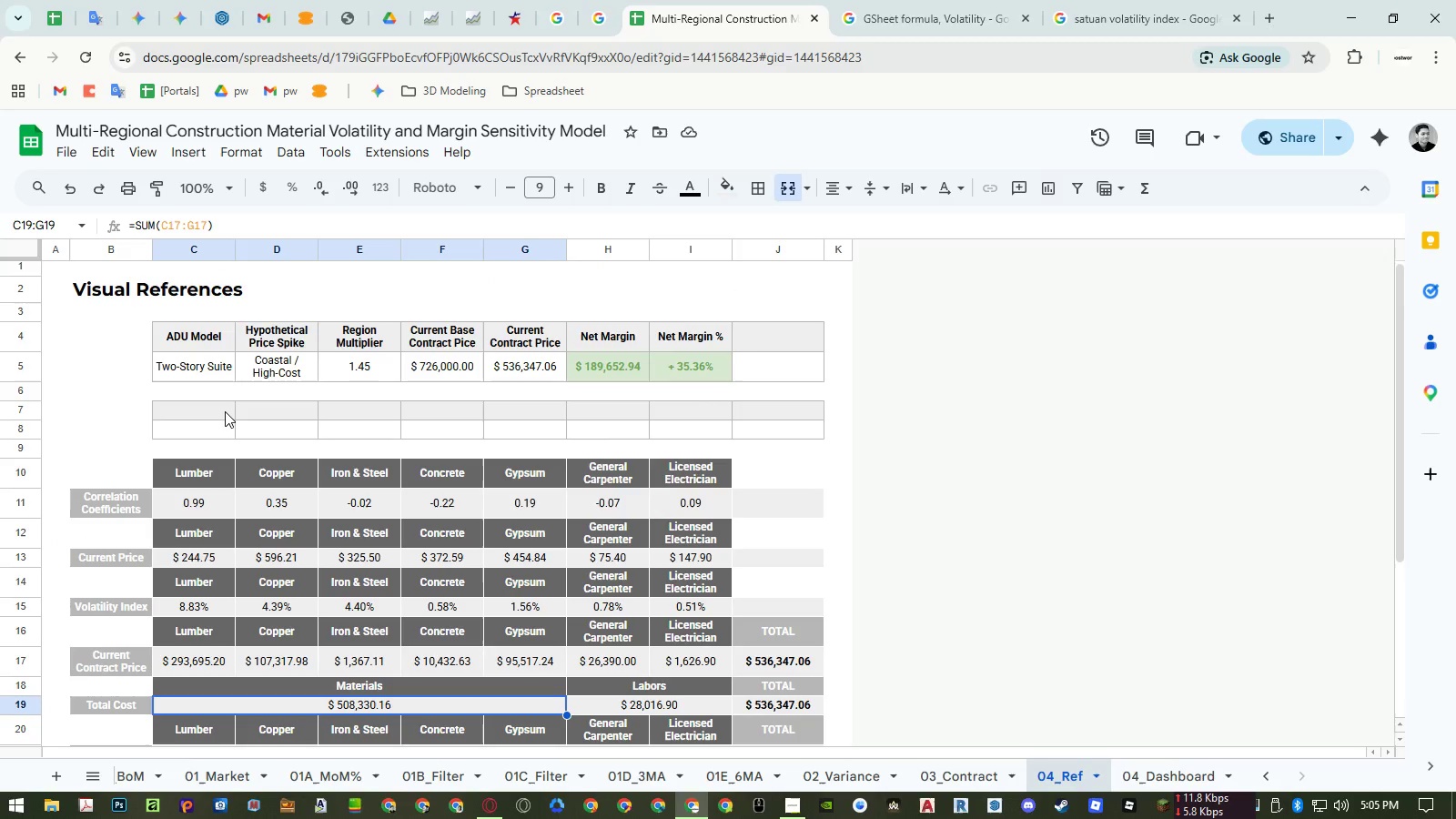 
left_click([225, 411])
 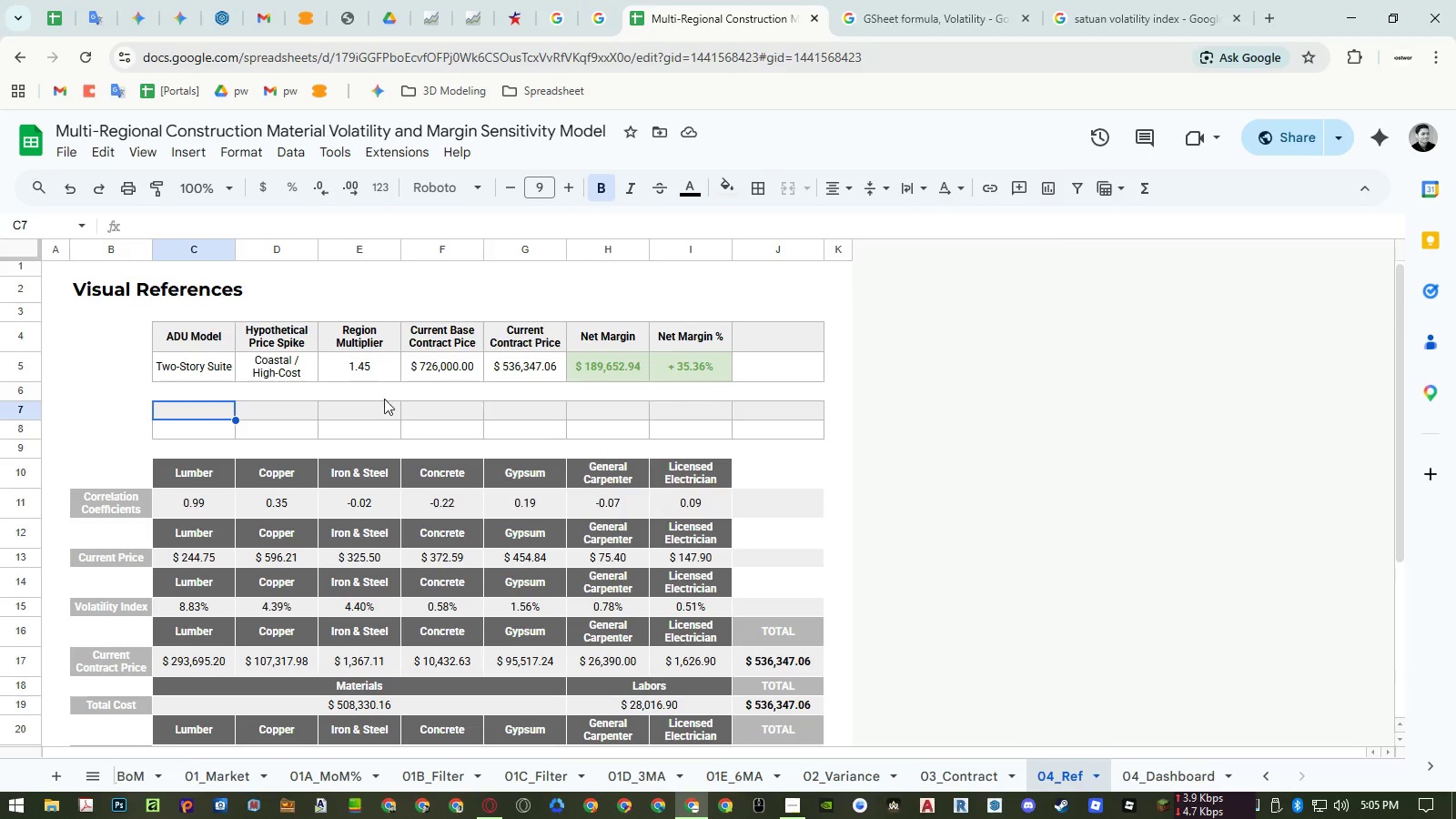 
left_click([430, 411])
 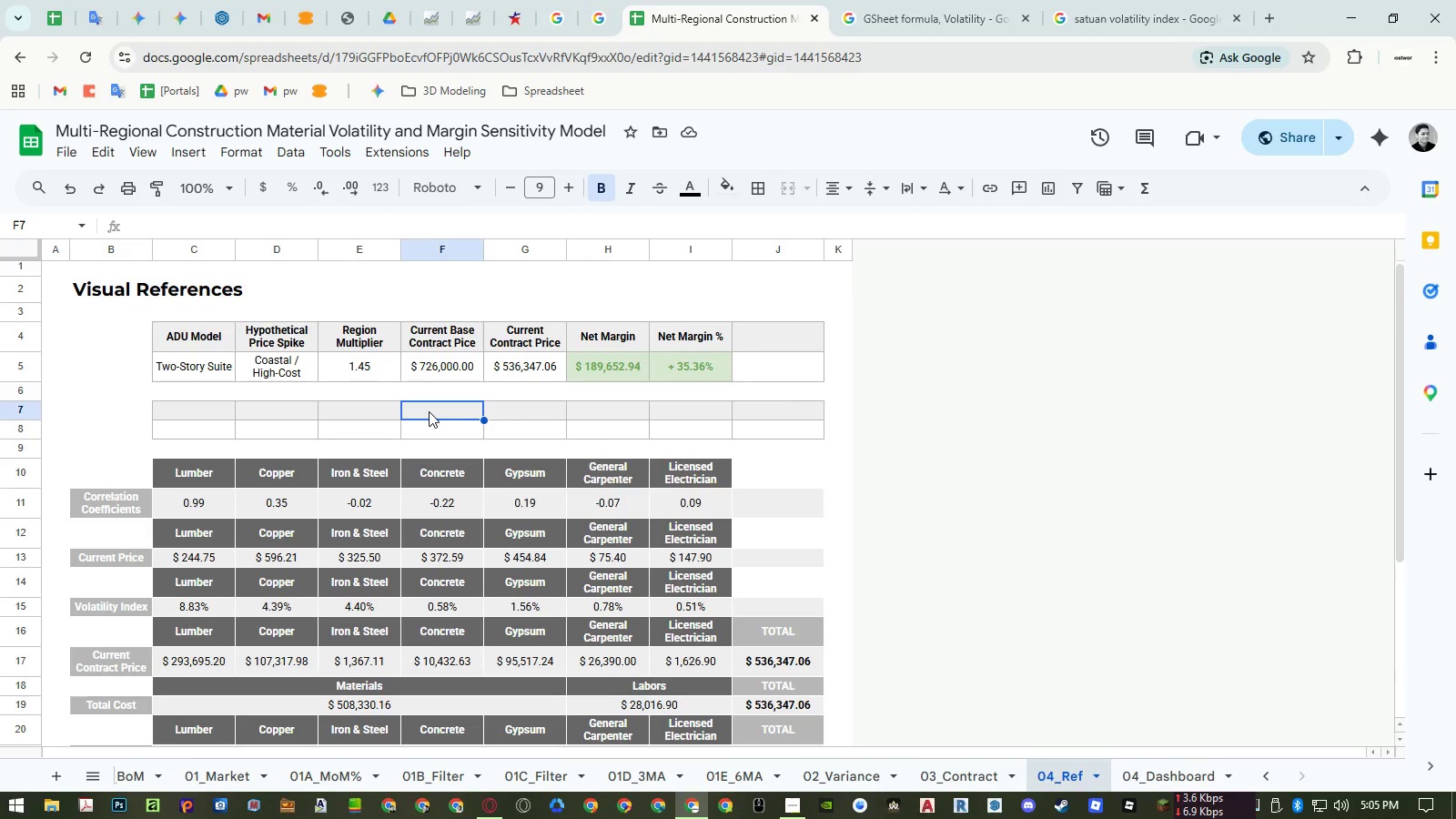 
type(Material)
key(Escape)
 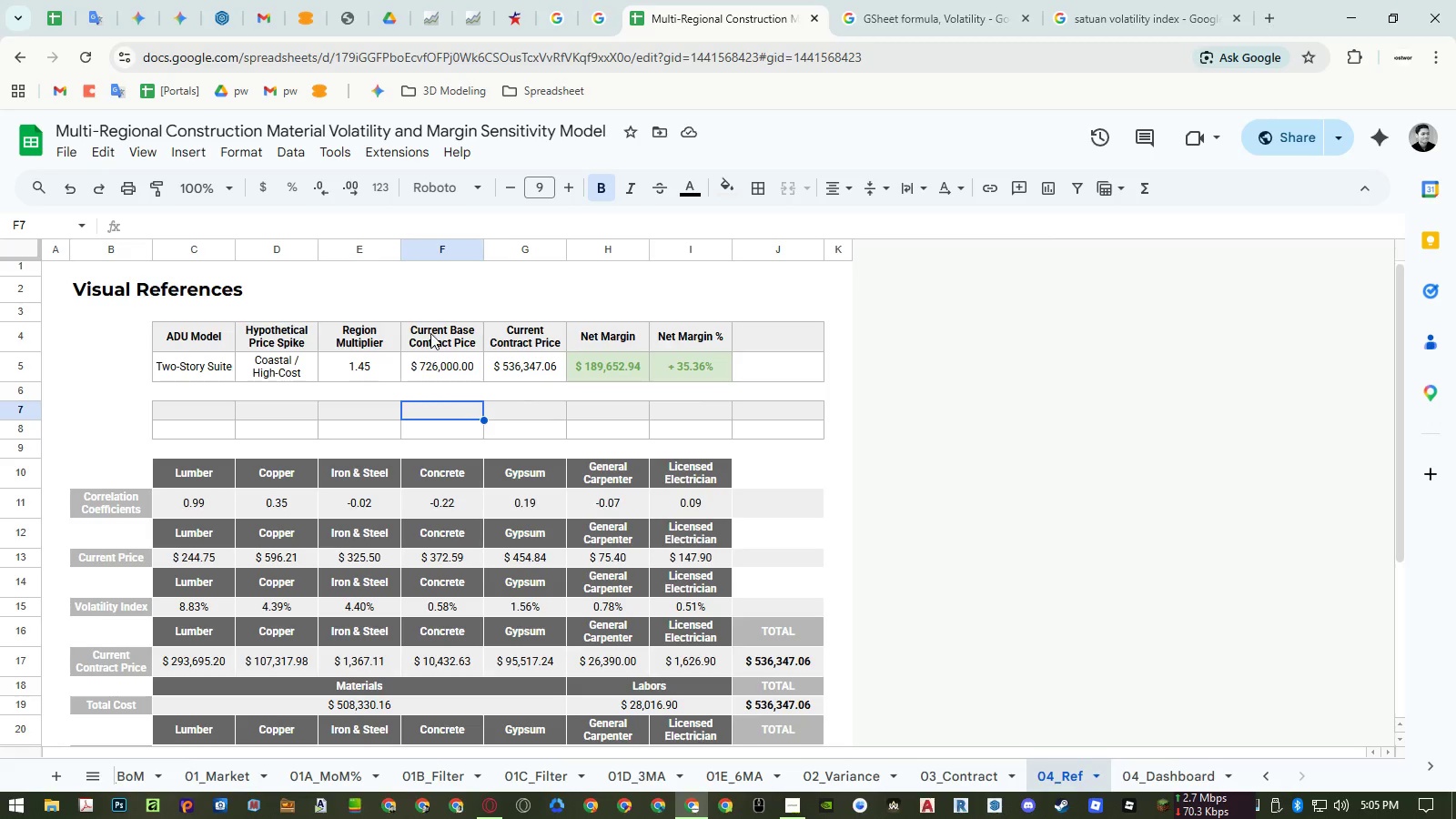 
left_click([430, 333])
 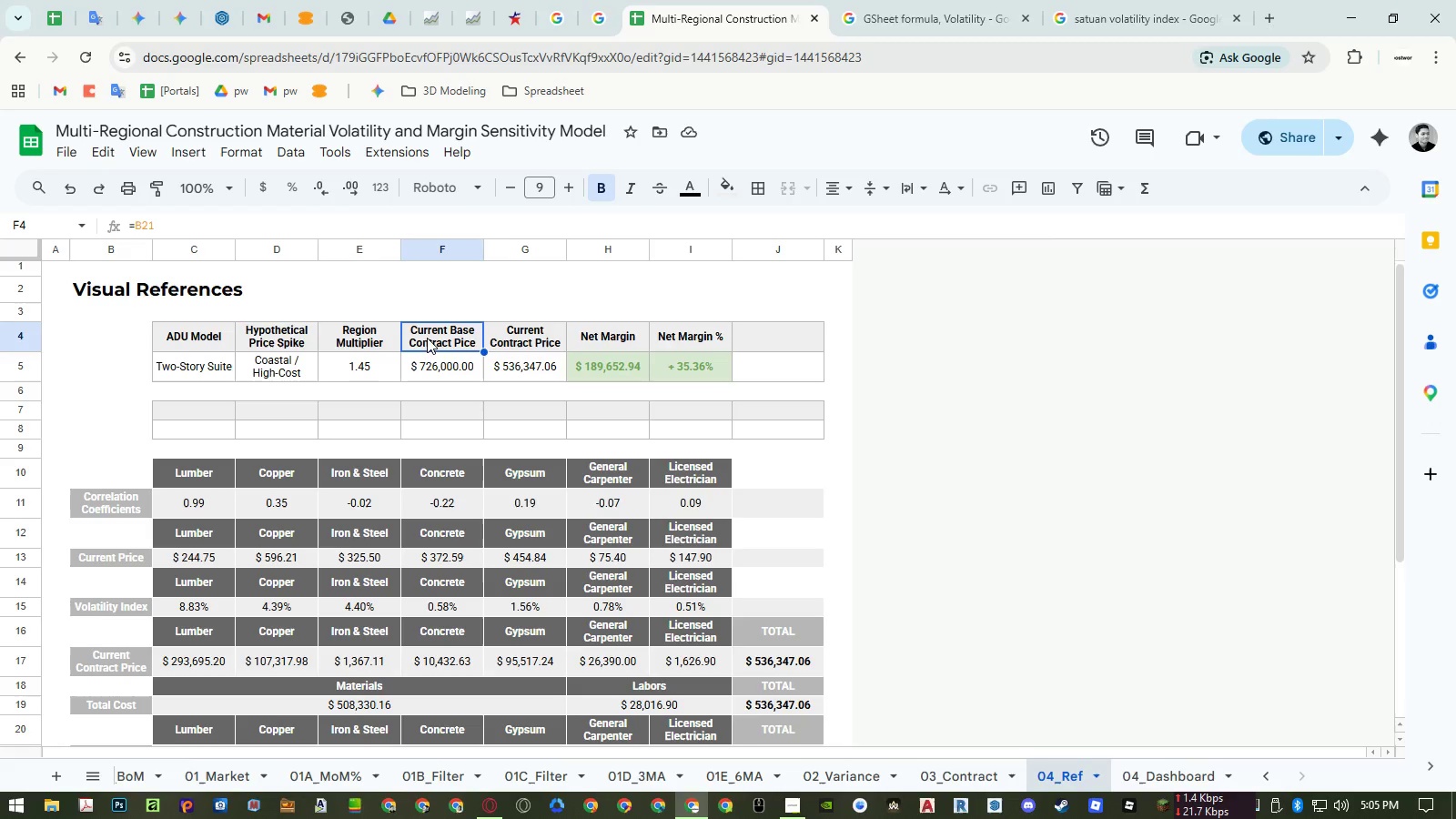 
scroll: coordinate [382, 531], scroll_direction: down, amount: 5.0
 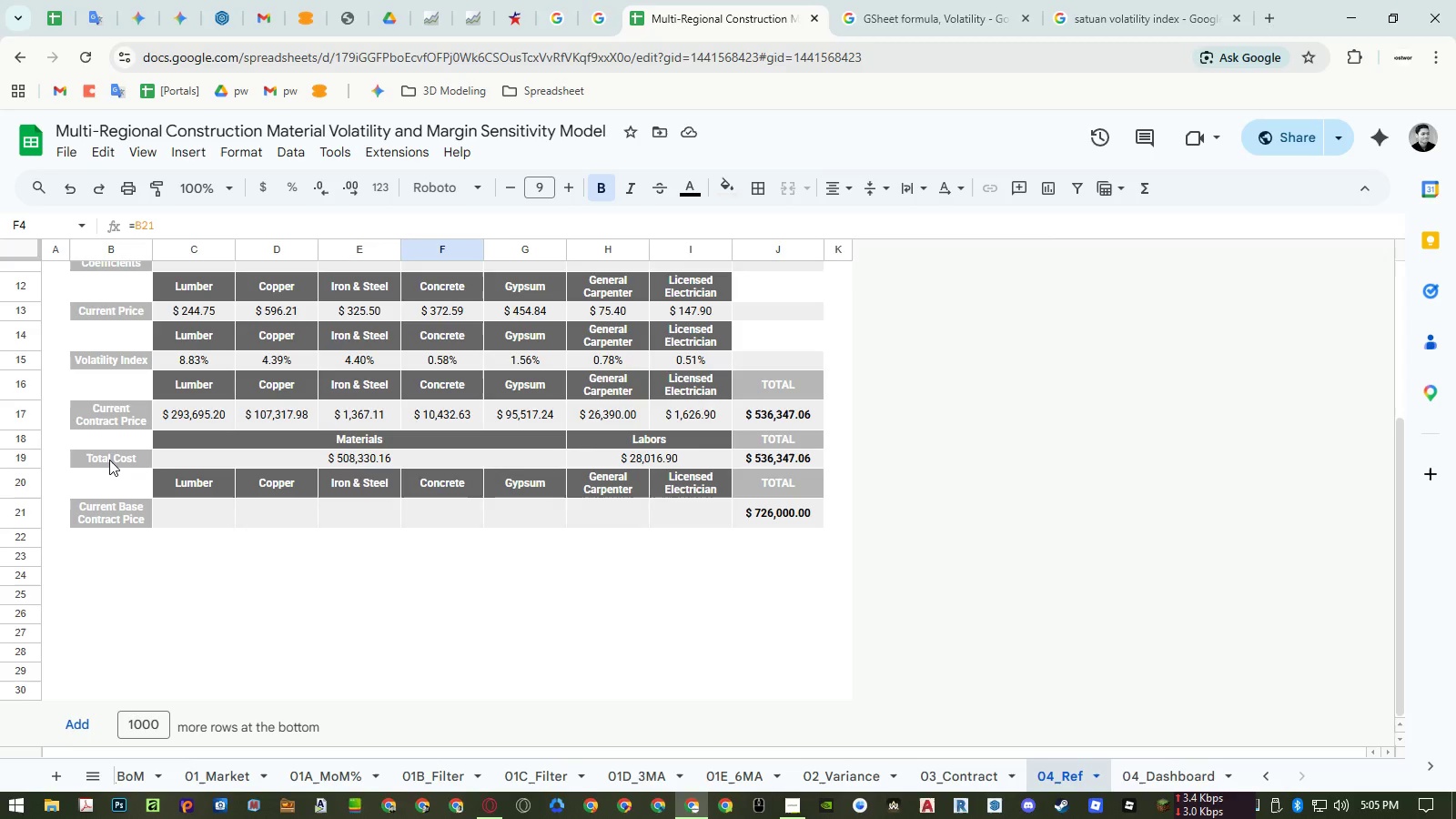 
scroll: coordinate [360, 507], scroll_direction: up, amount: 3.0
 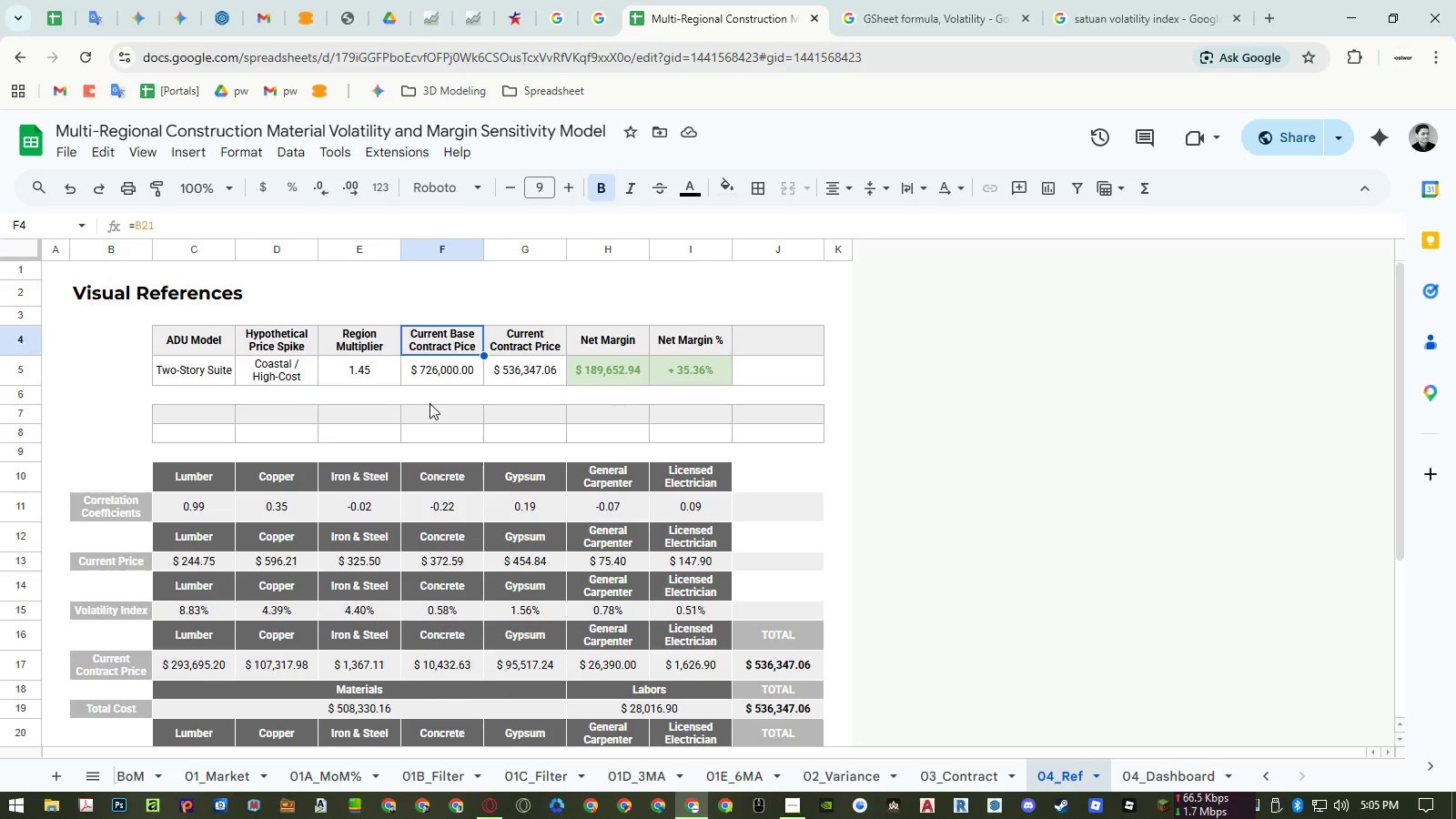 
left_click([431, 404])
 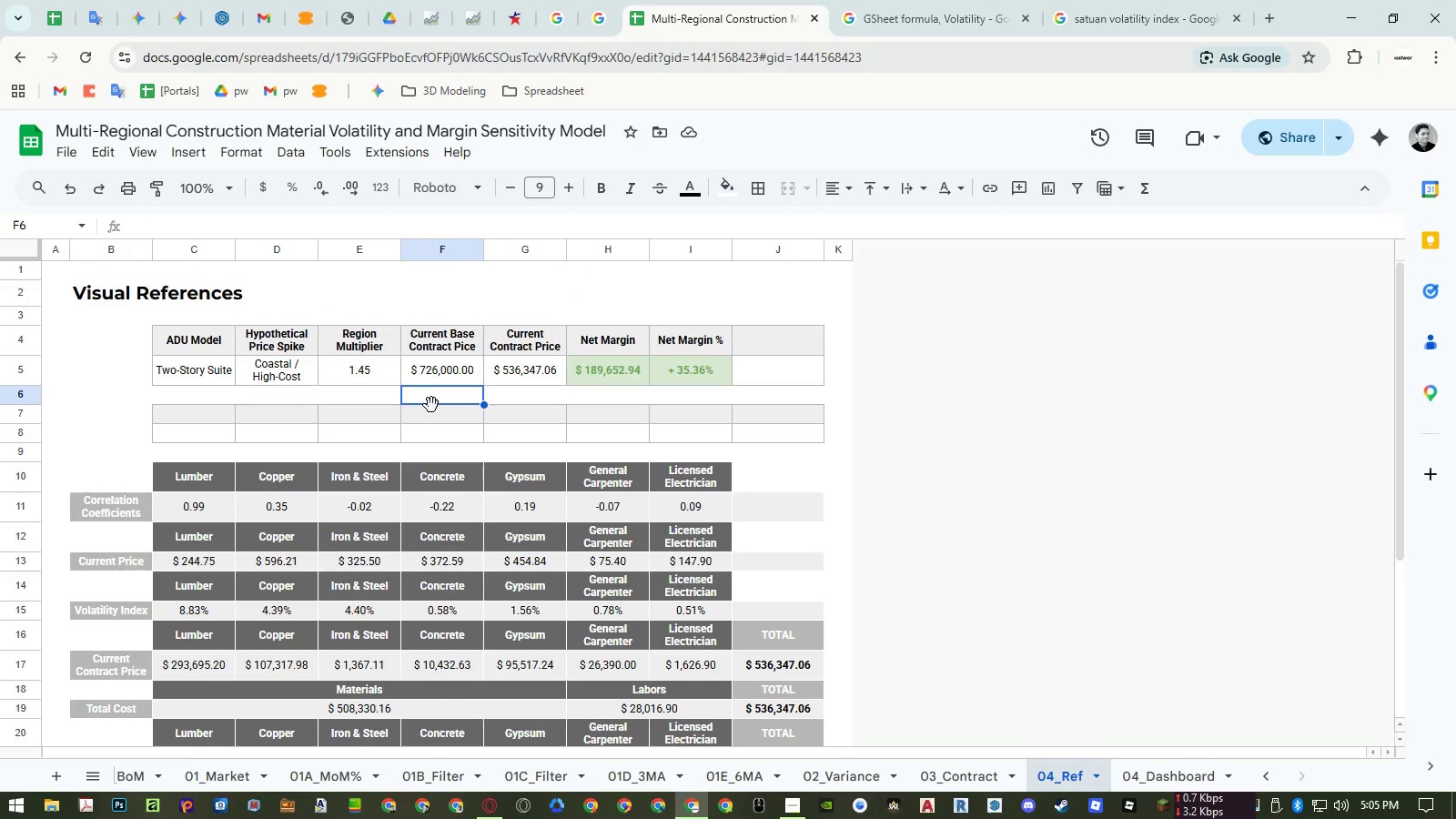 
key(ArrowDown)
 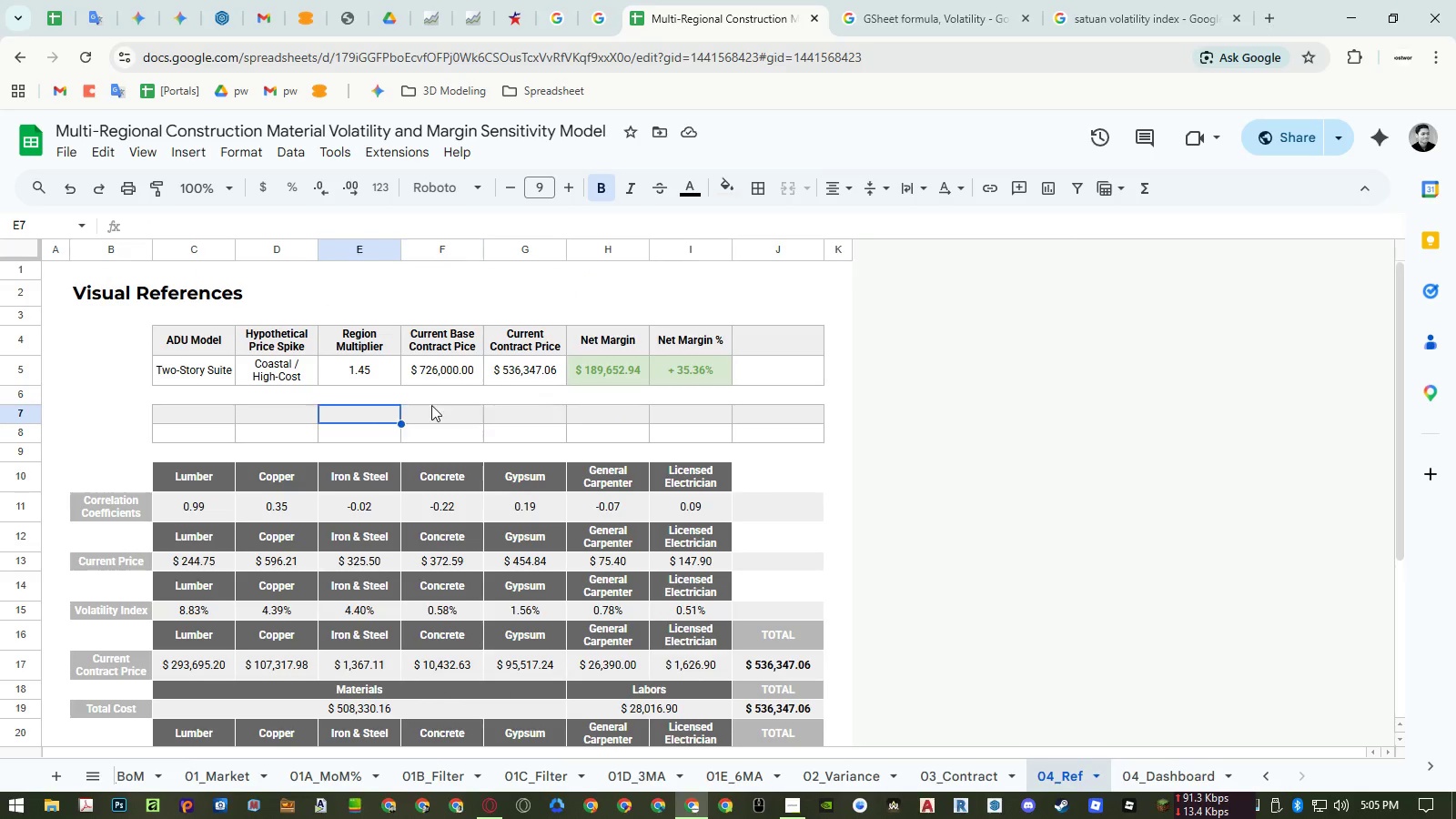 
key(ArrowLeft)
 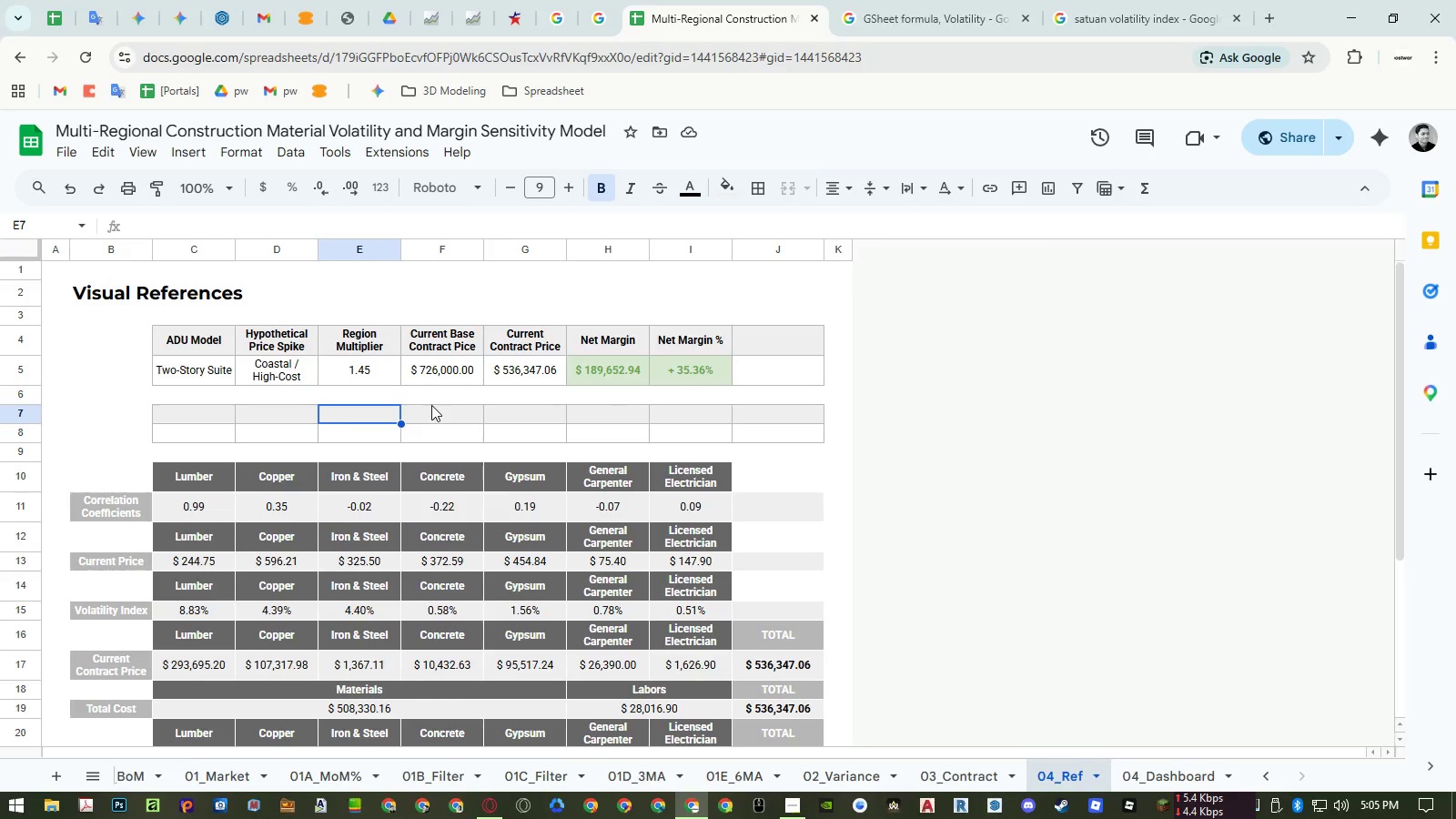 
type(Matiera)
key(Backspace)
key(Backspace)
key(Backspace)
key(Backspace)
type(erial-to-Labor Ratio)
 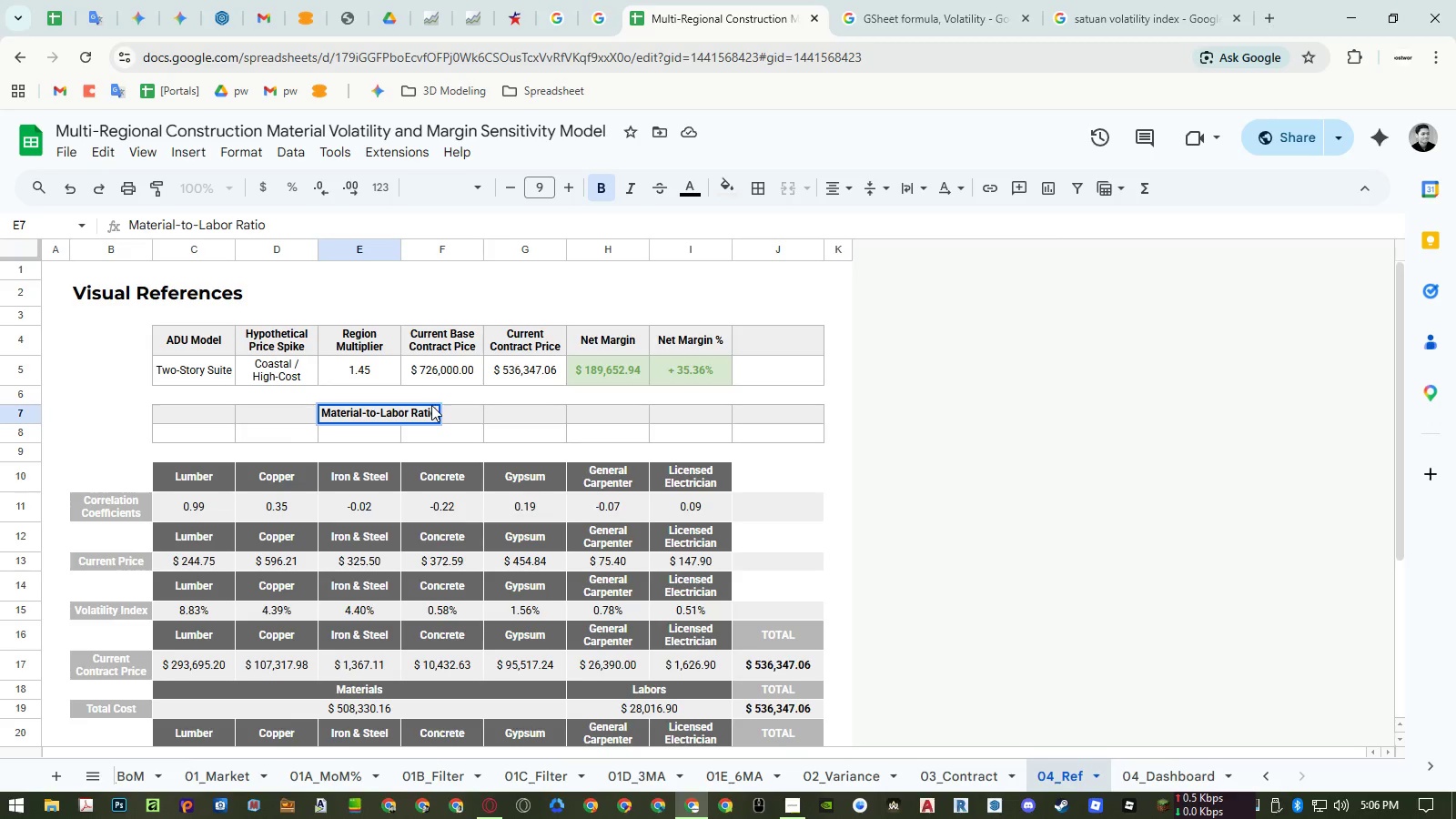 
 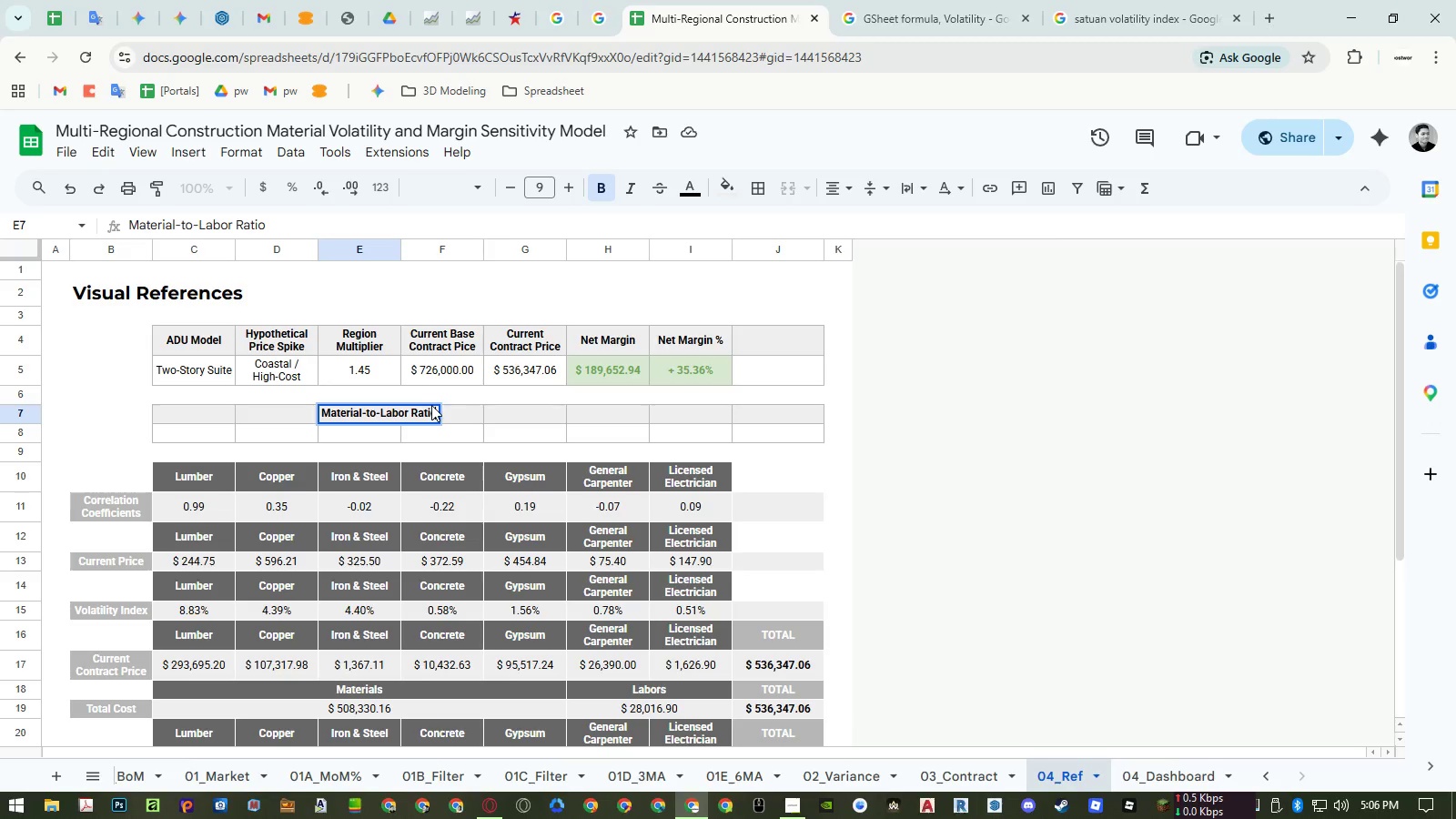 
key(Enter)
 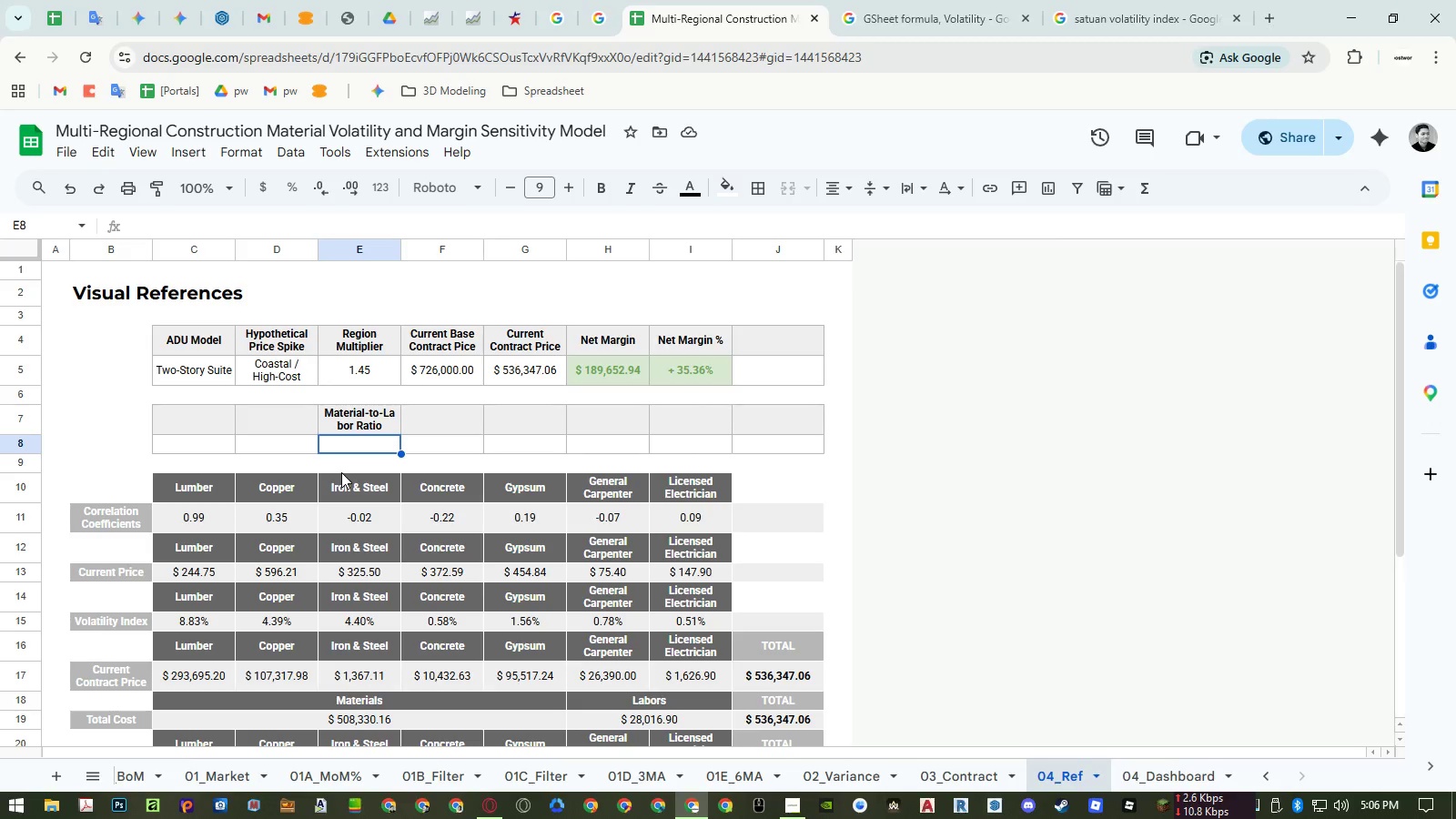 
wait(20.58)
 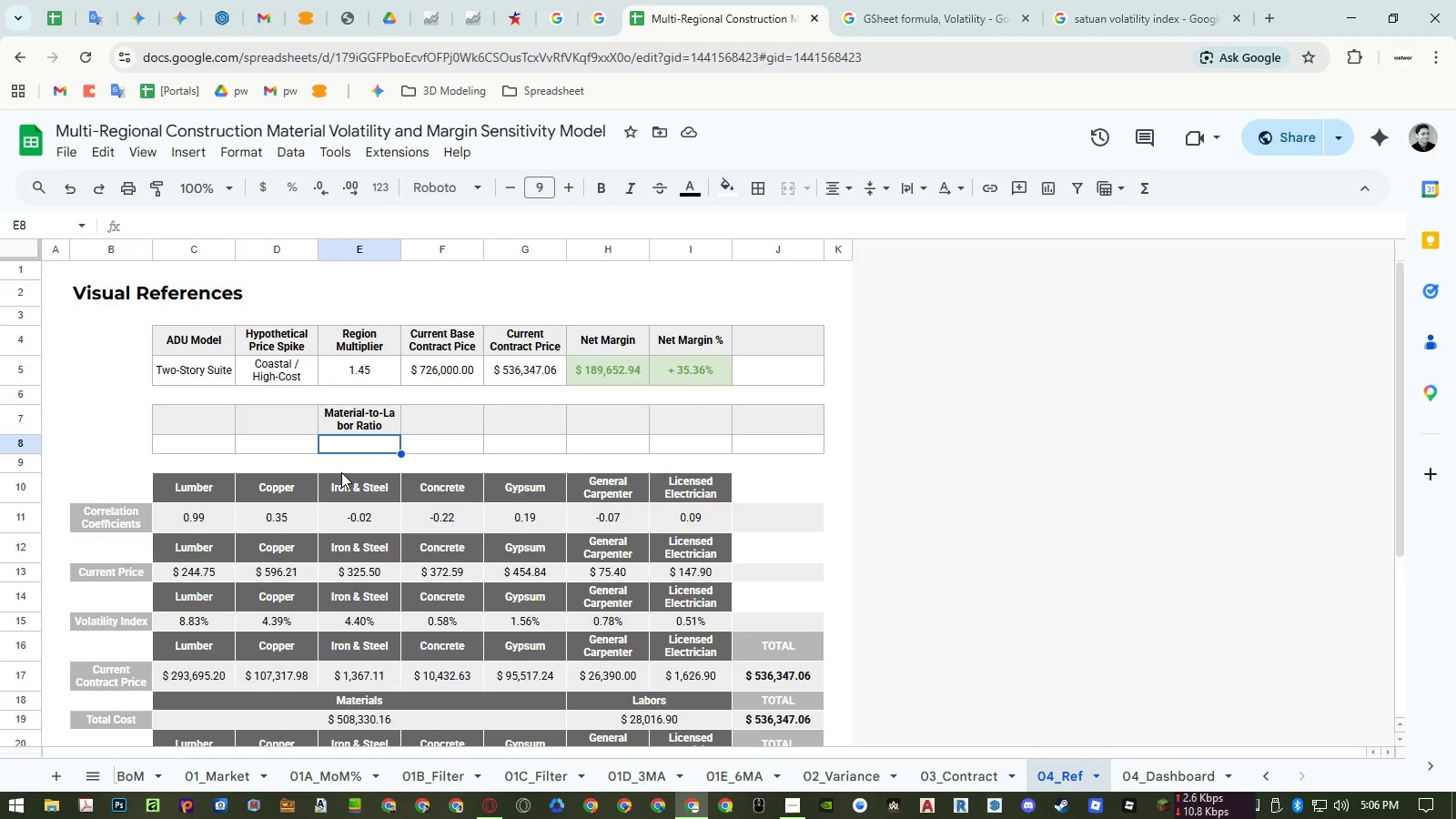 
left_click([369, 442])
 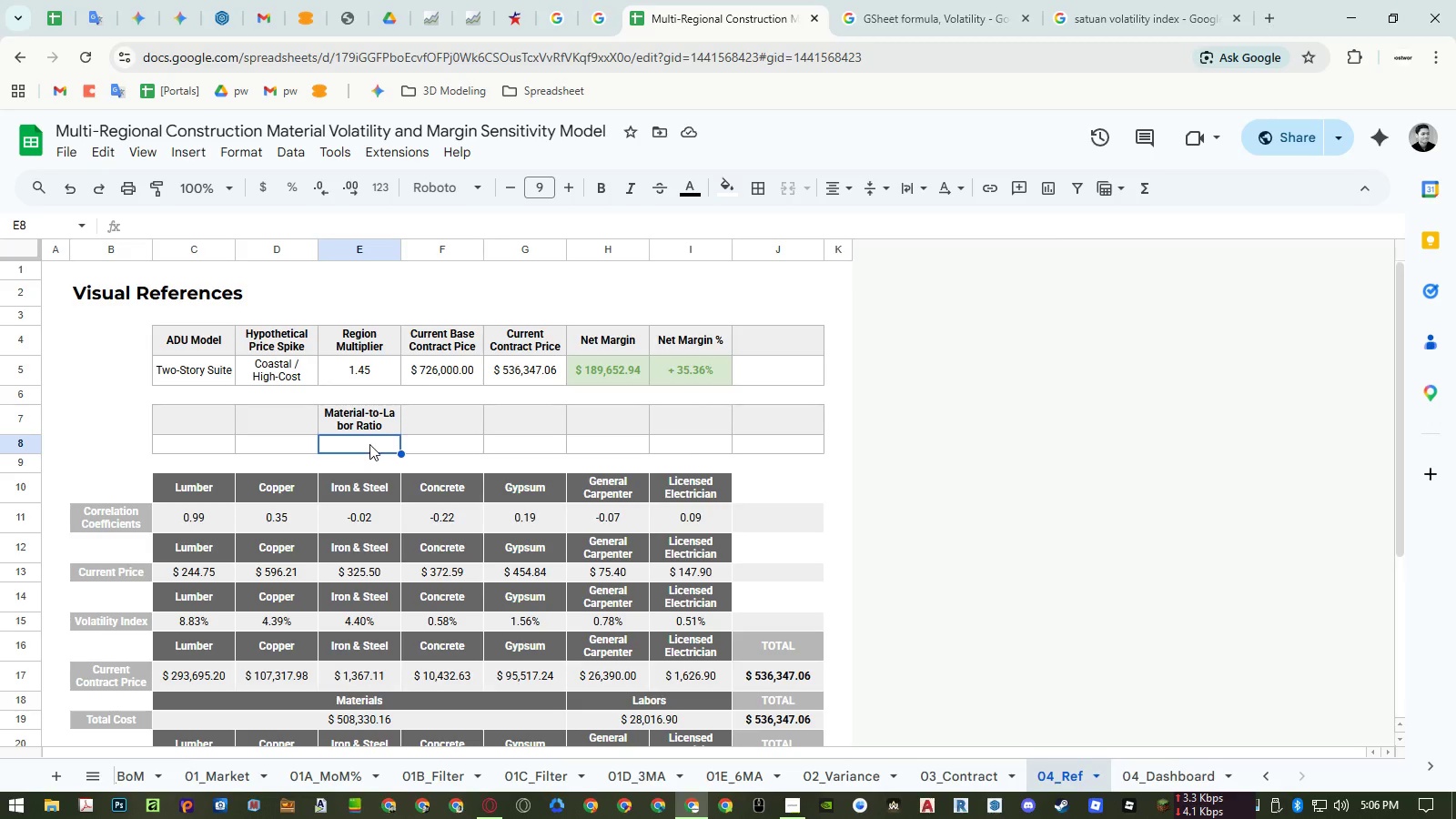 
key(Equal)
 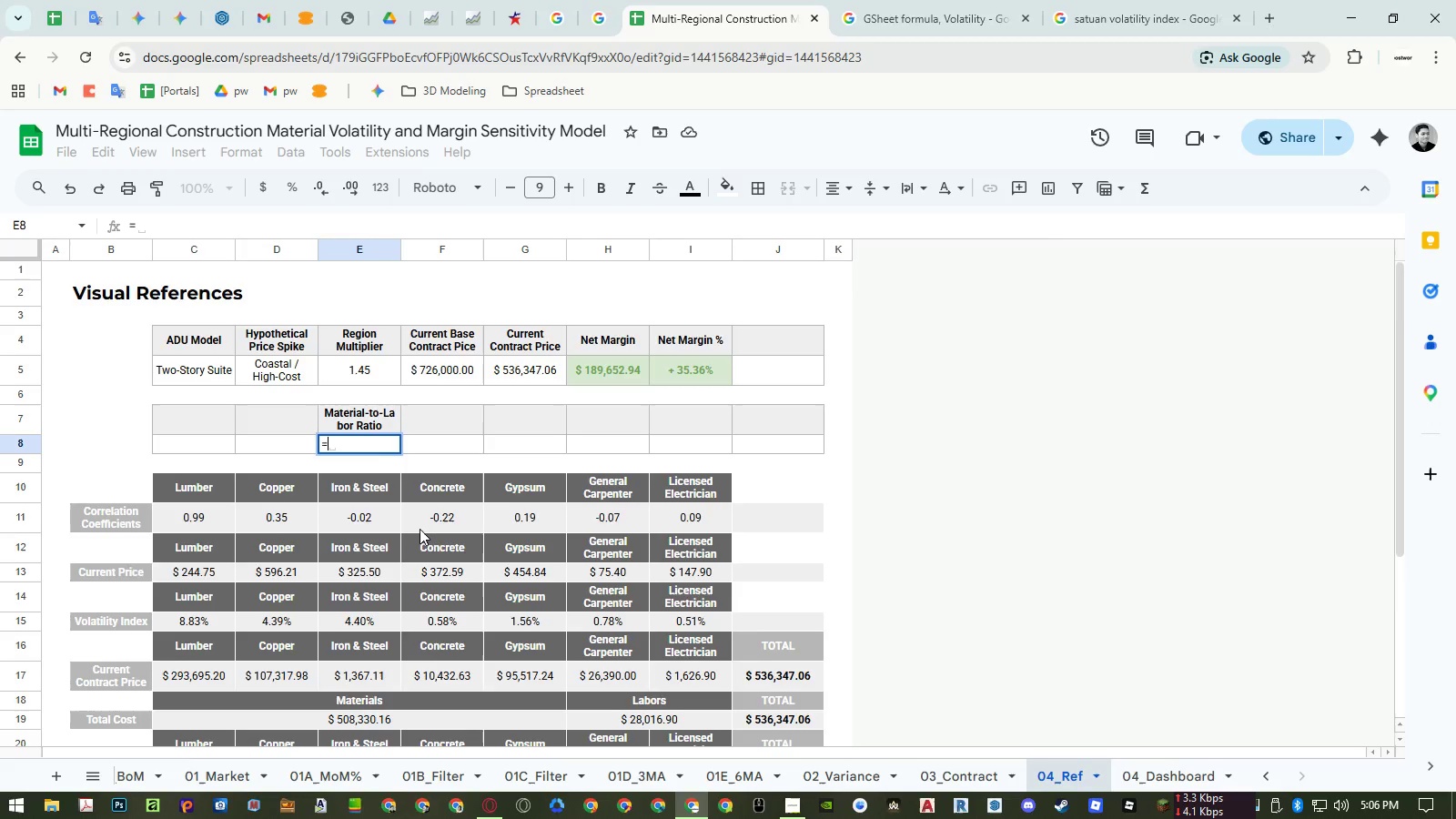 
scroll: coordinate [420, 531], scroll_direction: down, amount: 4.0
 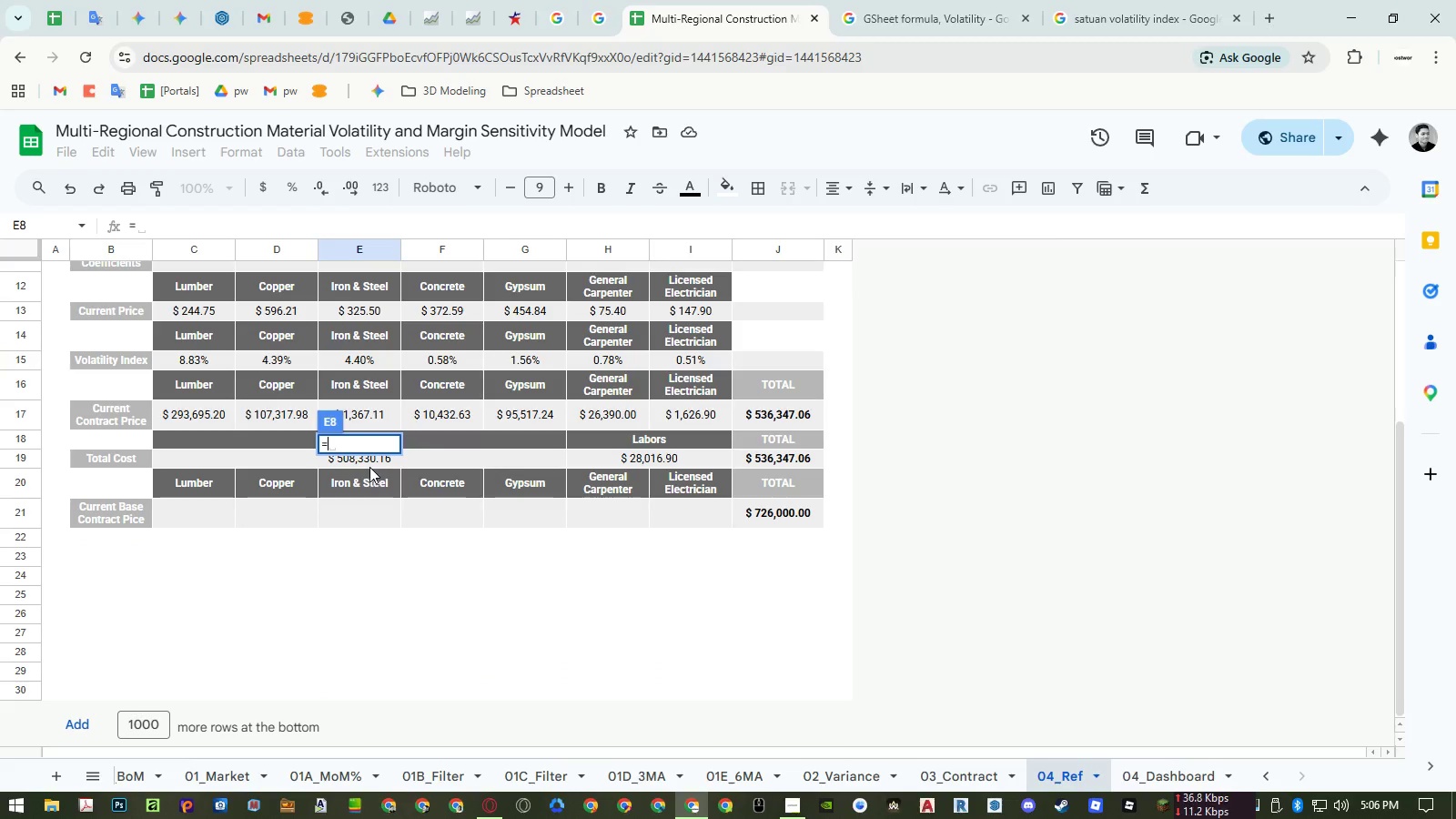 
left_click([369, 465])
 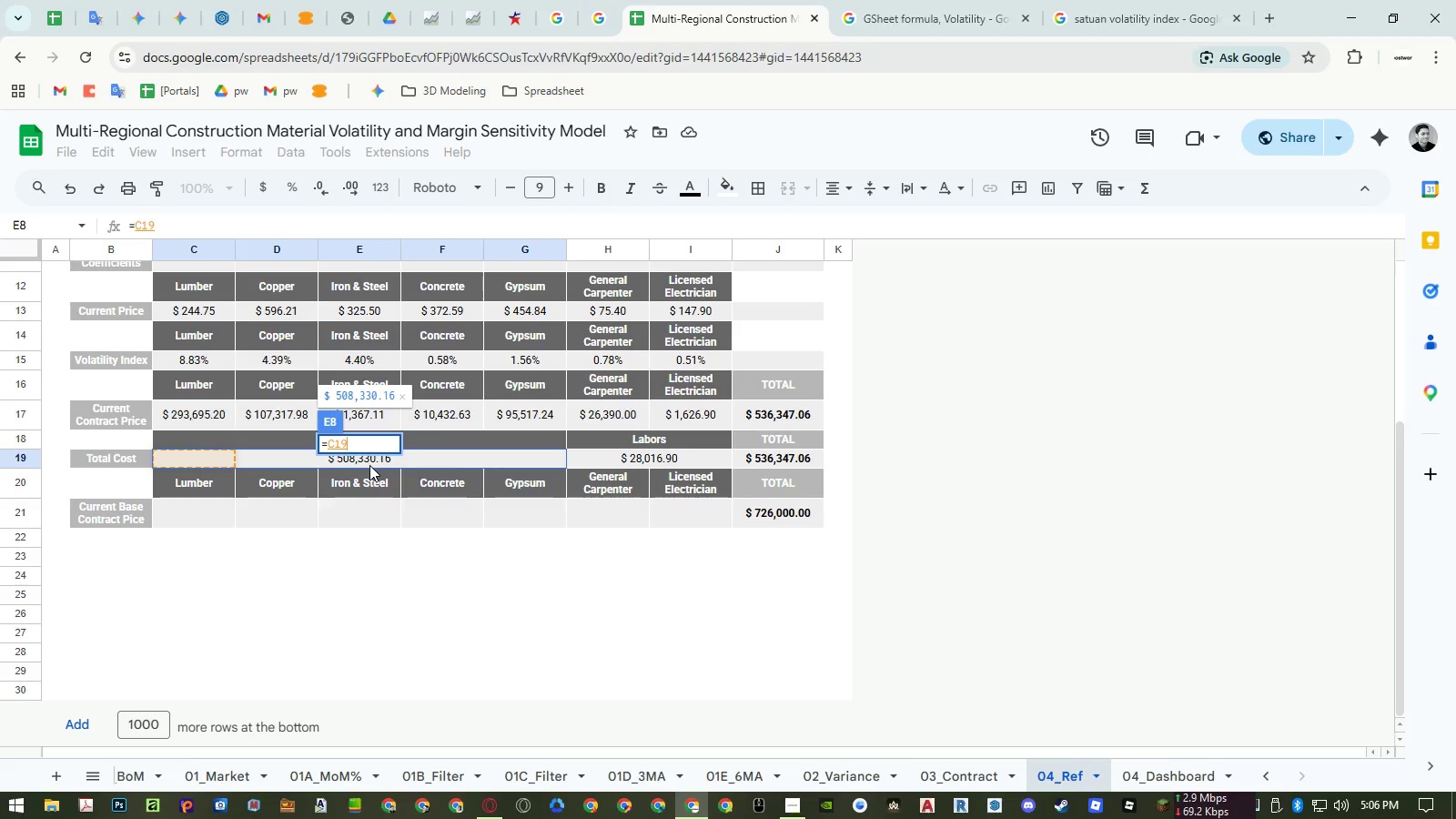 
key(NumpadDivide)
 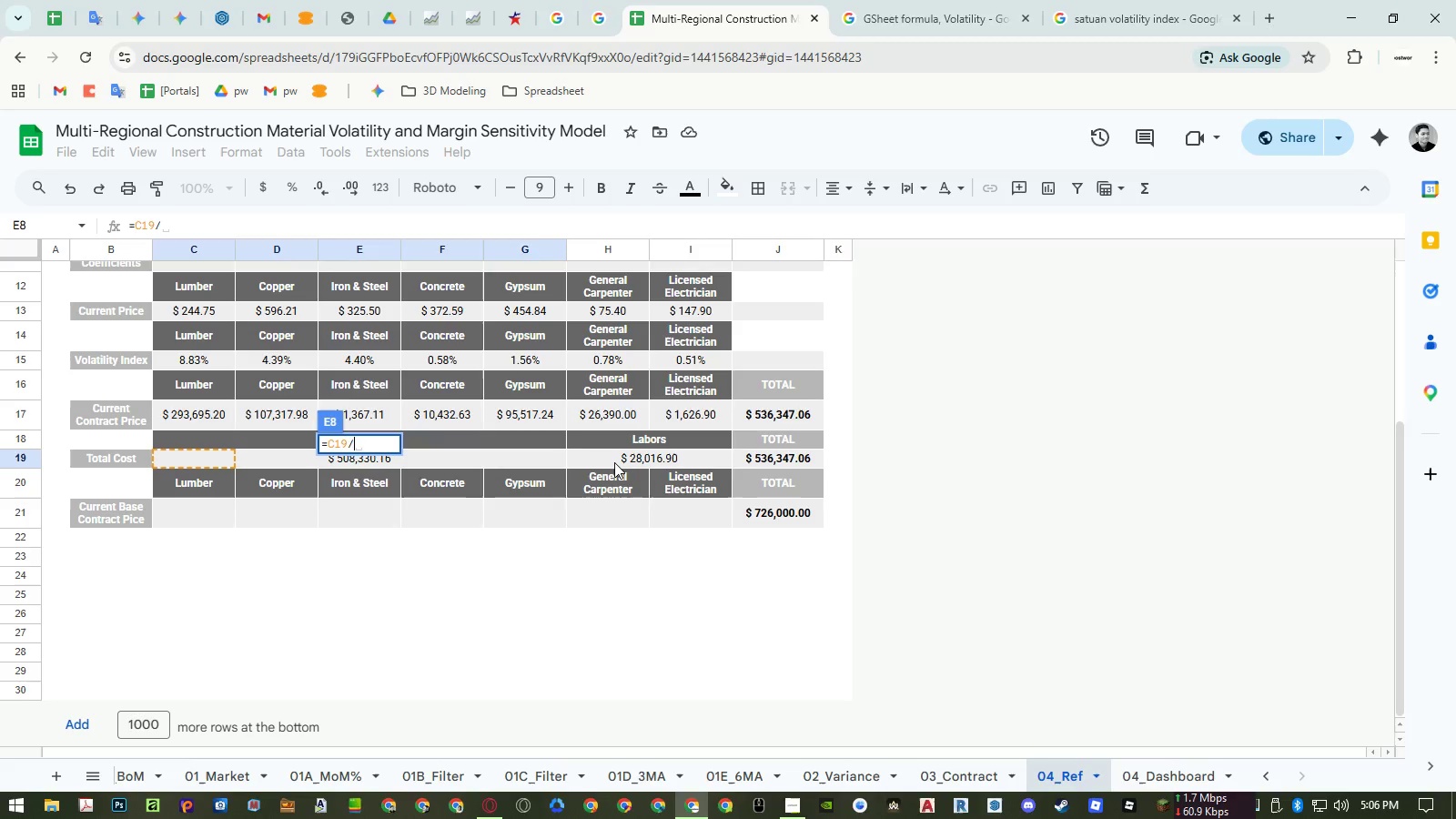 
left_click([614, 462])
 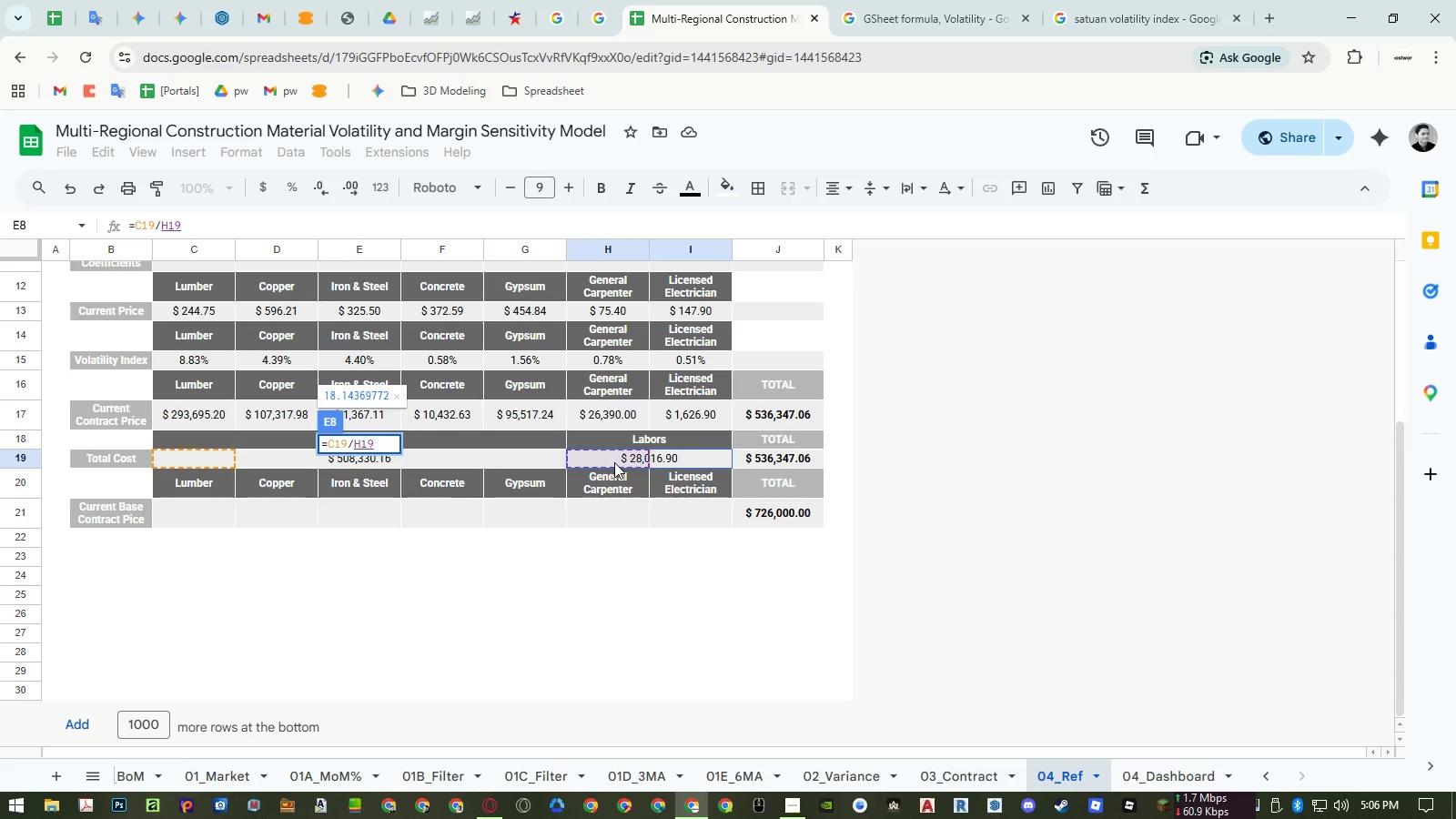 
key(Enter)
 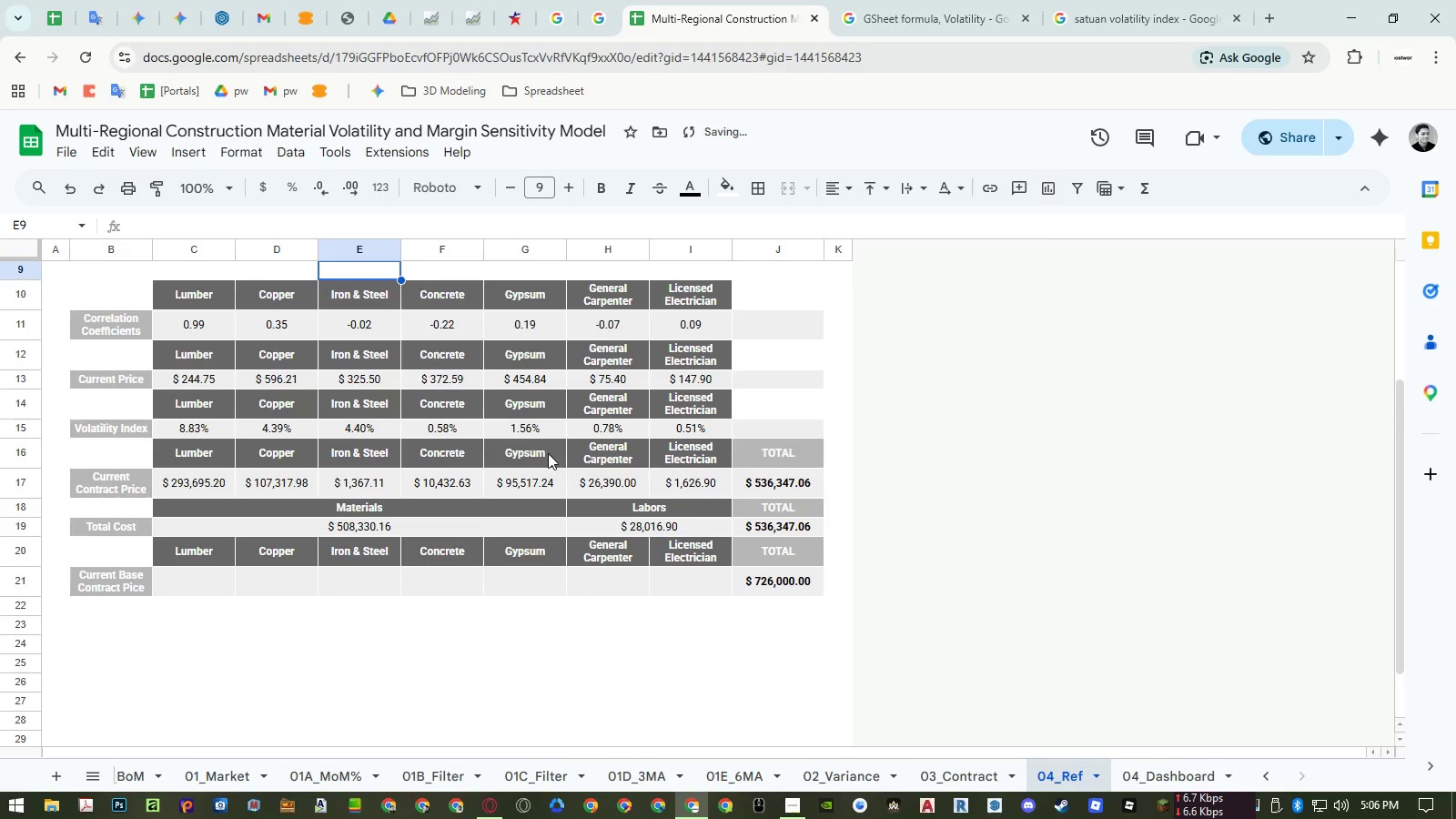 
scroll: coordinate [540, 450], scroll_direction: up, amount: 1.0
 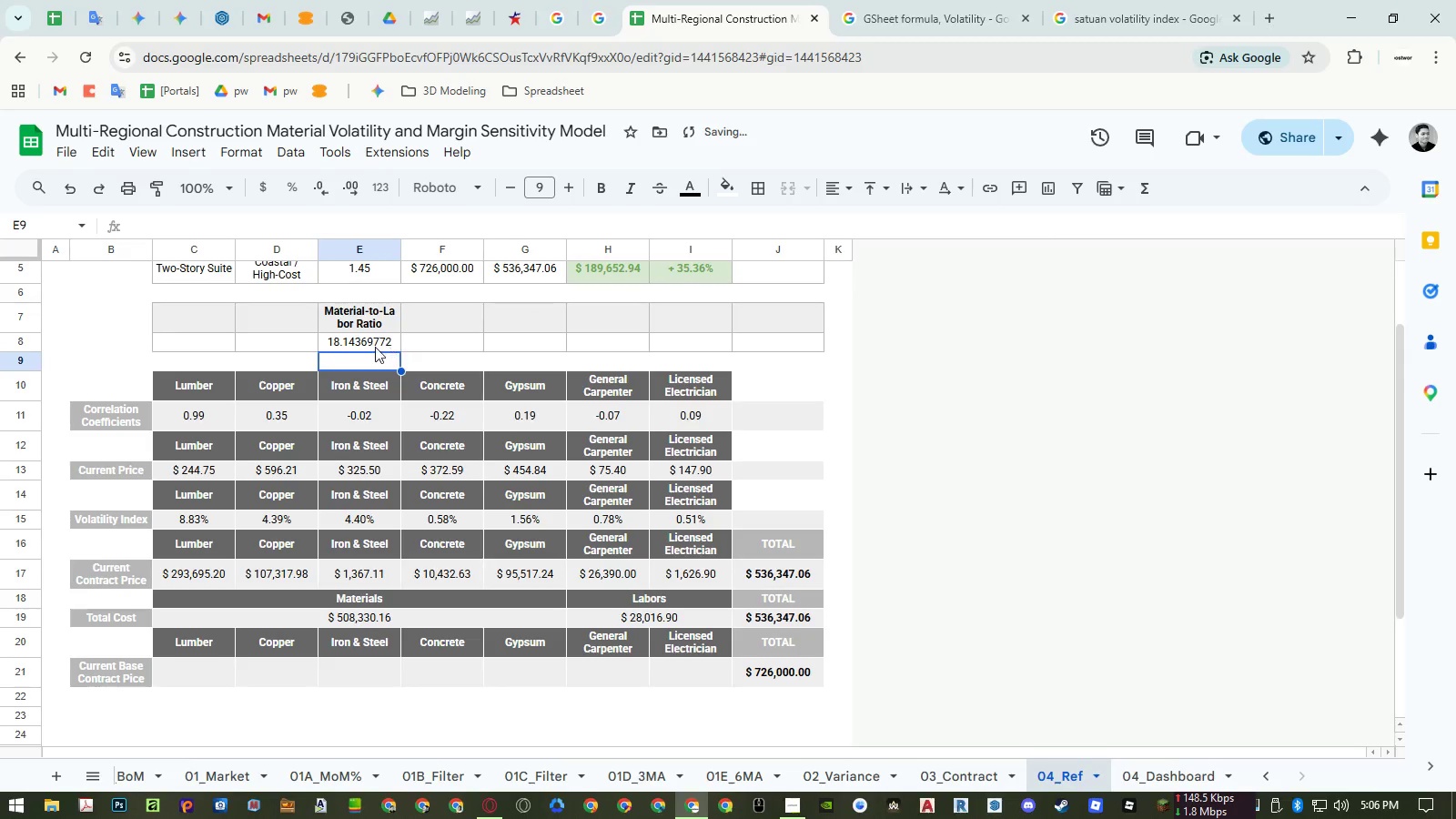 
left_click([375, 347])
 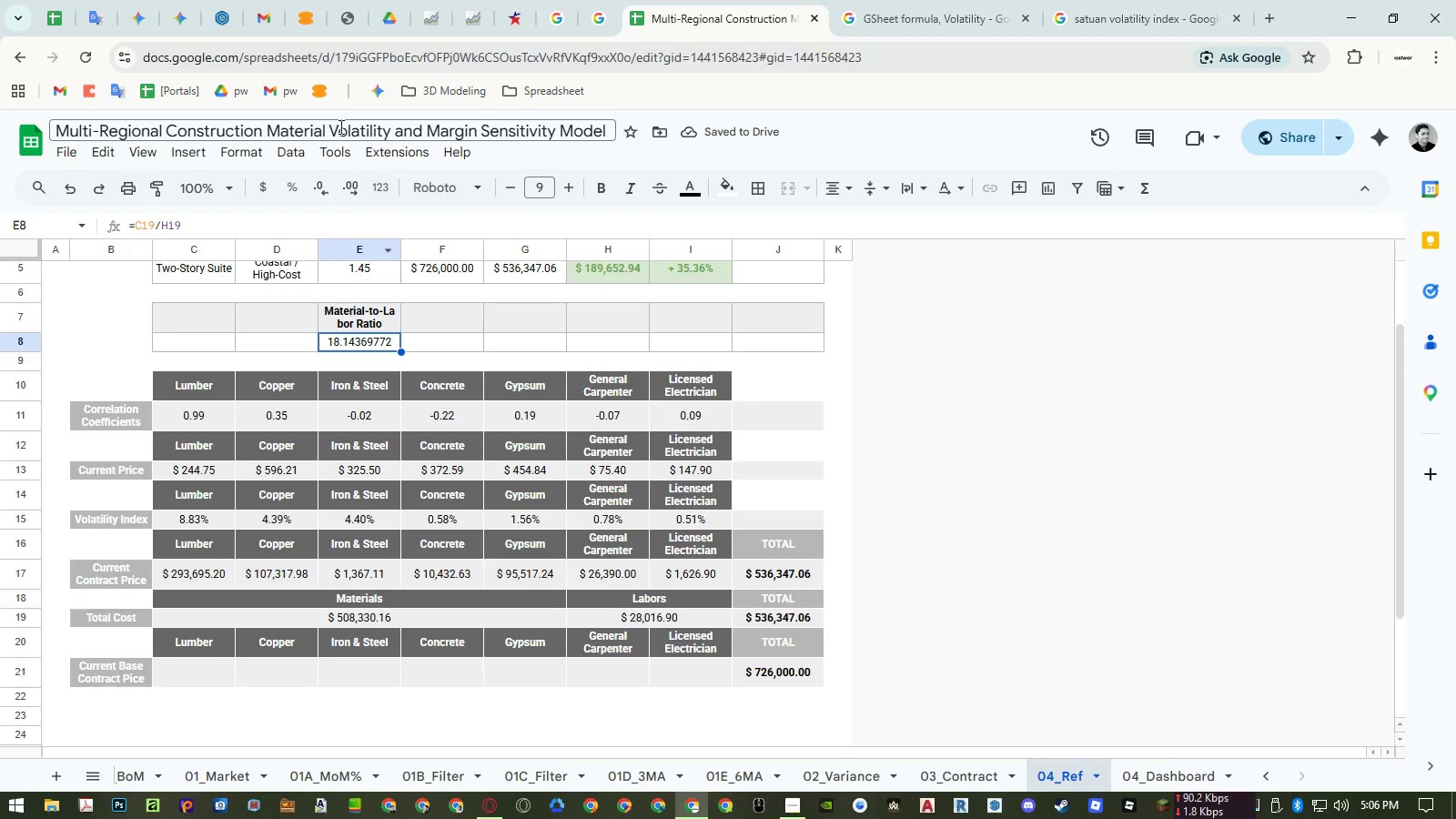 
left_click([240, 163])
 